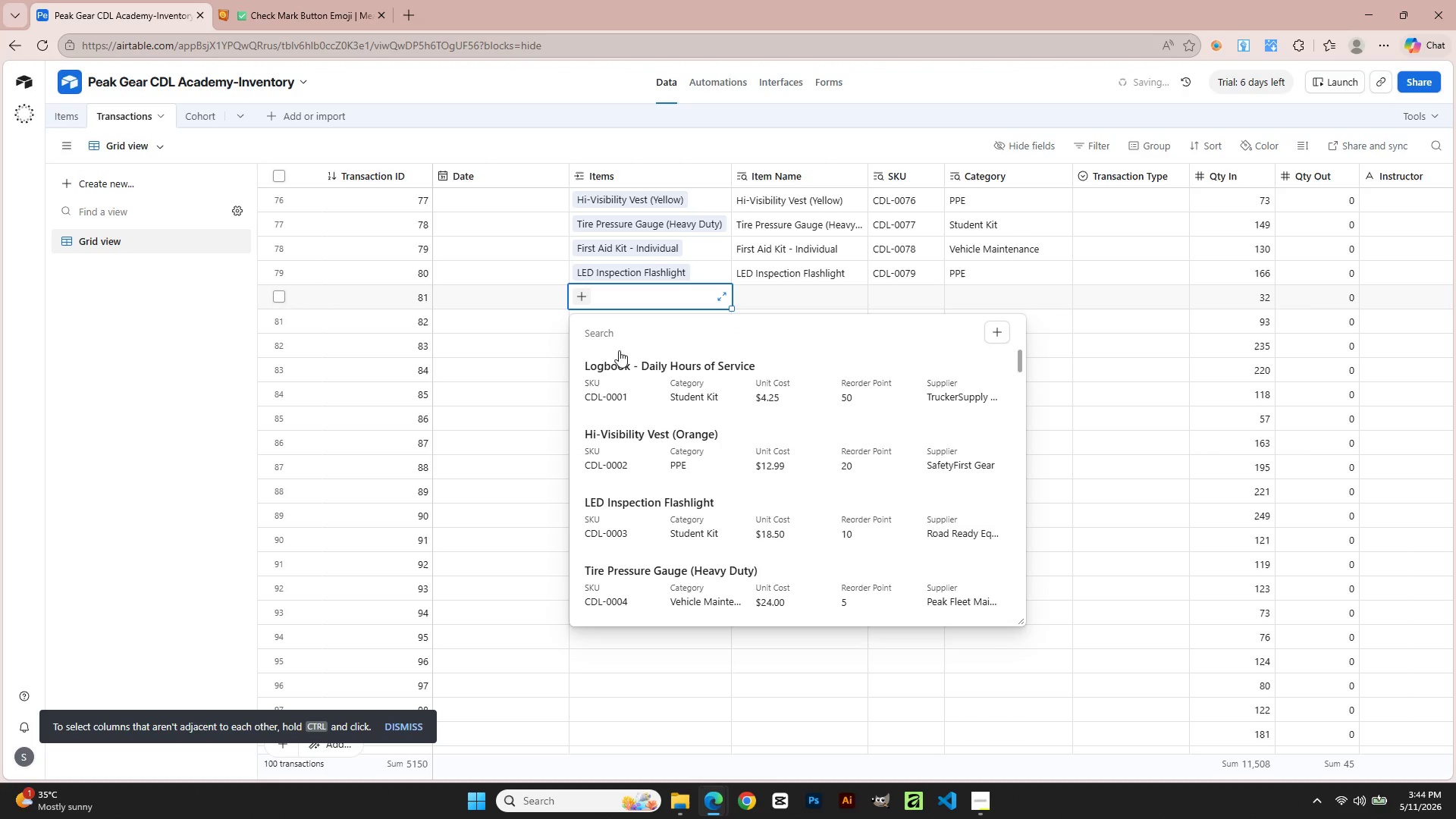 
scroll: coordinate [641, 455], scroll_direction: down, amount: 65.0
 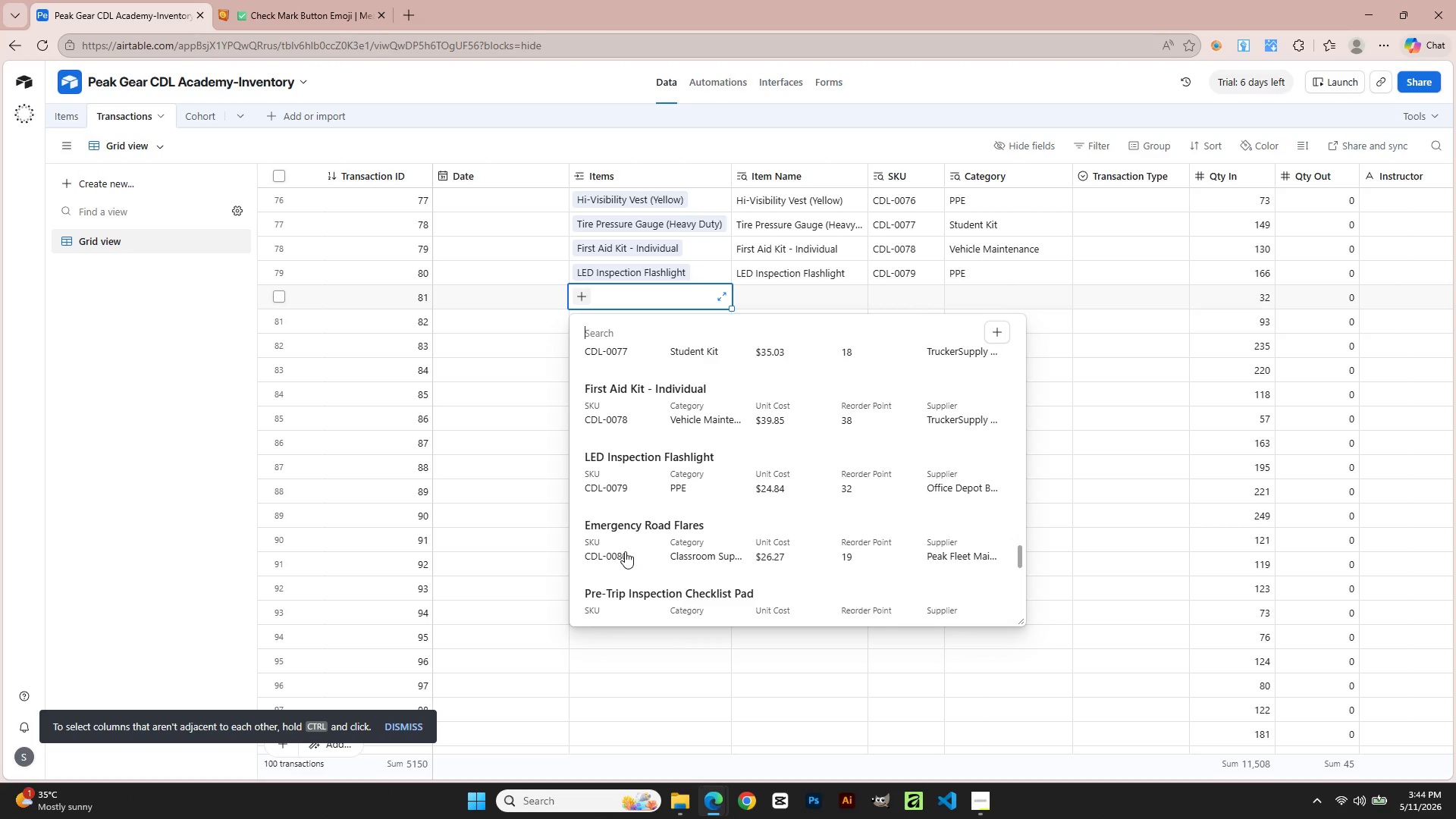 
left_click([622, 542])
 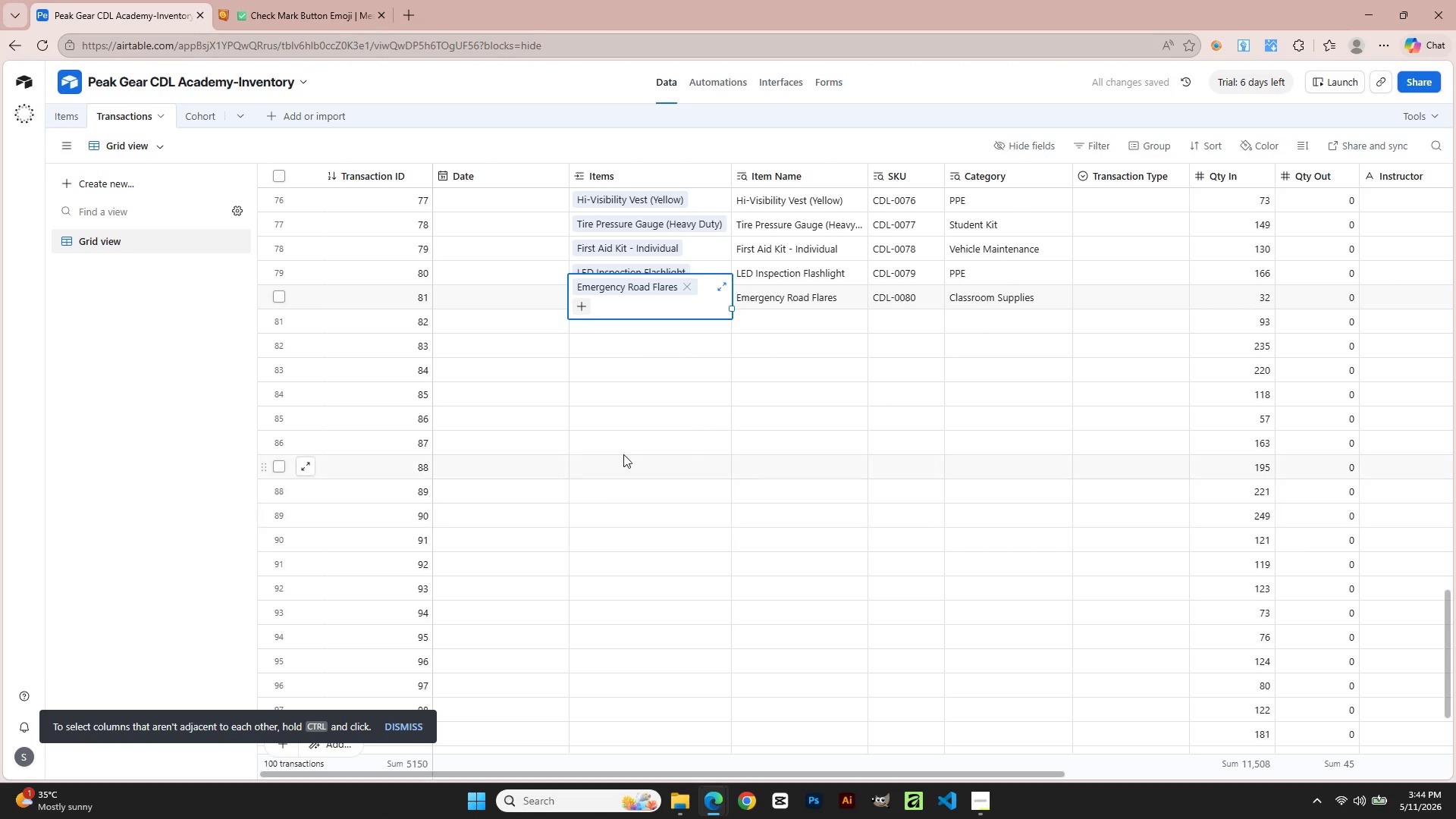 
left_click([639, 386])
 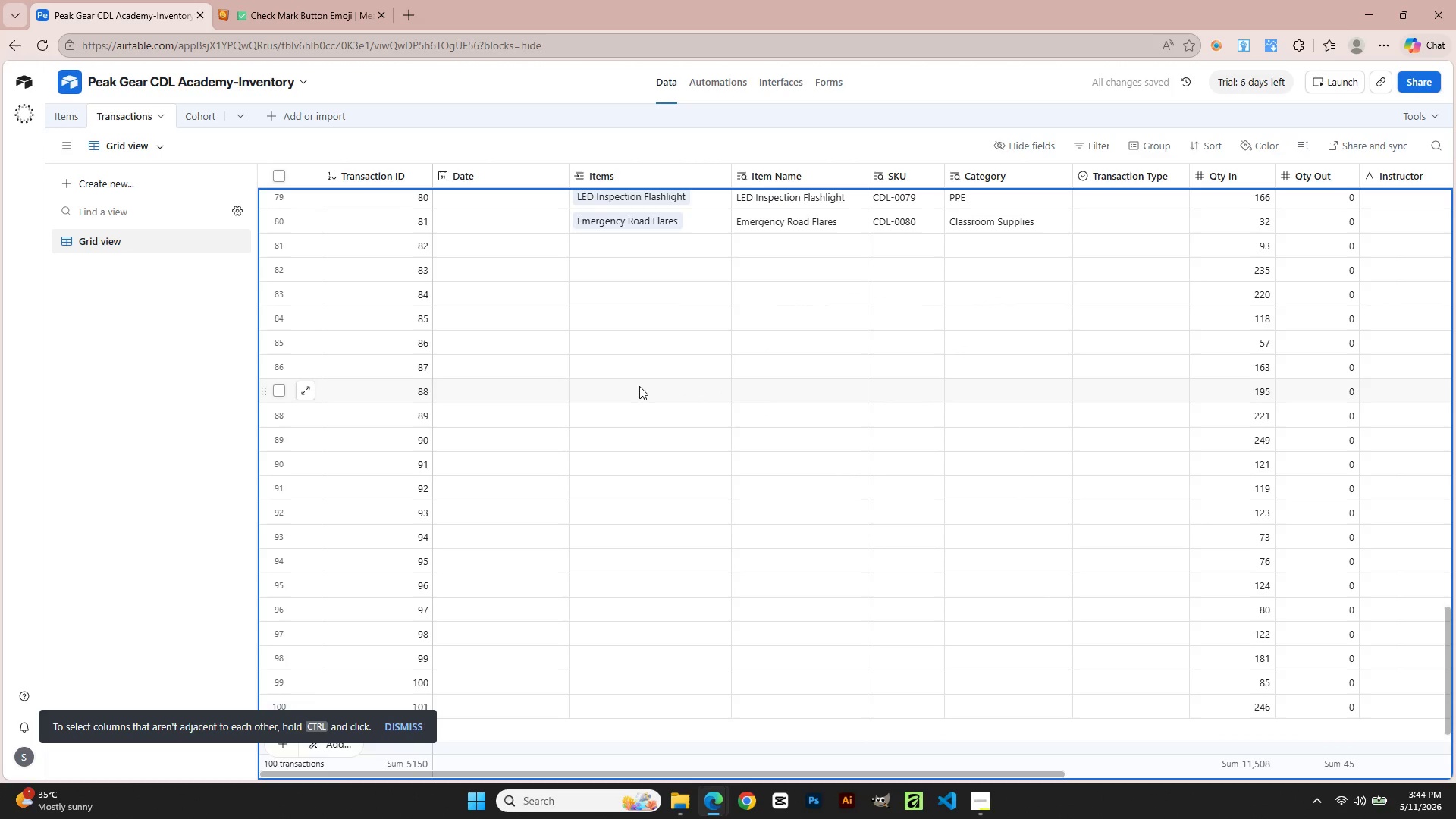 
scroll: coordinate [639, 387], scroll_direction: down, amount: 1.0
 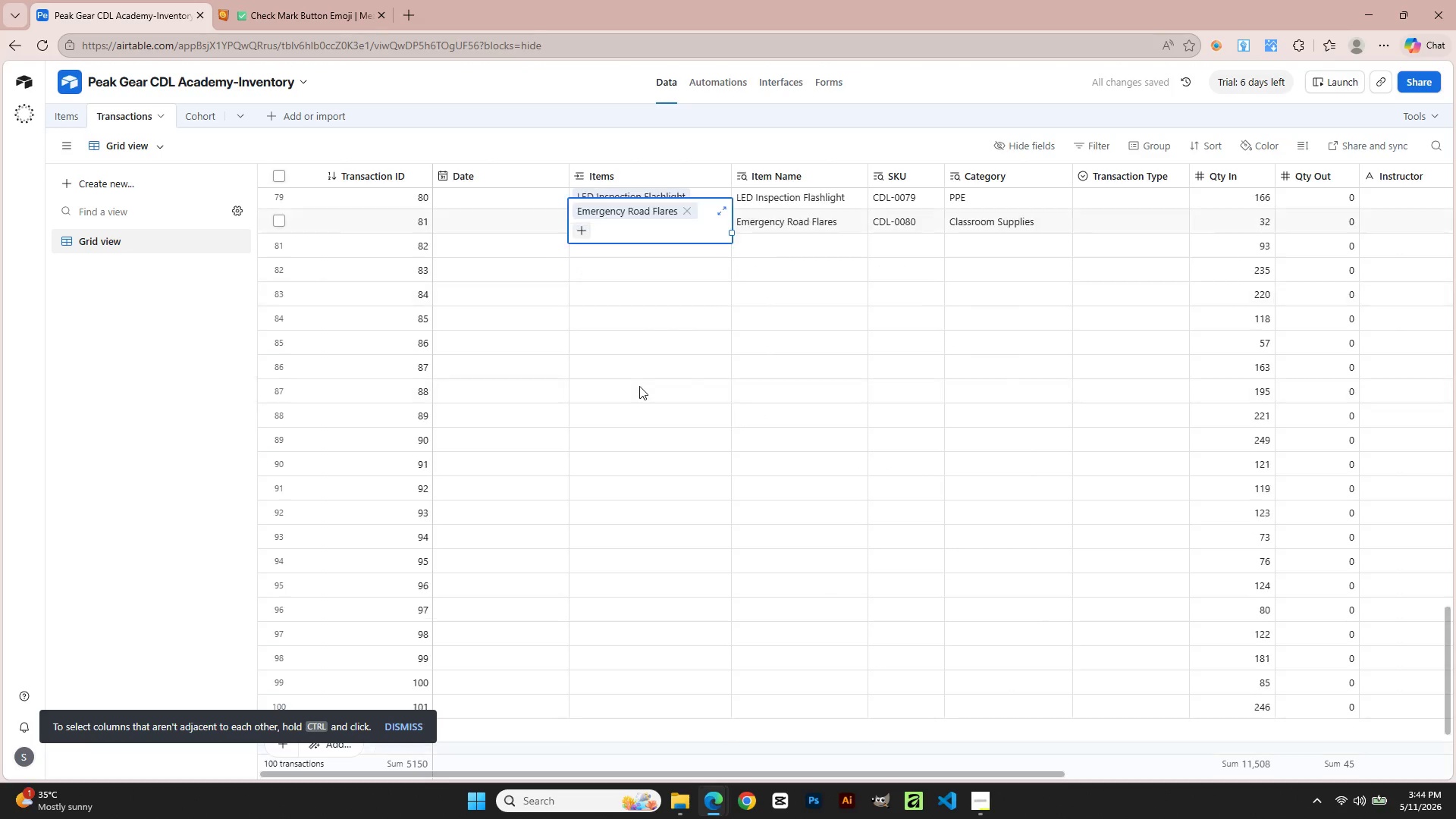 
left_click_drag(start_coordinate=[639, 389], to_coordinate=[641, 393])
 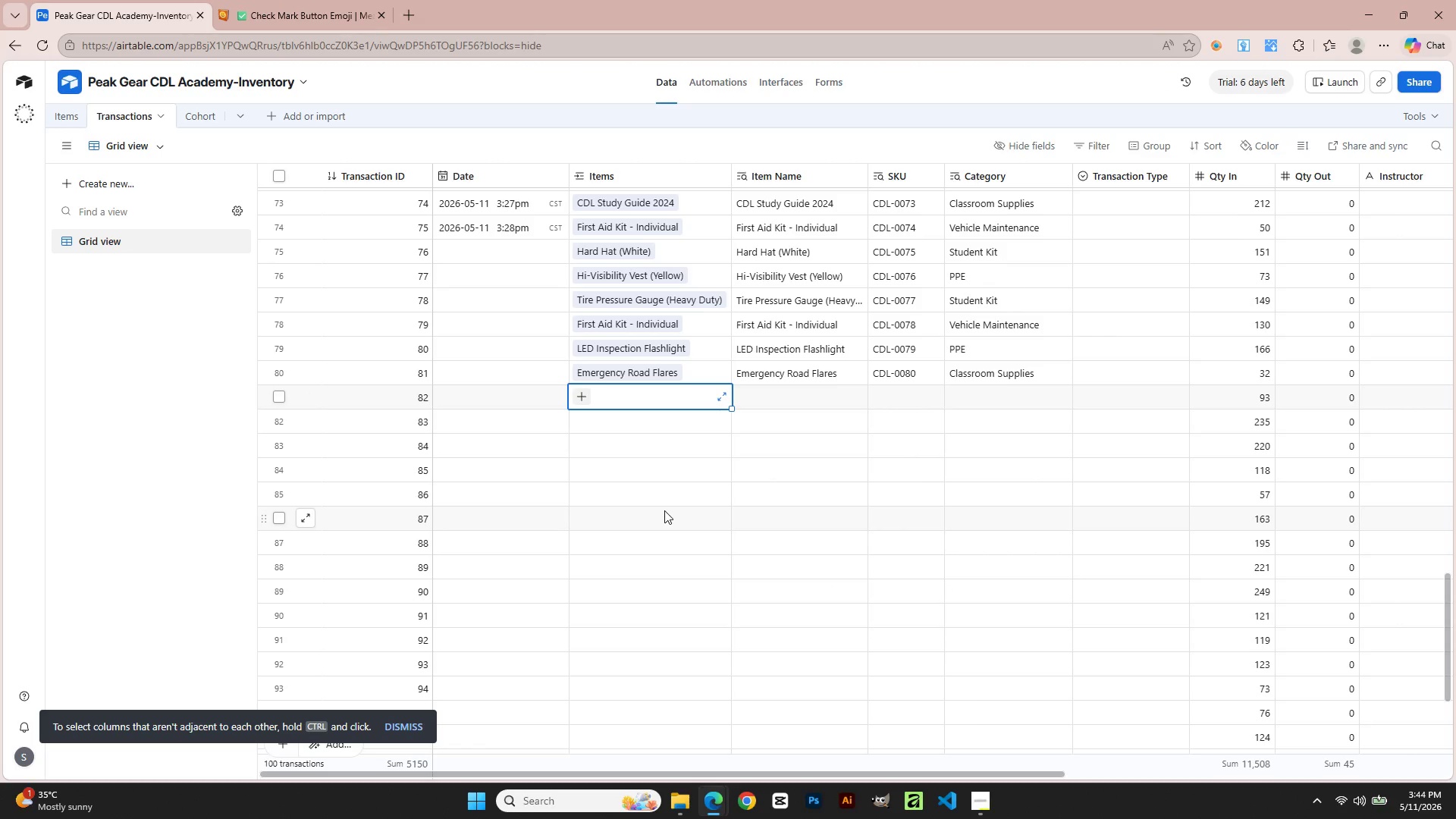 
scroll: coordinate [639, 388], scroll_direction: up, amount: 2.0
 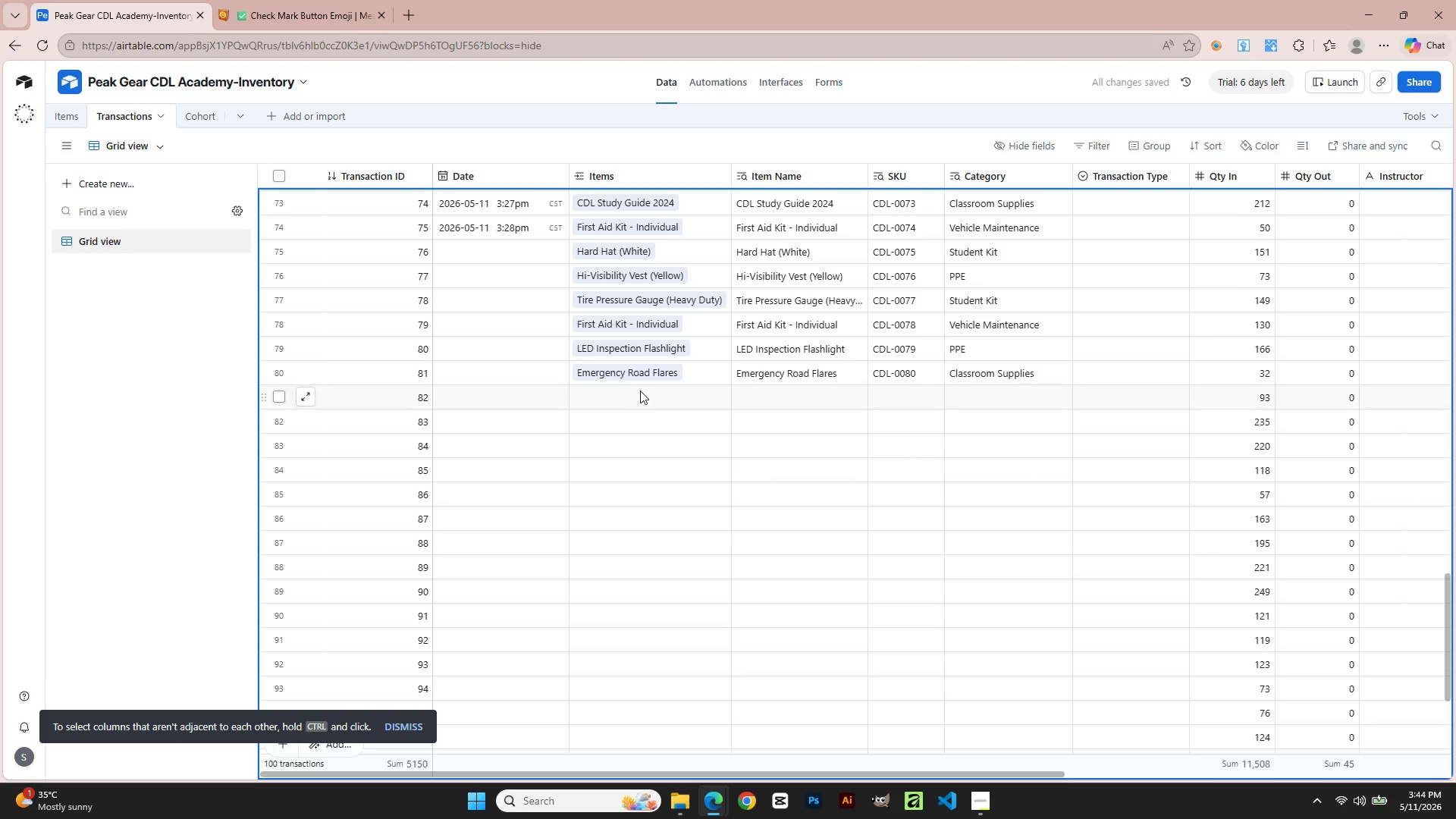 
left_click([628, 494])
 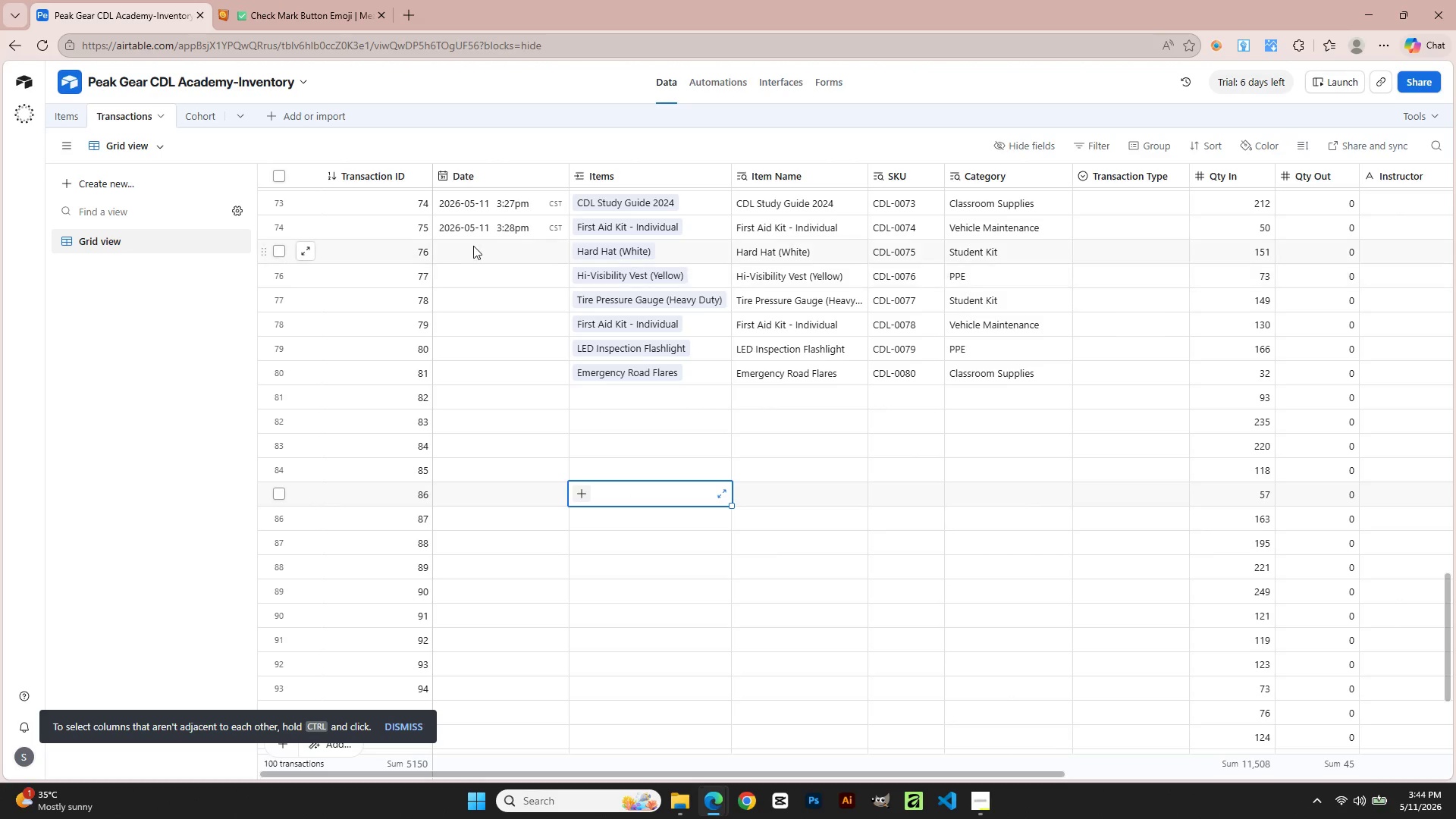 
double_click([475, 246])
 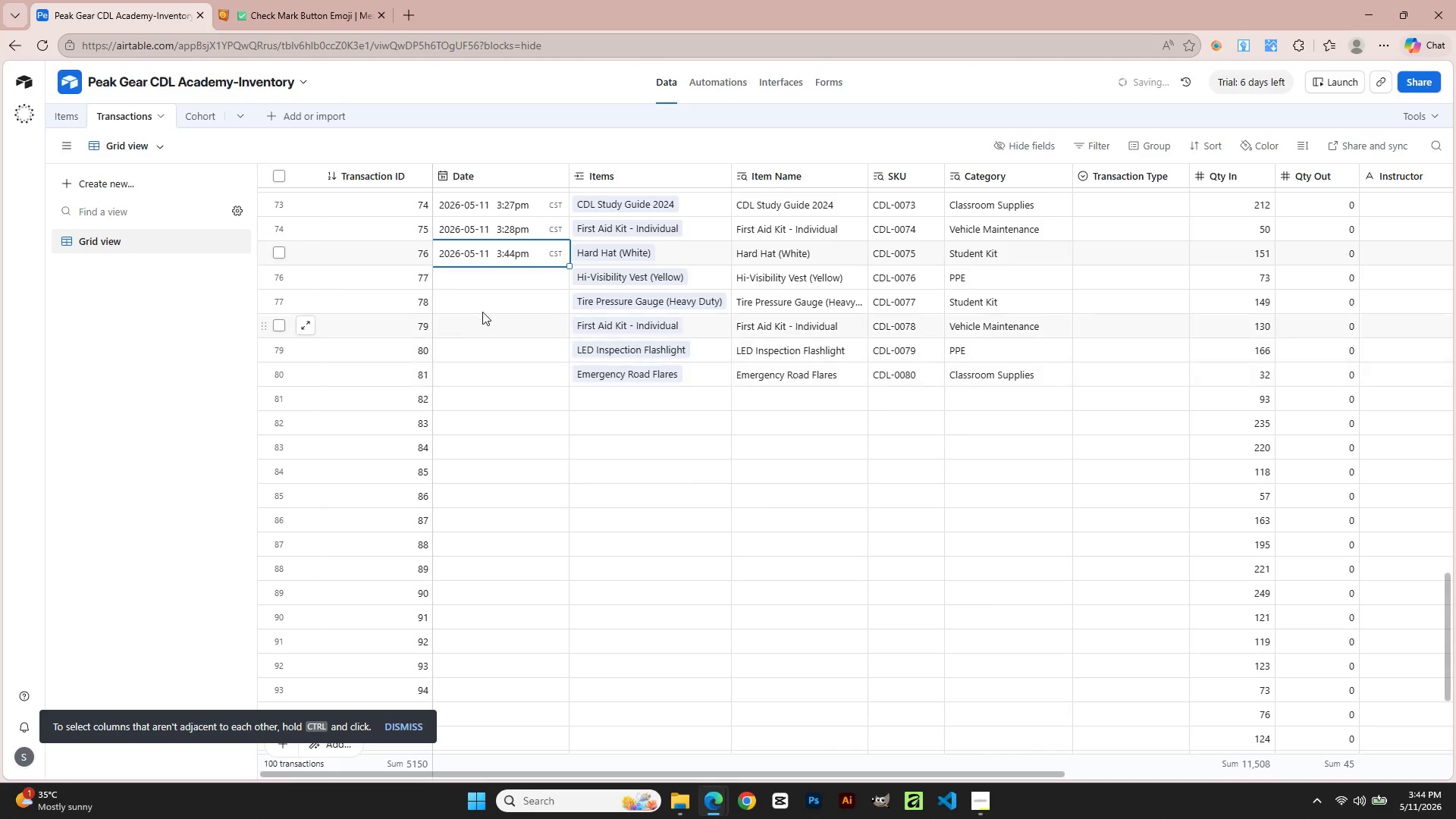 
double_click([471, 281])
 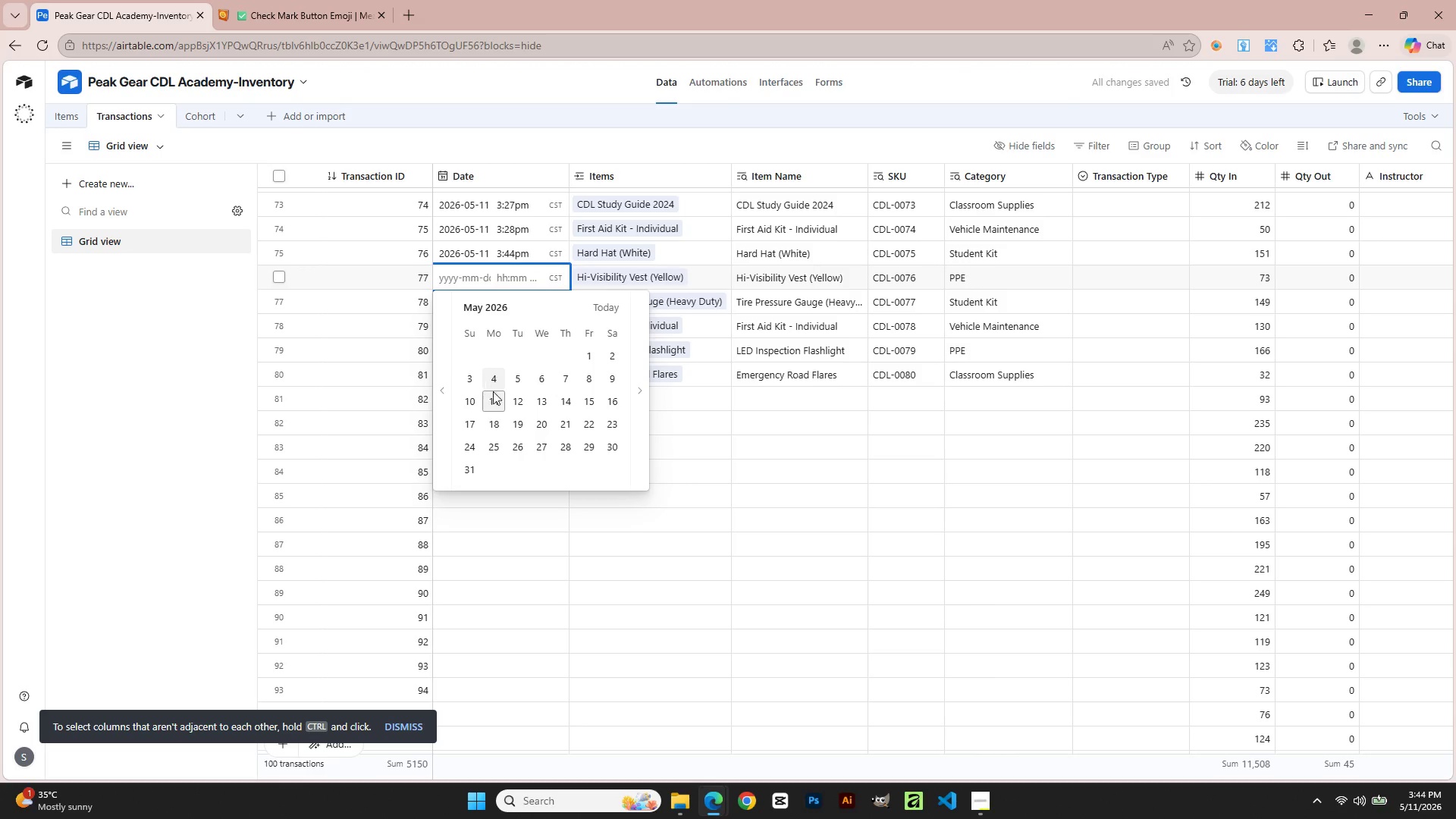 
left_click([497, 409])
 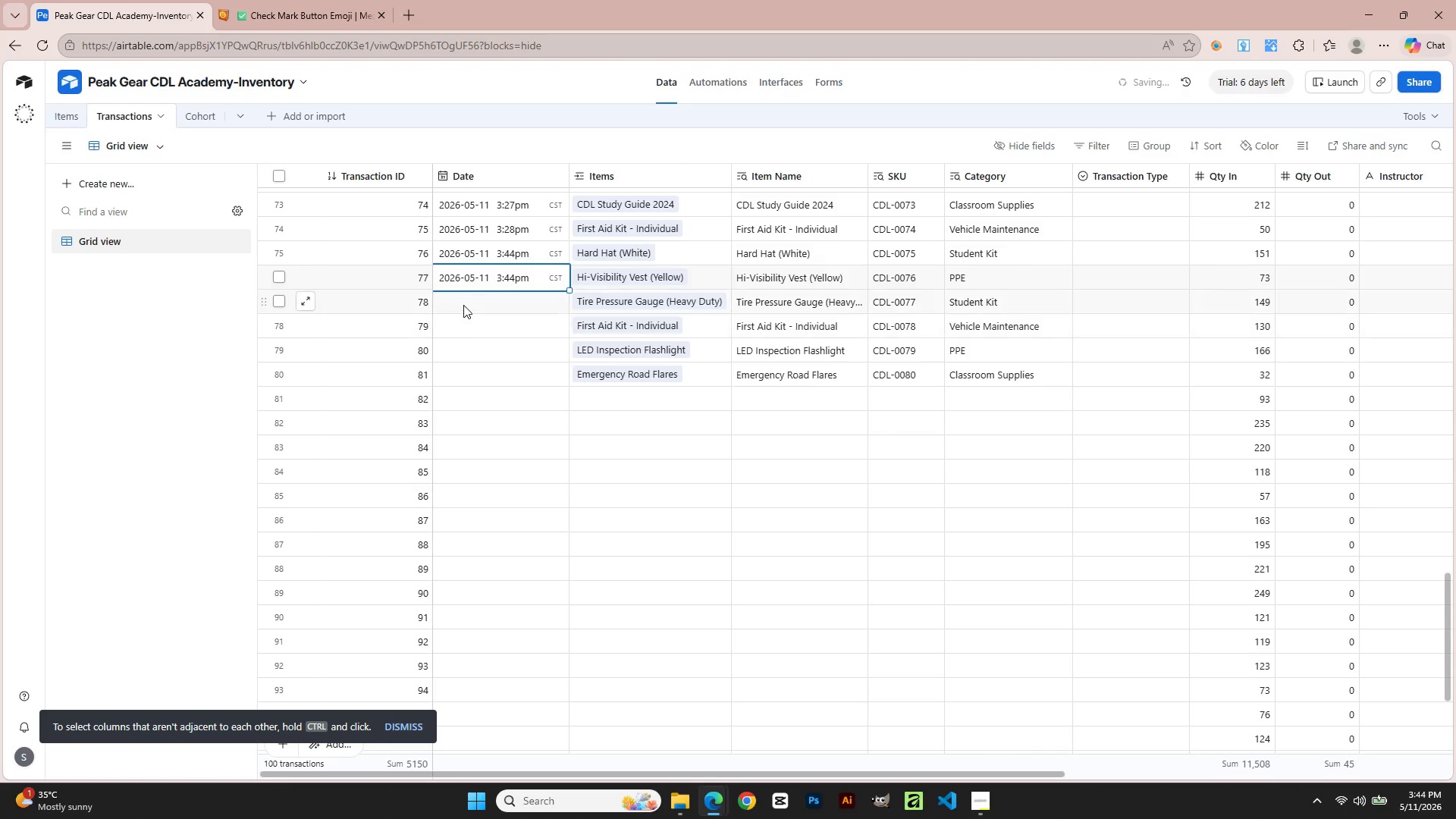 
double_click([463, 305])
 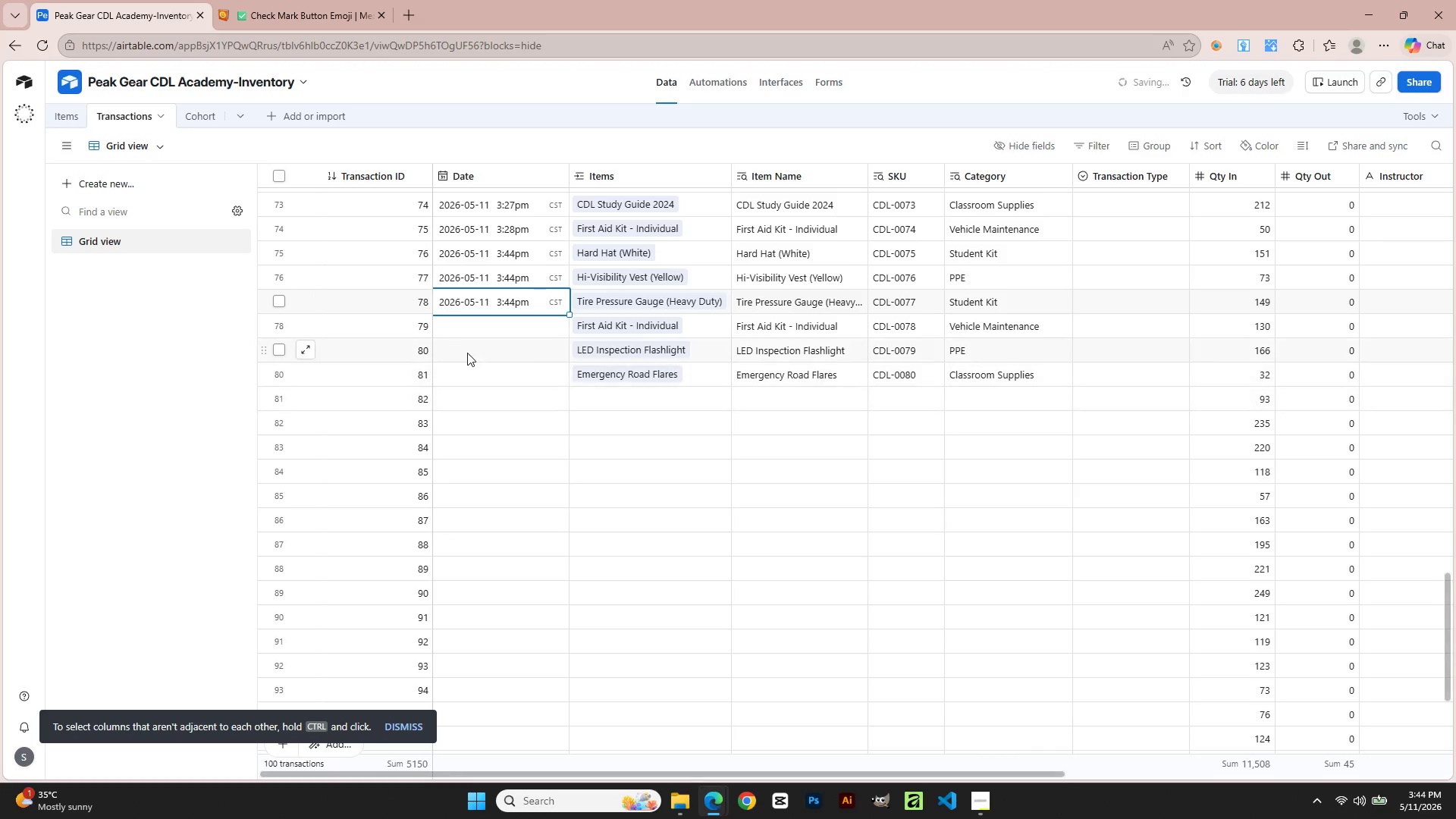 
double_click([461, 330])
 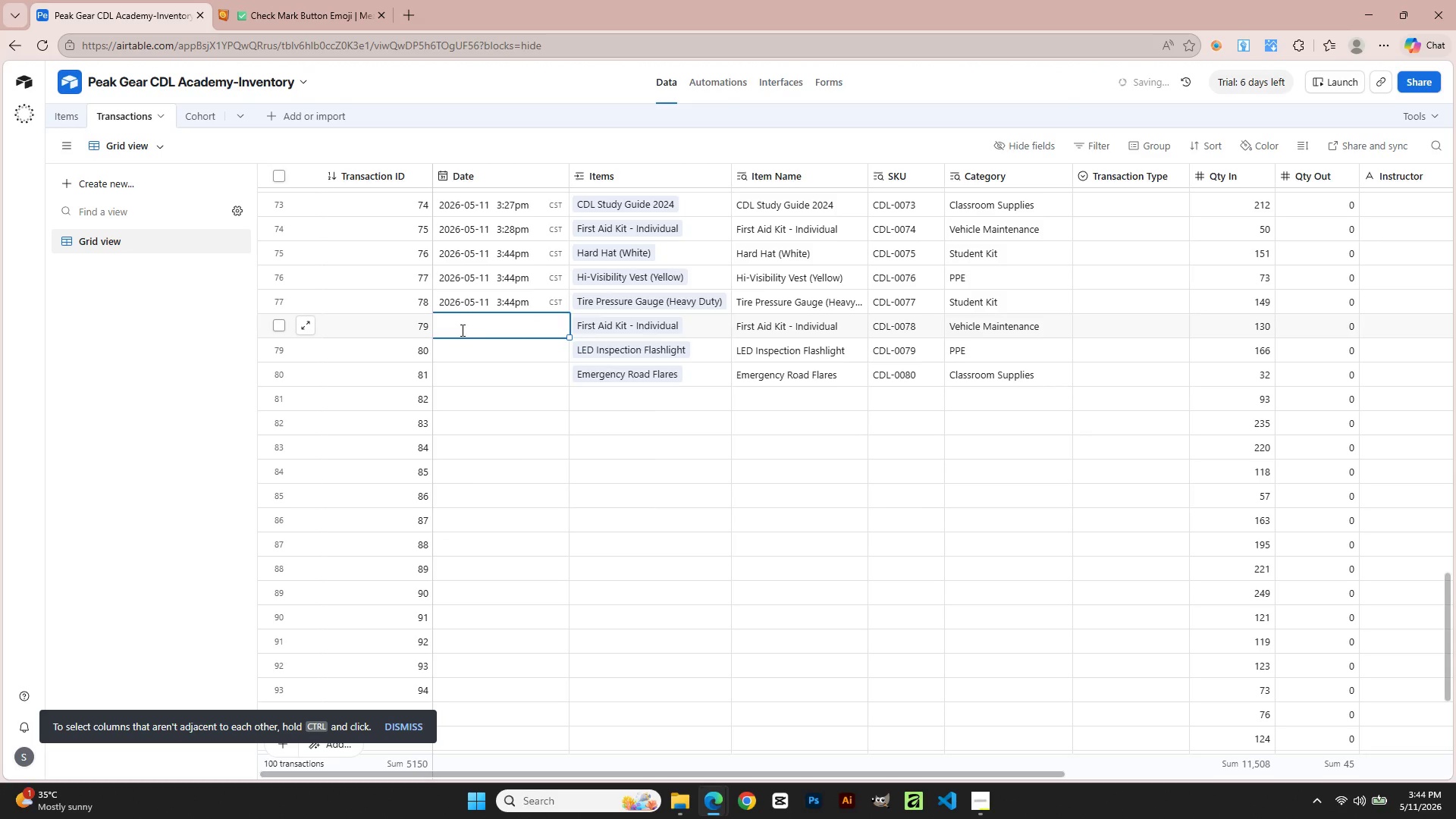 
triple_click([461, 330])
 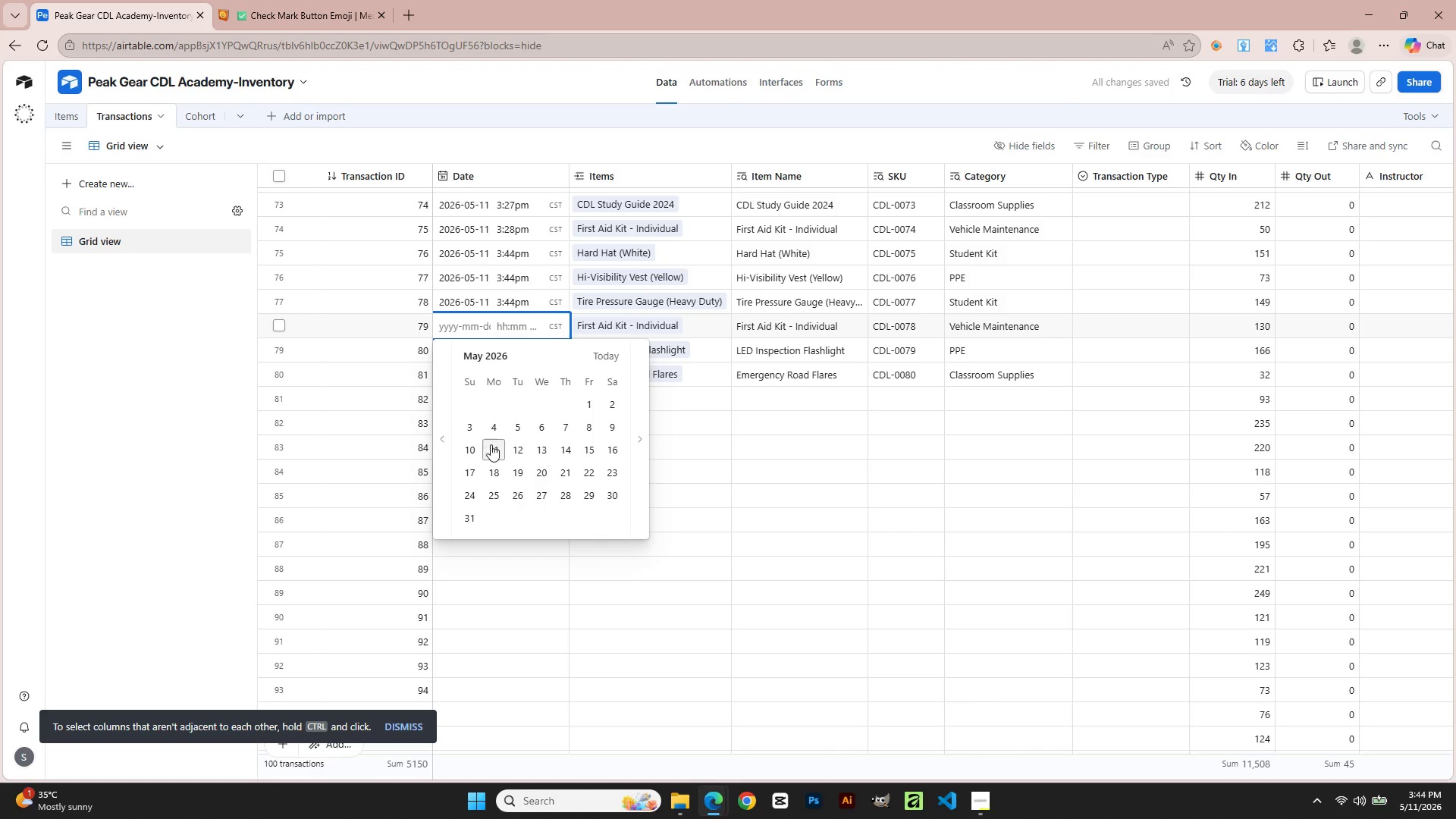 
left_click([497, 450])
 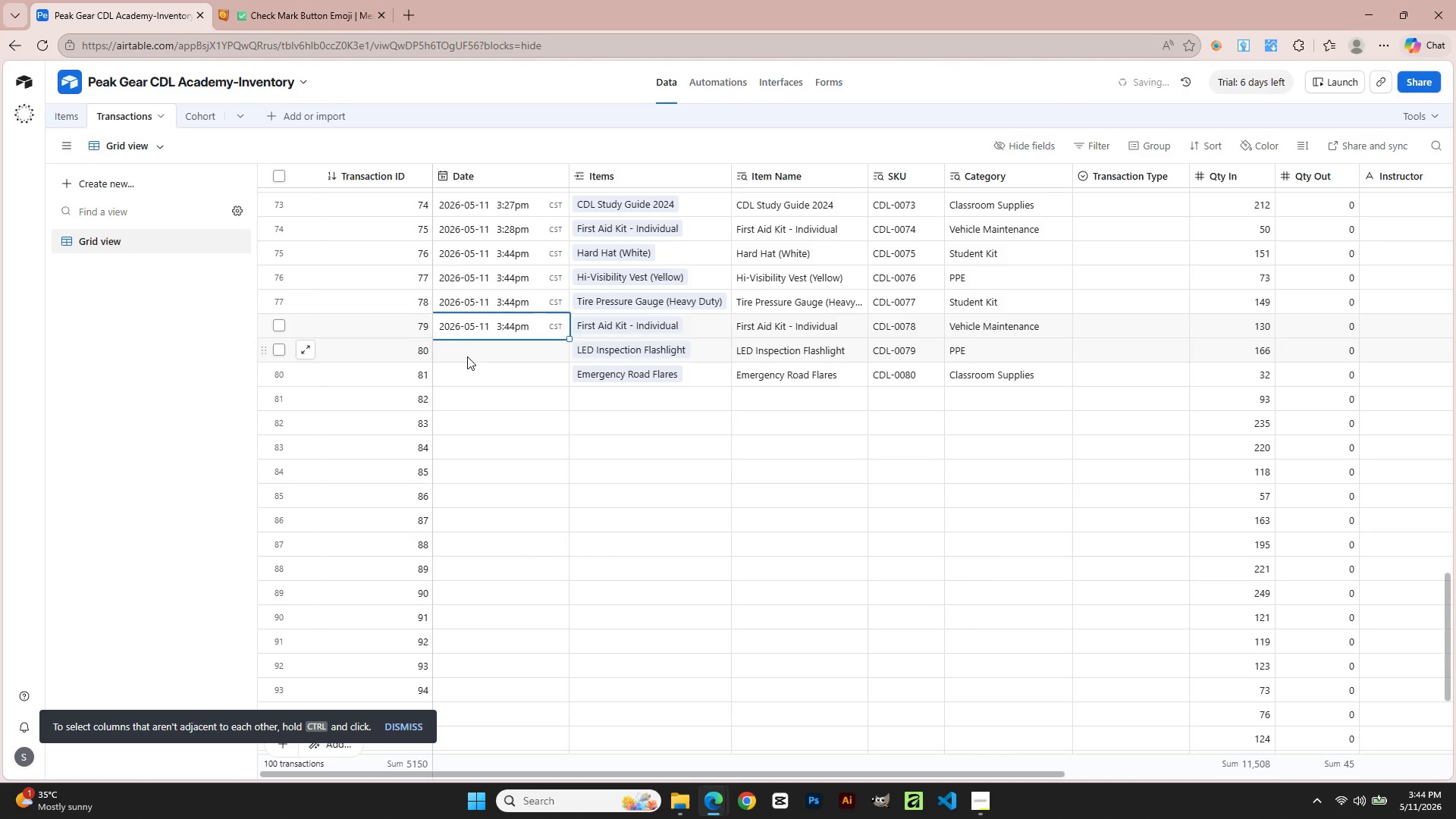 
double_click([467, 356])
 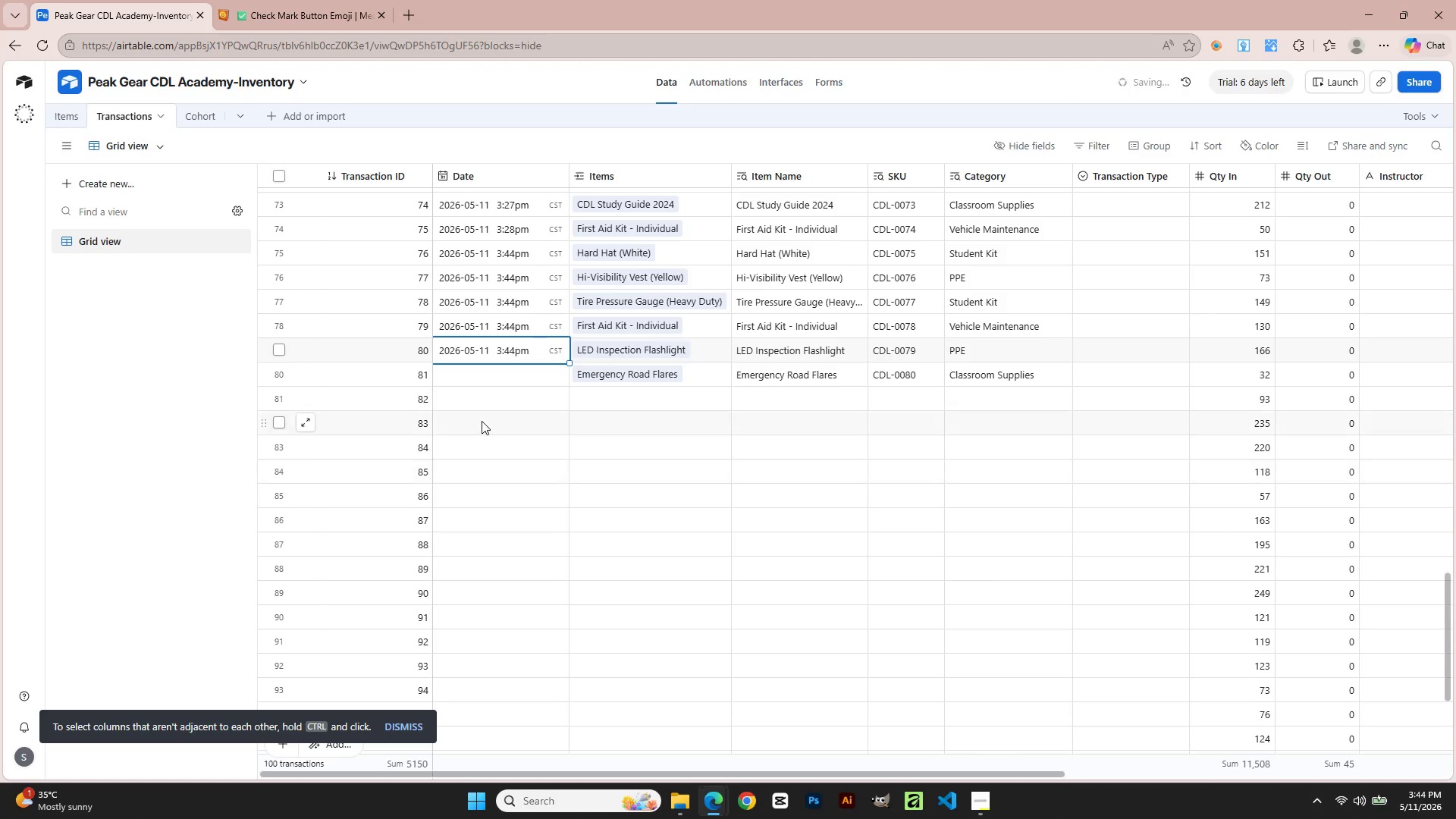 
double_click([467, 370])
 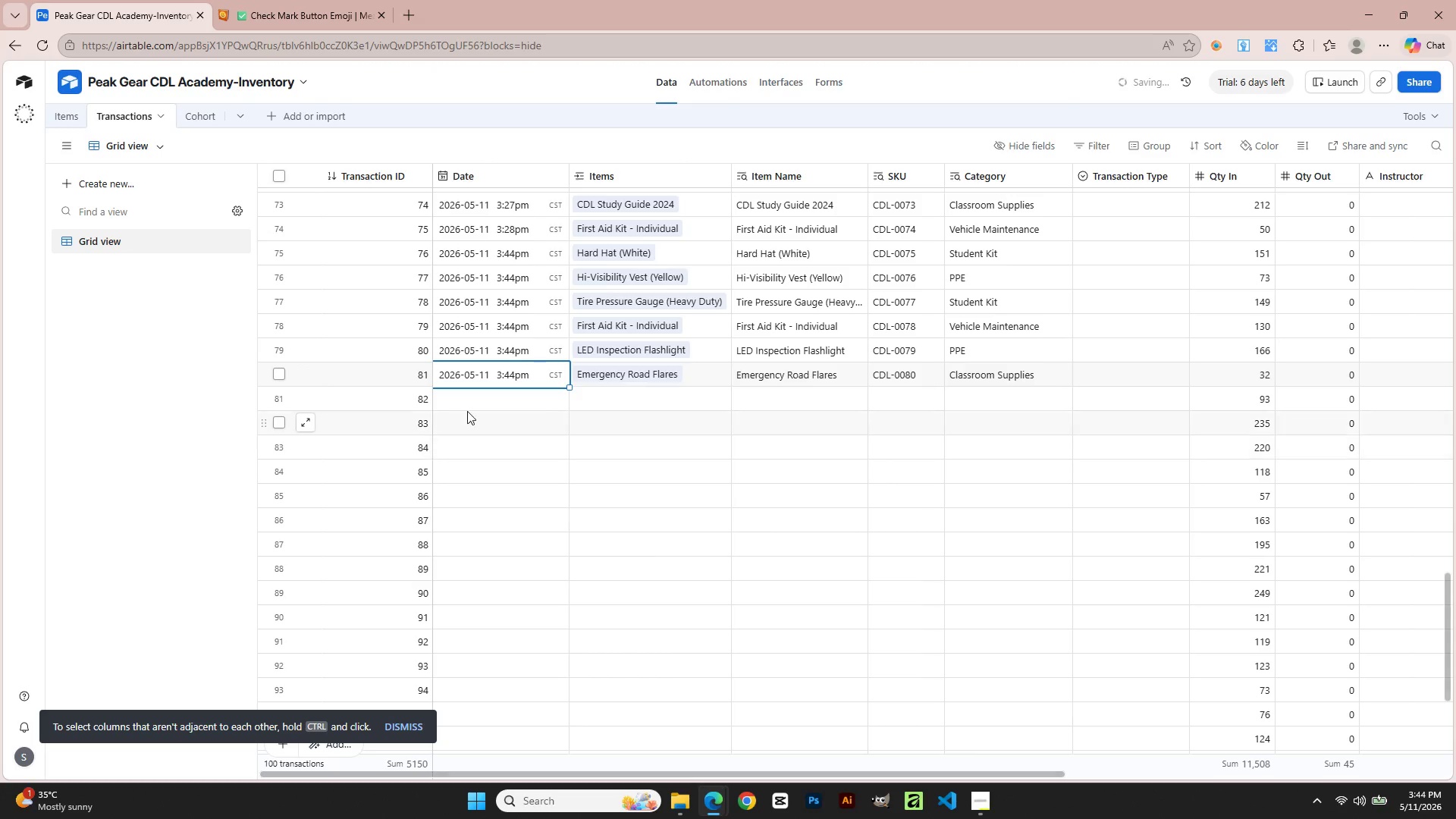 
double_click([464, 401])
 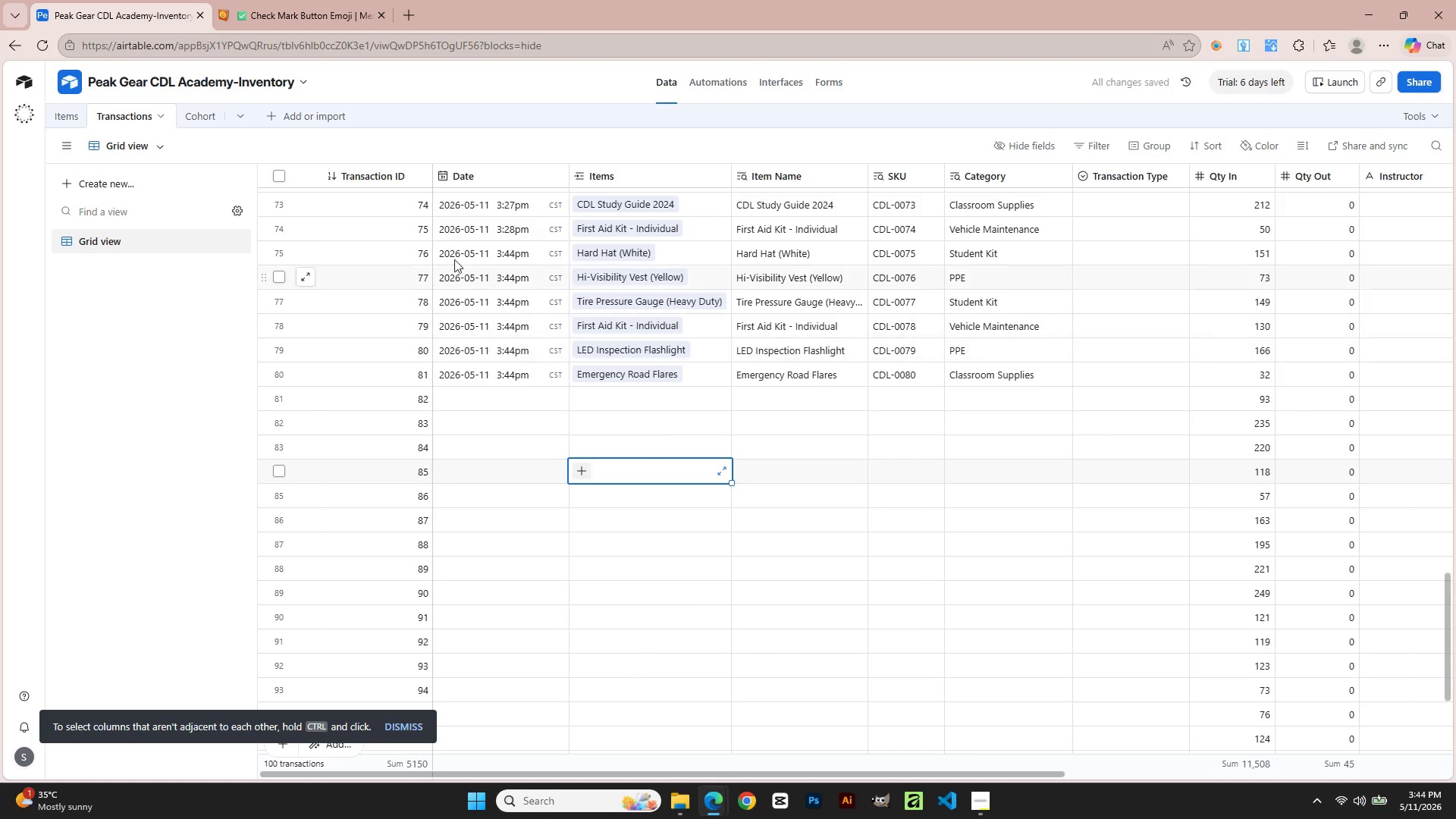 
left_click([207, 121])
 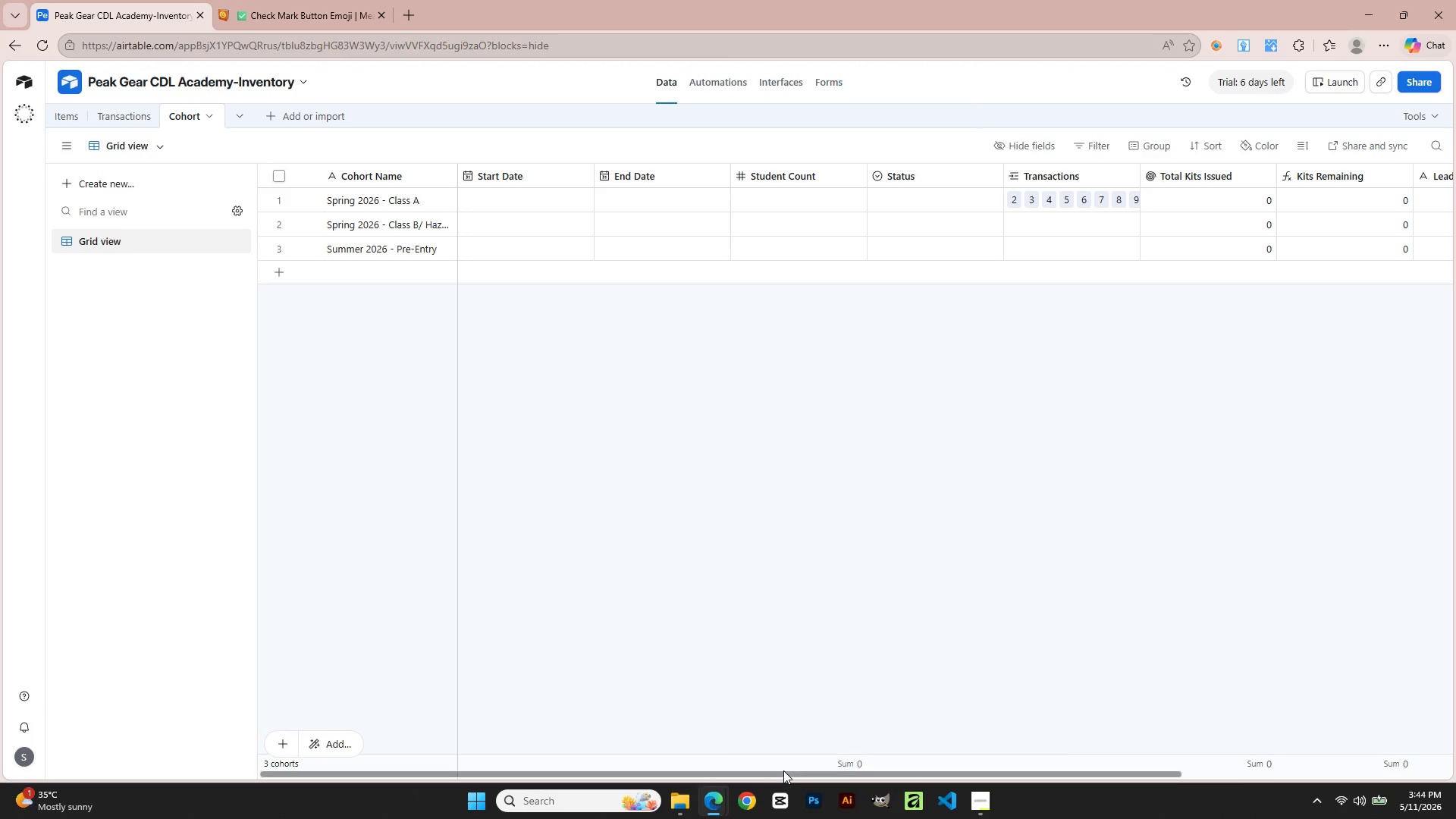 
wait(6.0)
 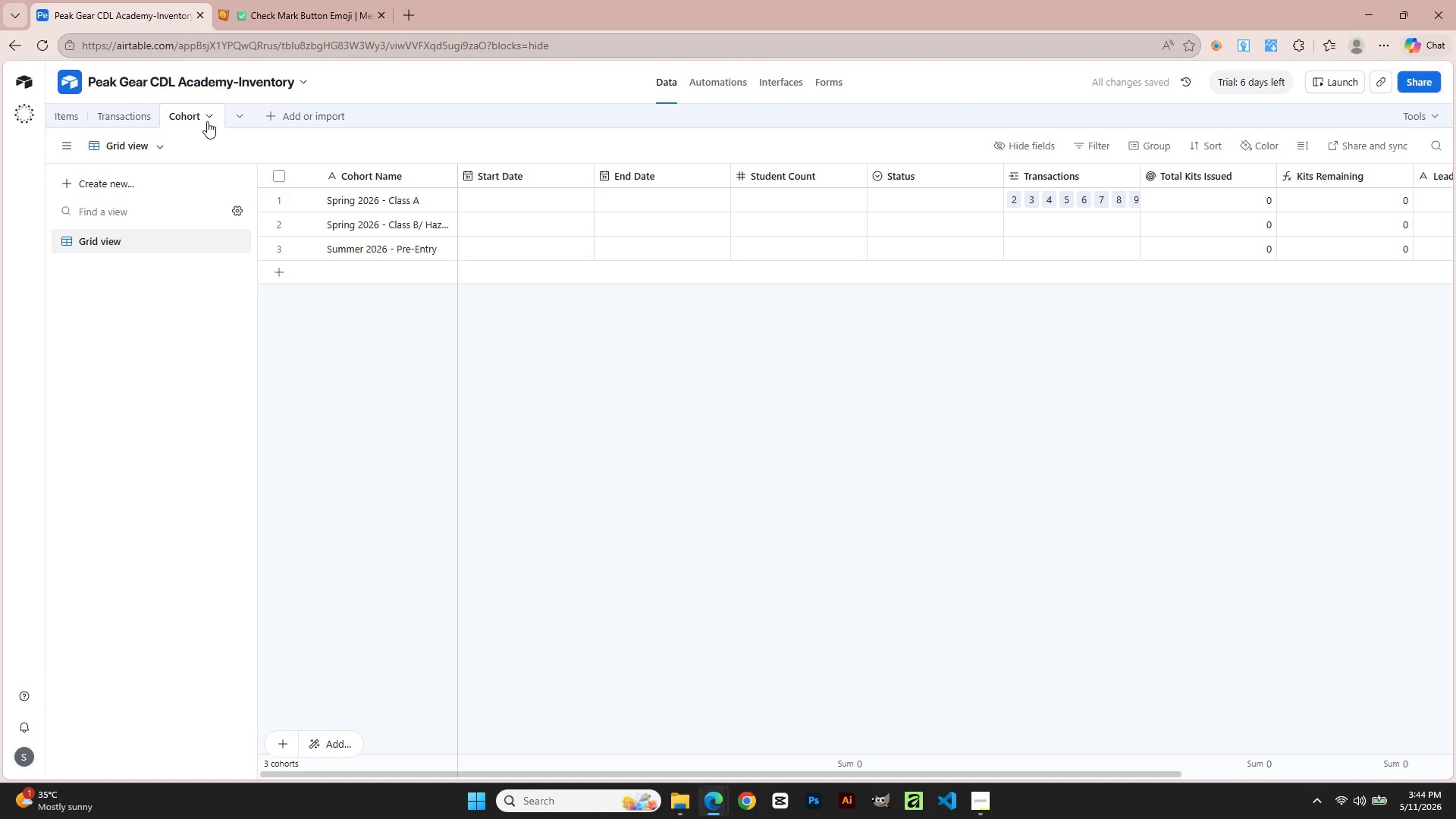 
double_click([770, 176])
 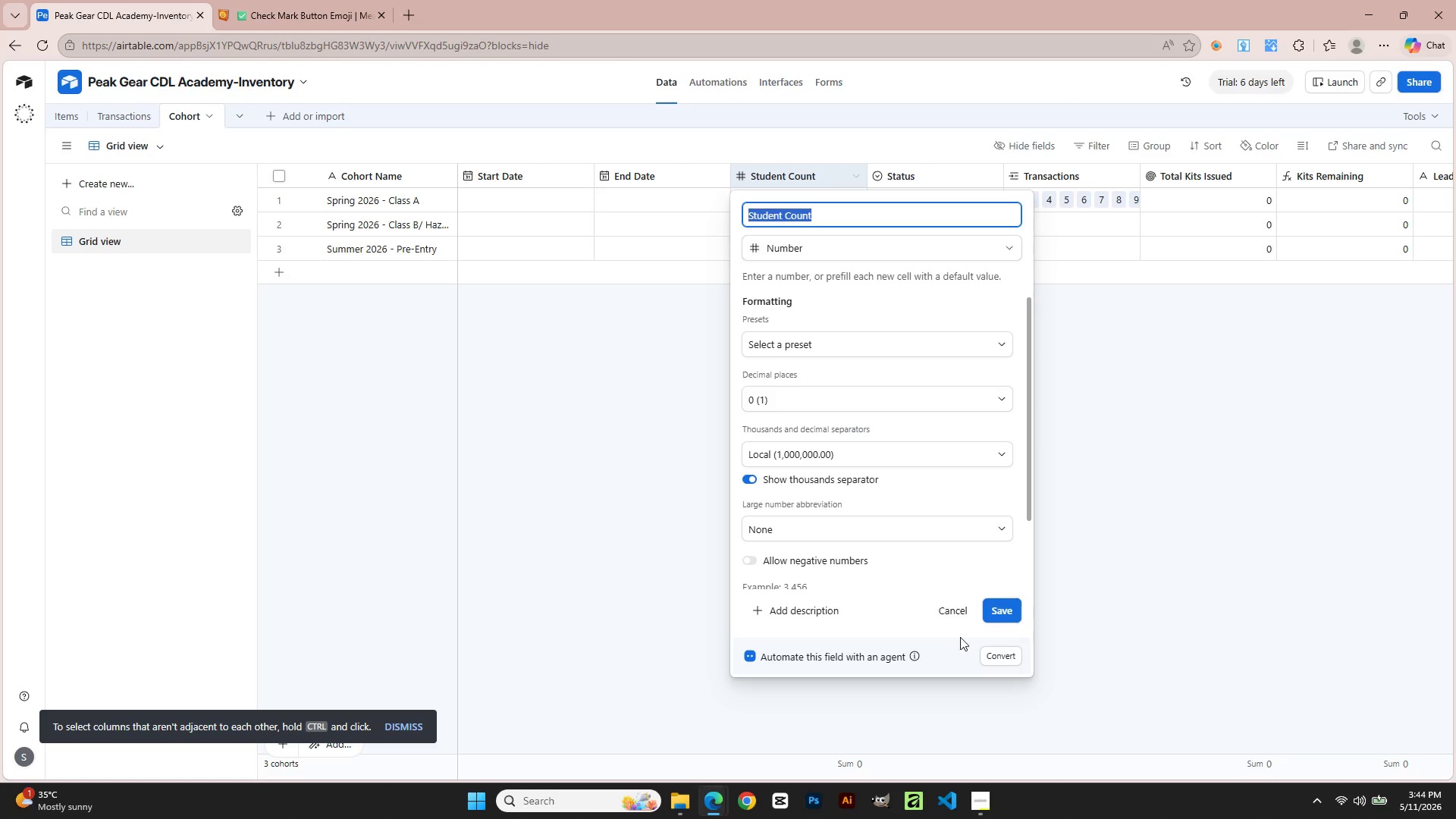 
left_click([957, 615])
 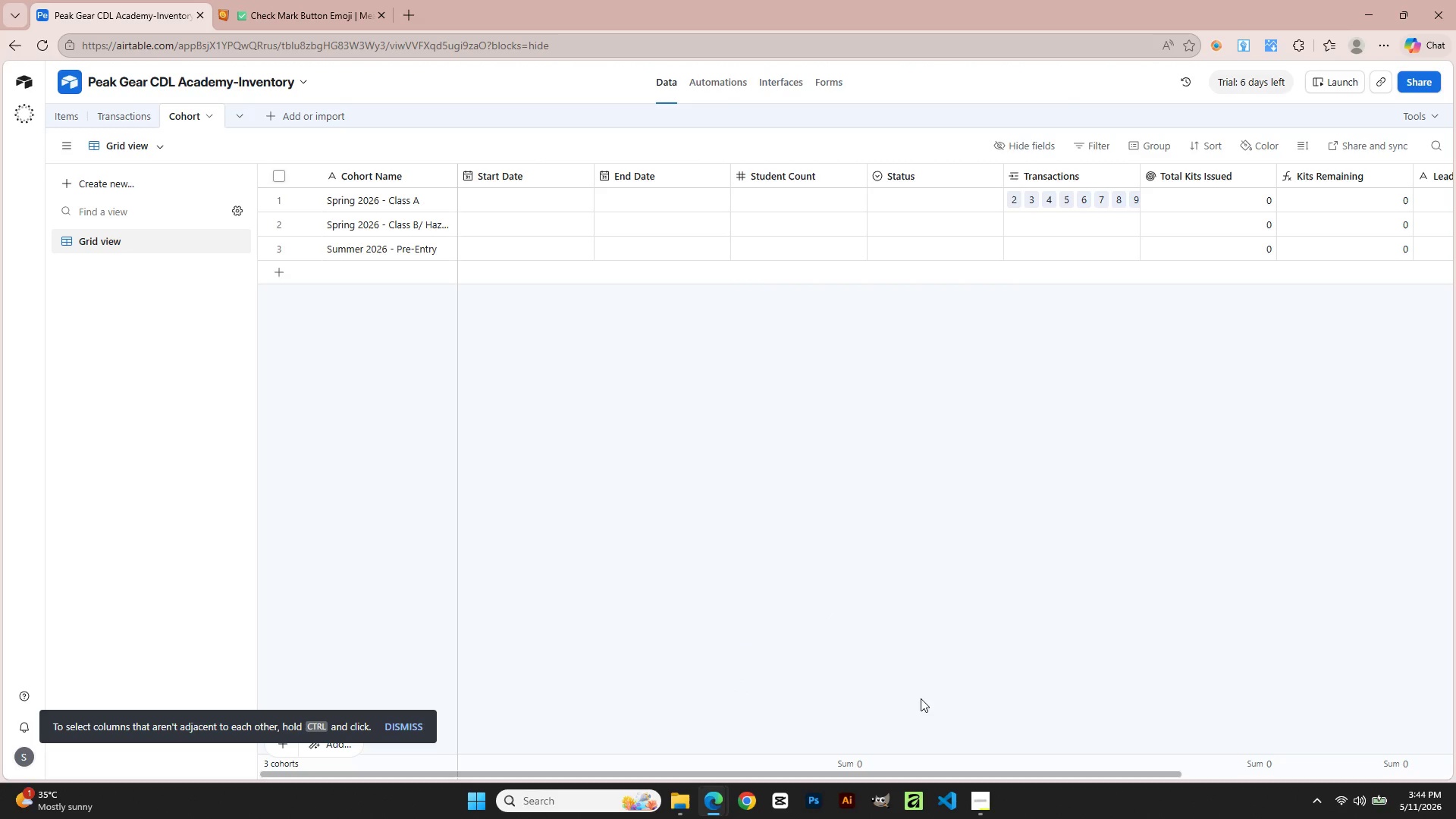 
left_click_drag(start_coordinate=[909, 773], to_coordinate=[799, 742])
 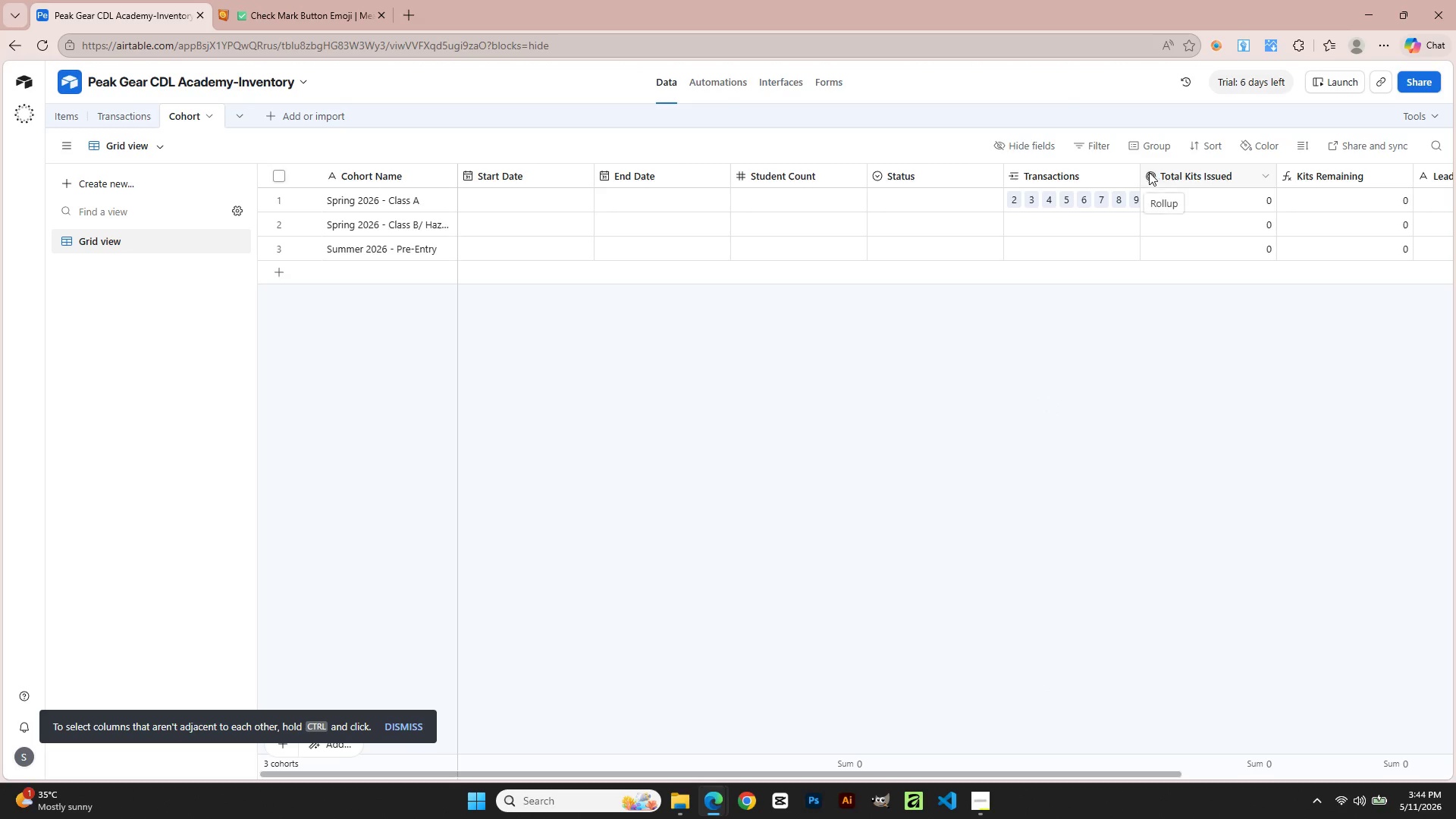 
wait(9.44)
 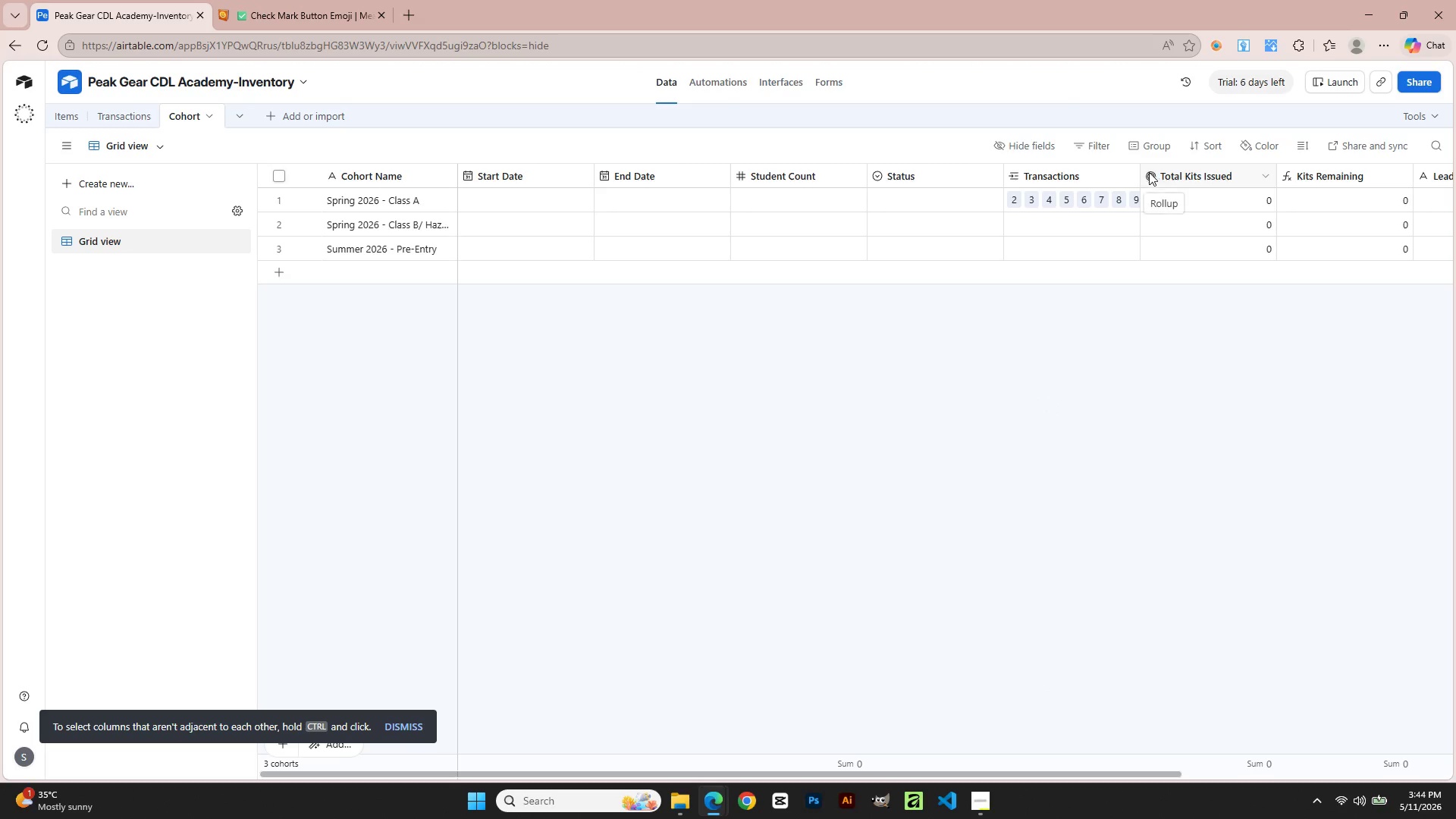 
scroll: coordinate [1315, 420], scroll_direction: up, amount: 20.0
 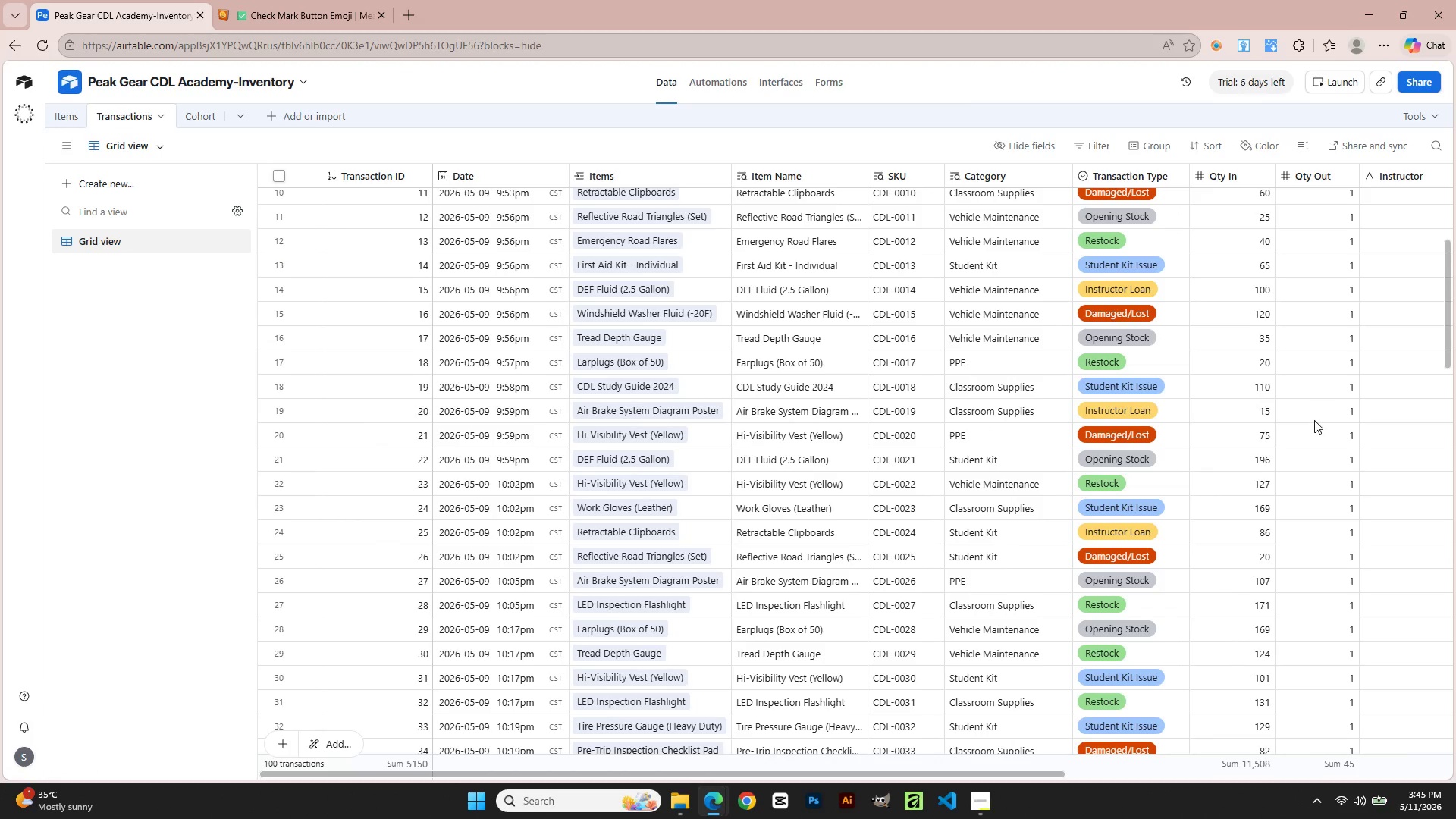 
scroll: coordinate [636, 579], scroll_direction: down, amount: 26.0
 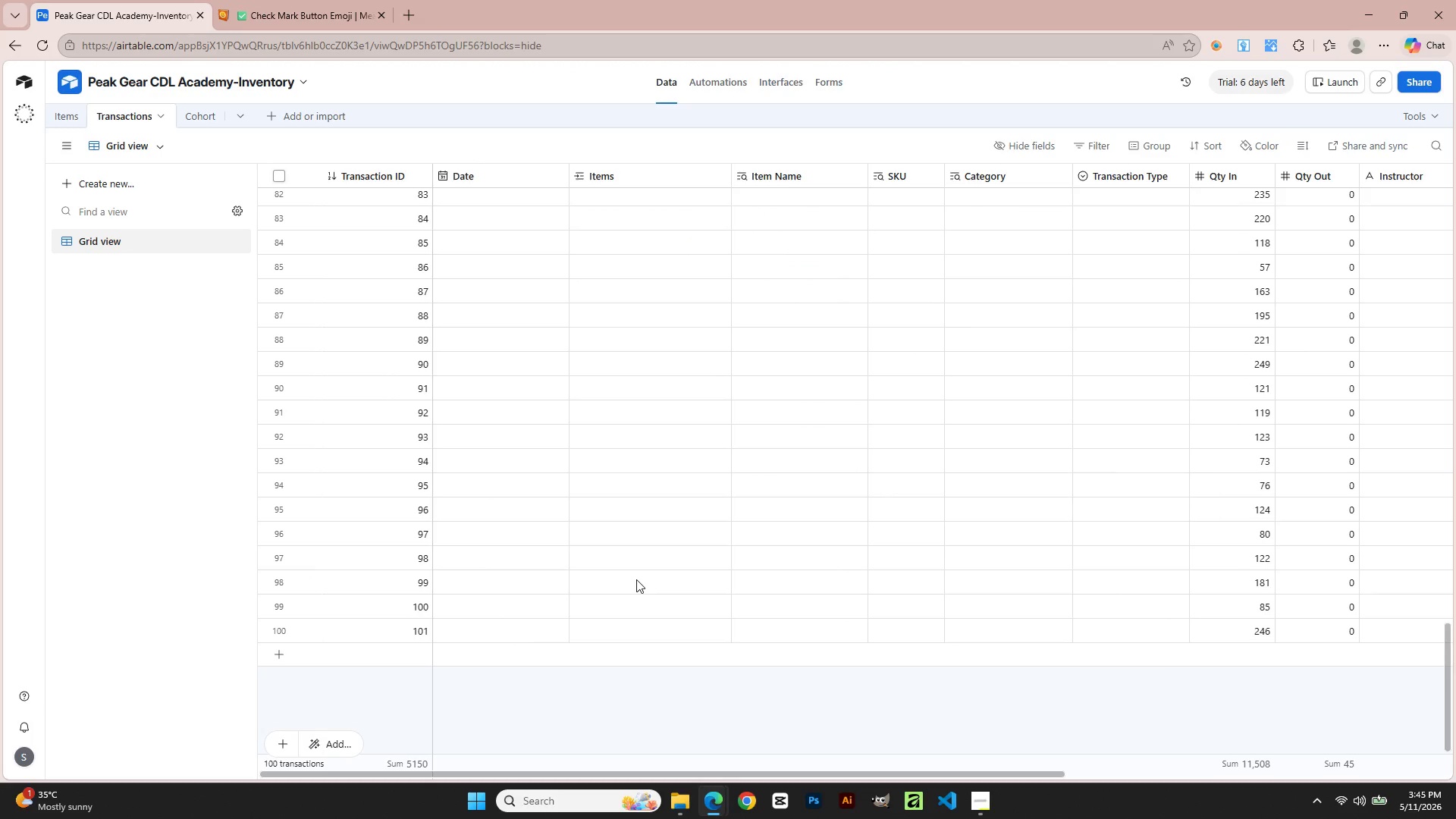 
scroll: coordinate [636, 579], scroll_direction: up, amount: 34.0
 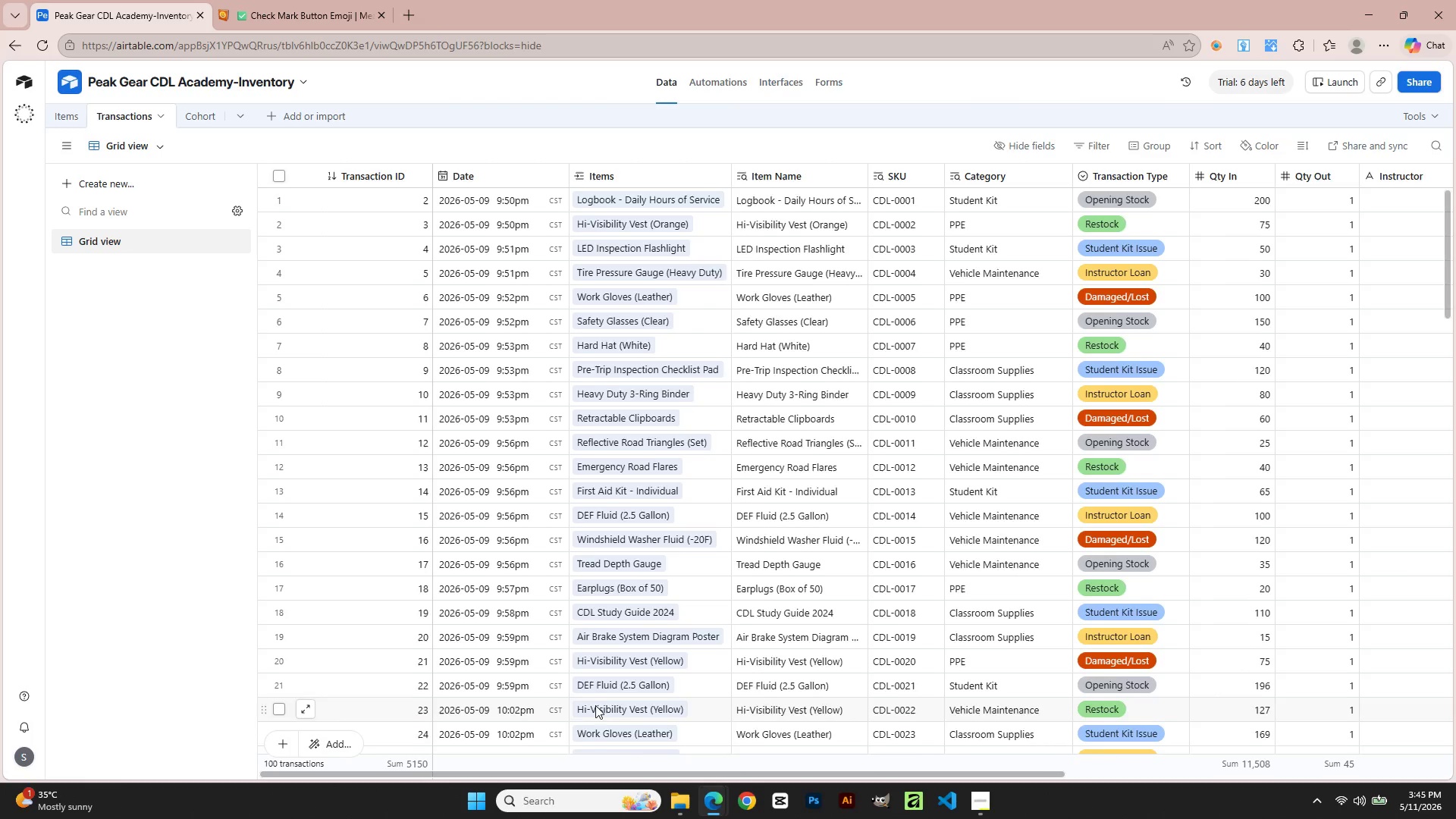 
scroll: coordinate [595, 713], scroll_direction: down, amount: 16.0
 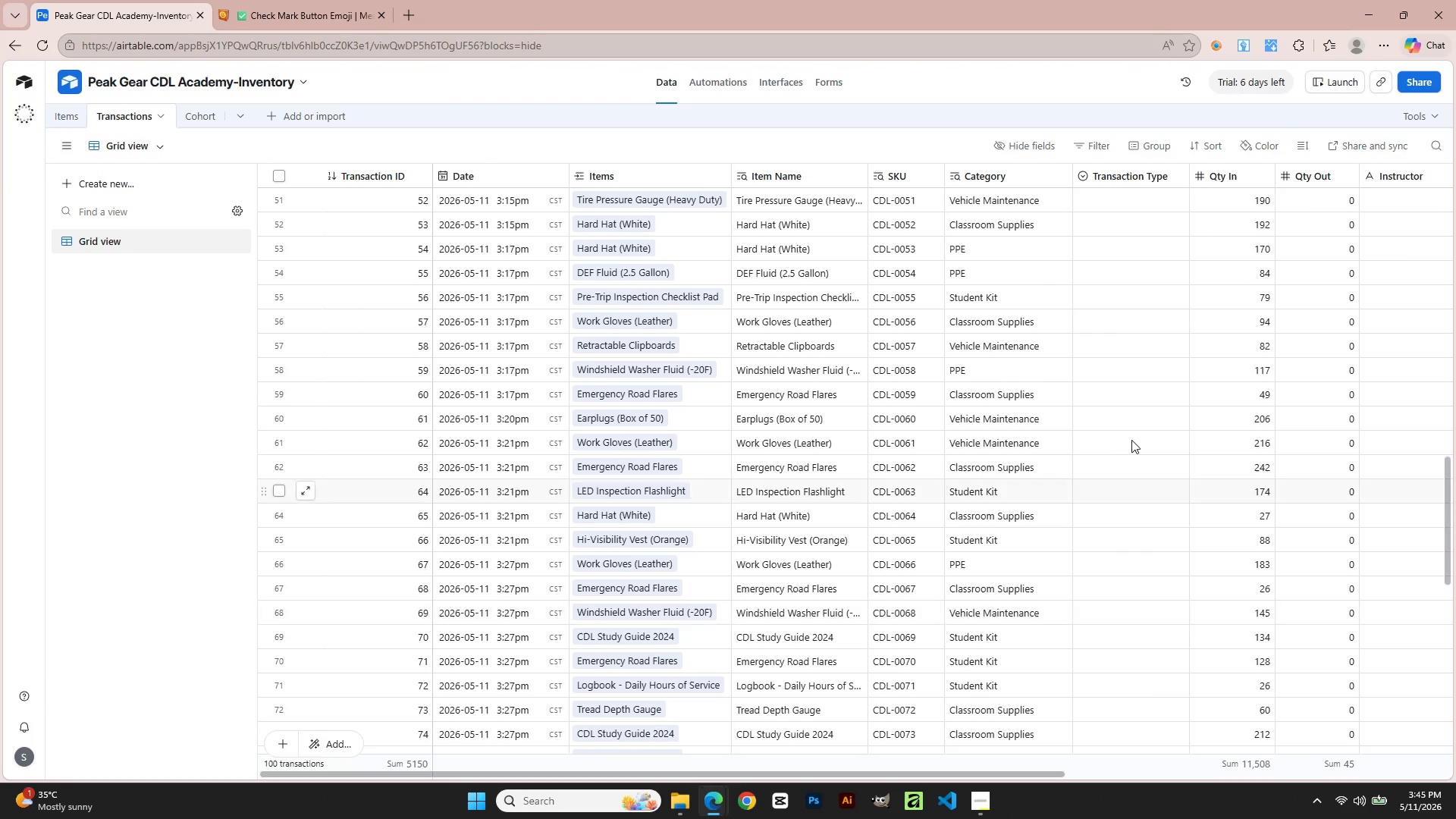 
scroll: coordinate [1279, 381], scroll_direction: up, amount: 5.0
 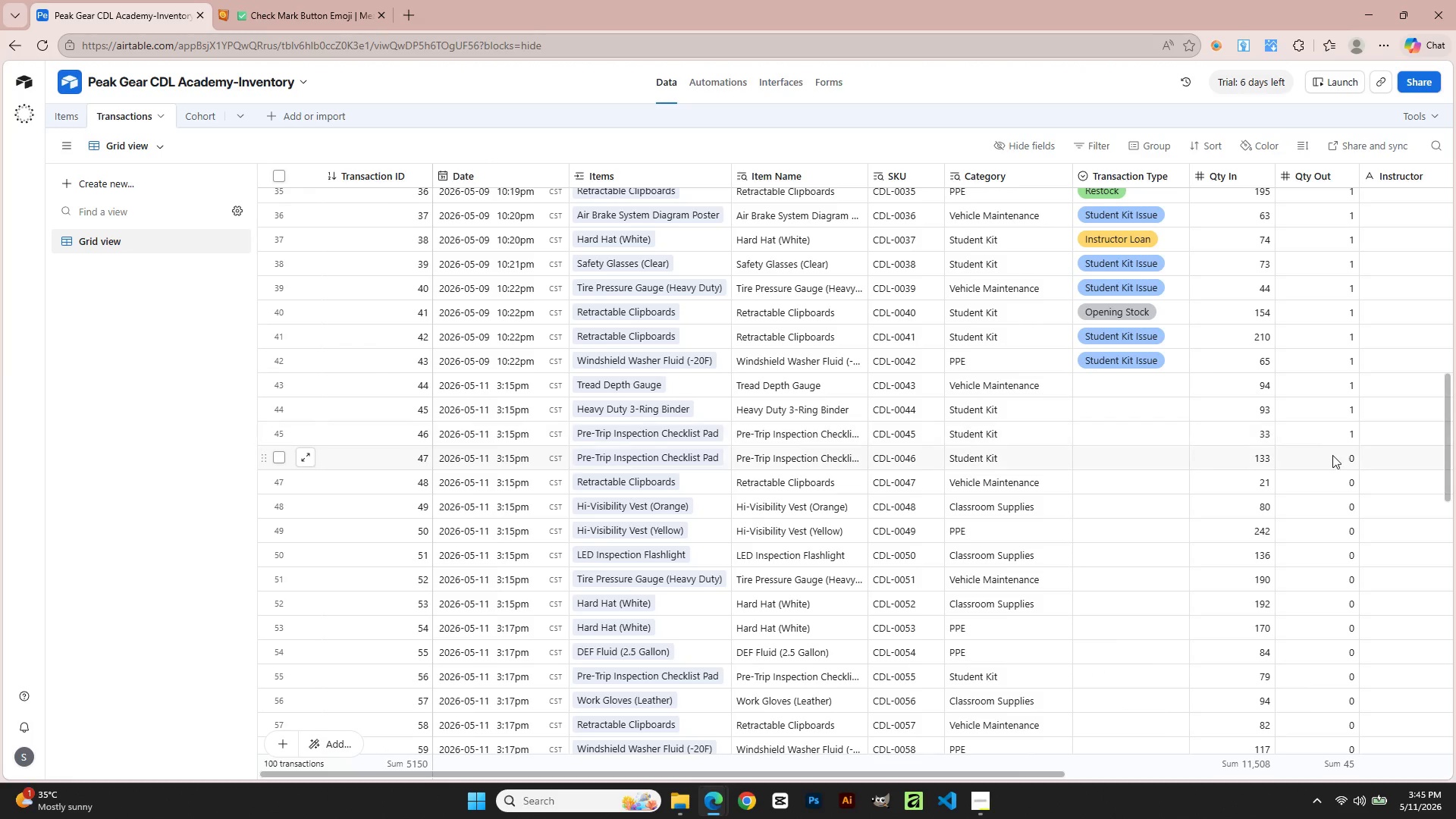 
left_click([1329, 460])
 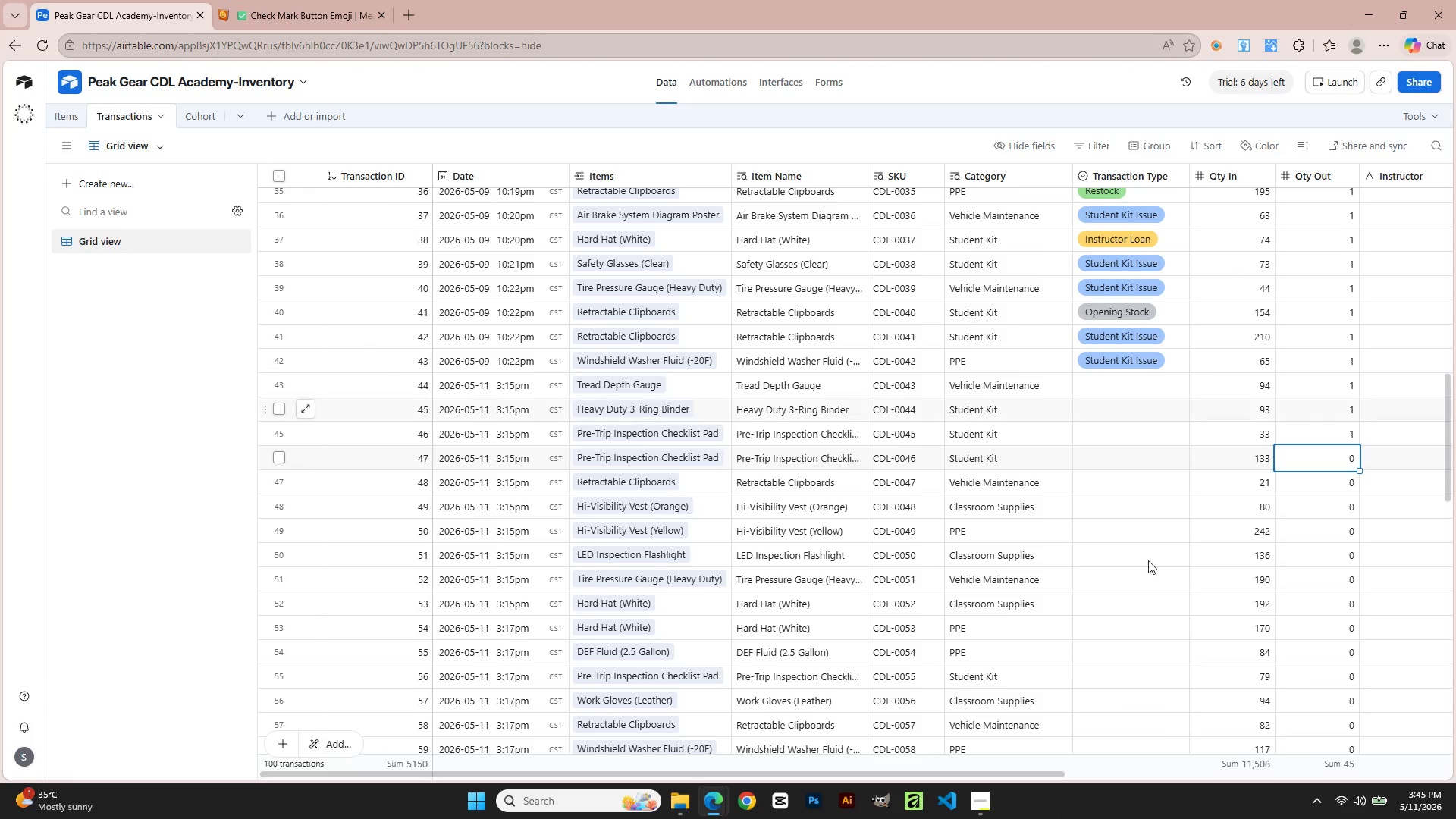 
key(Numpad1)
 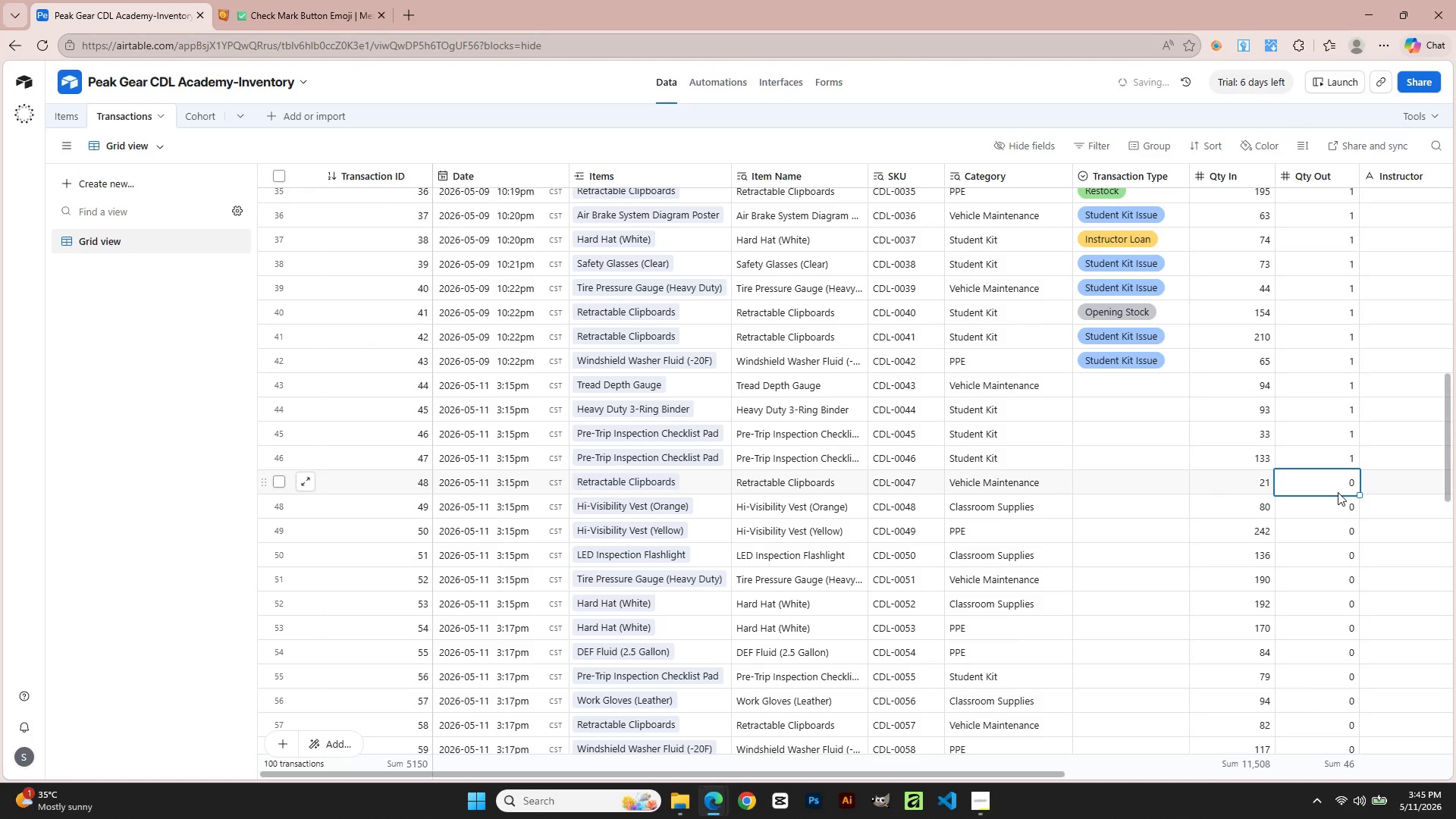 
key(Numpad1)
 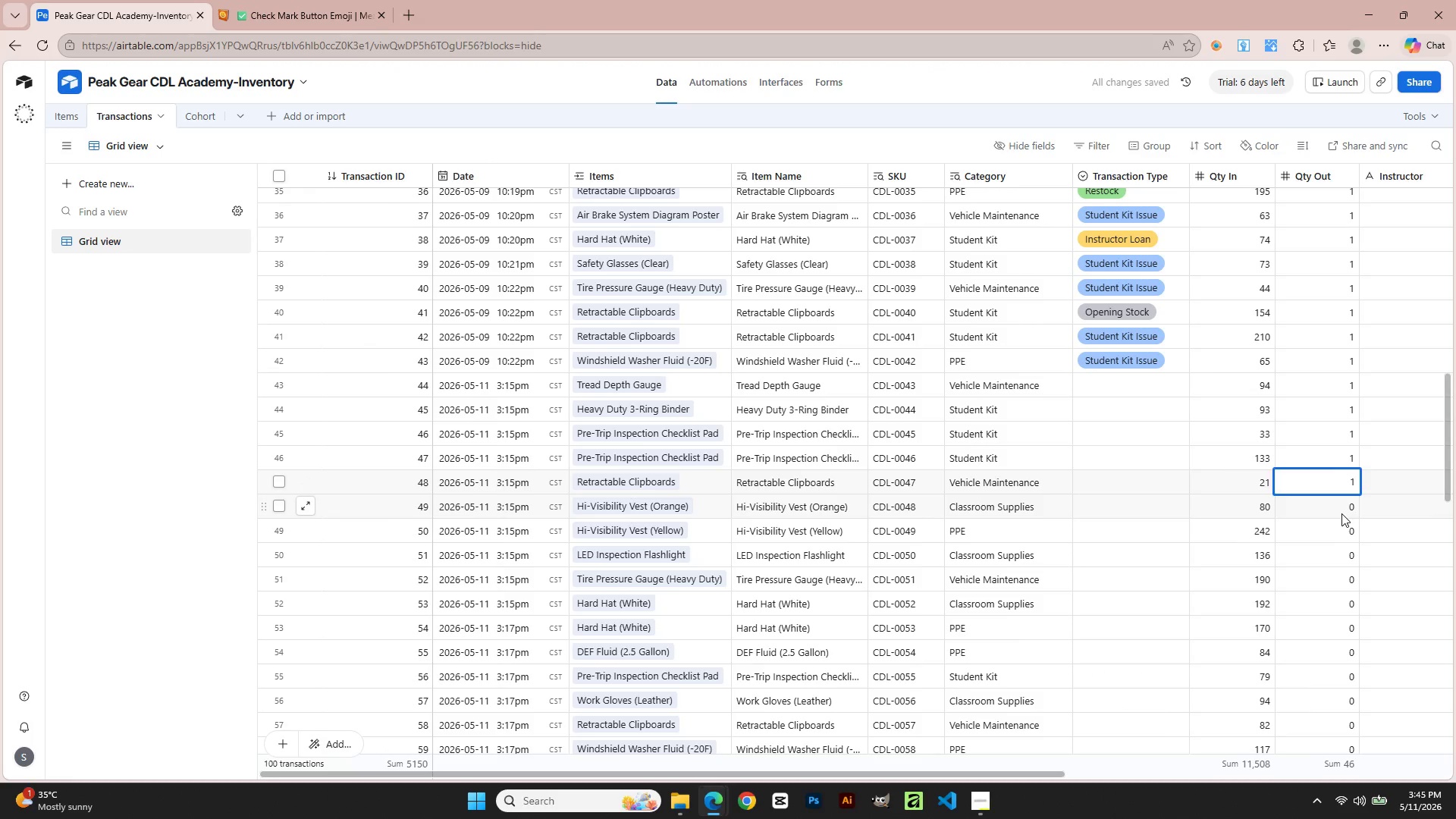 
key(Numpad1)
 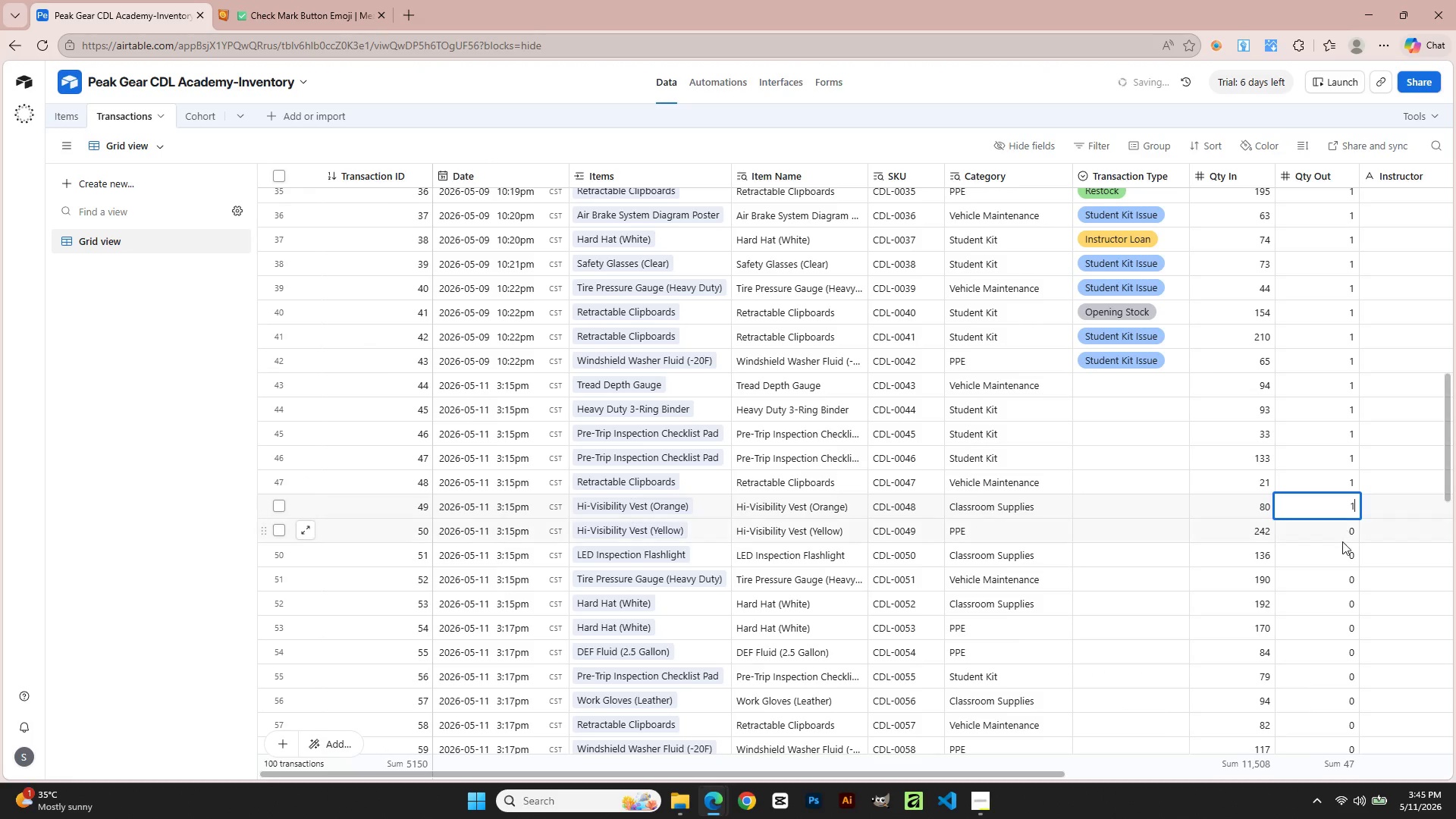 
left_click([1342, 541])
 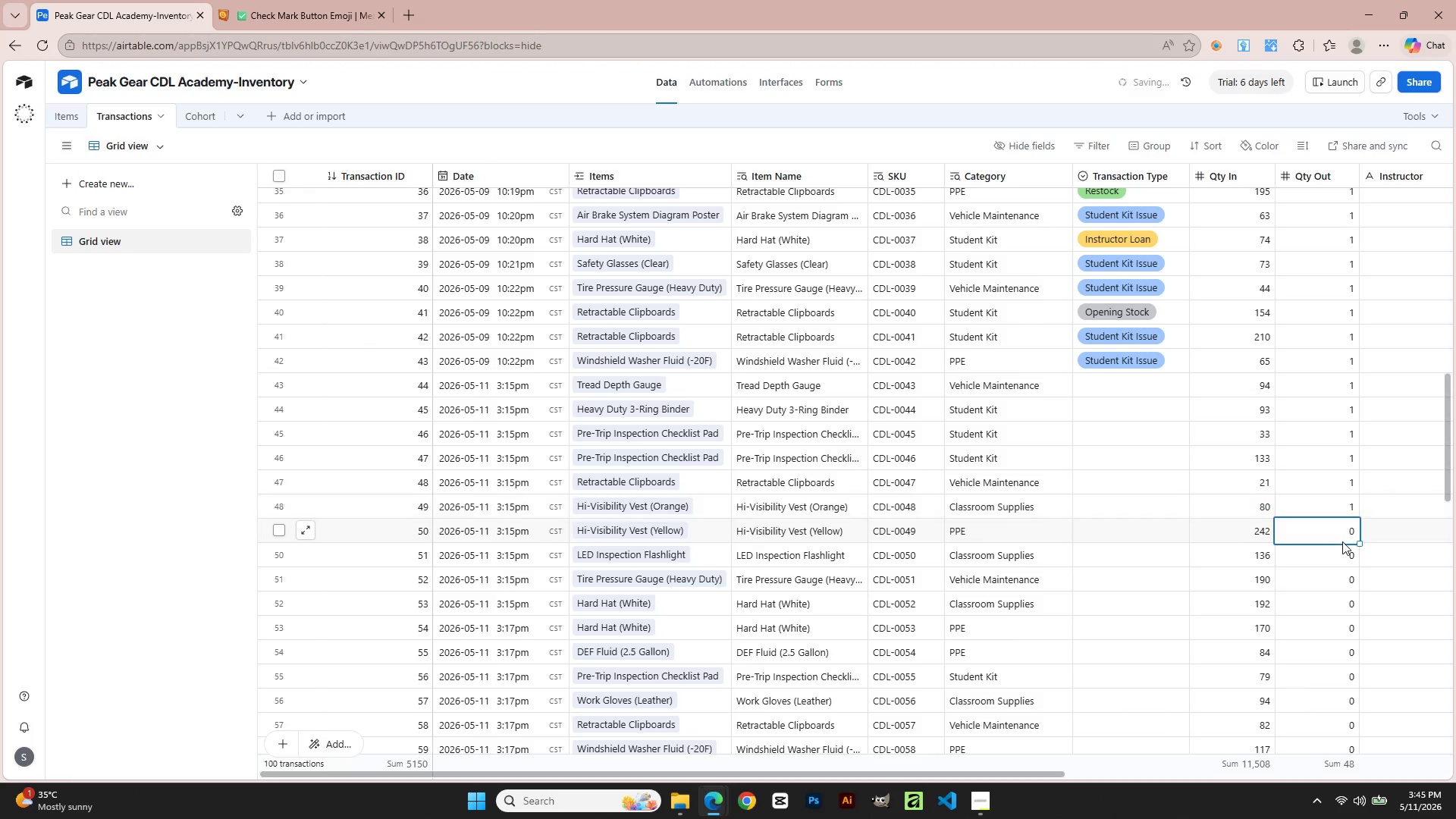 
key(Numpad1)
 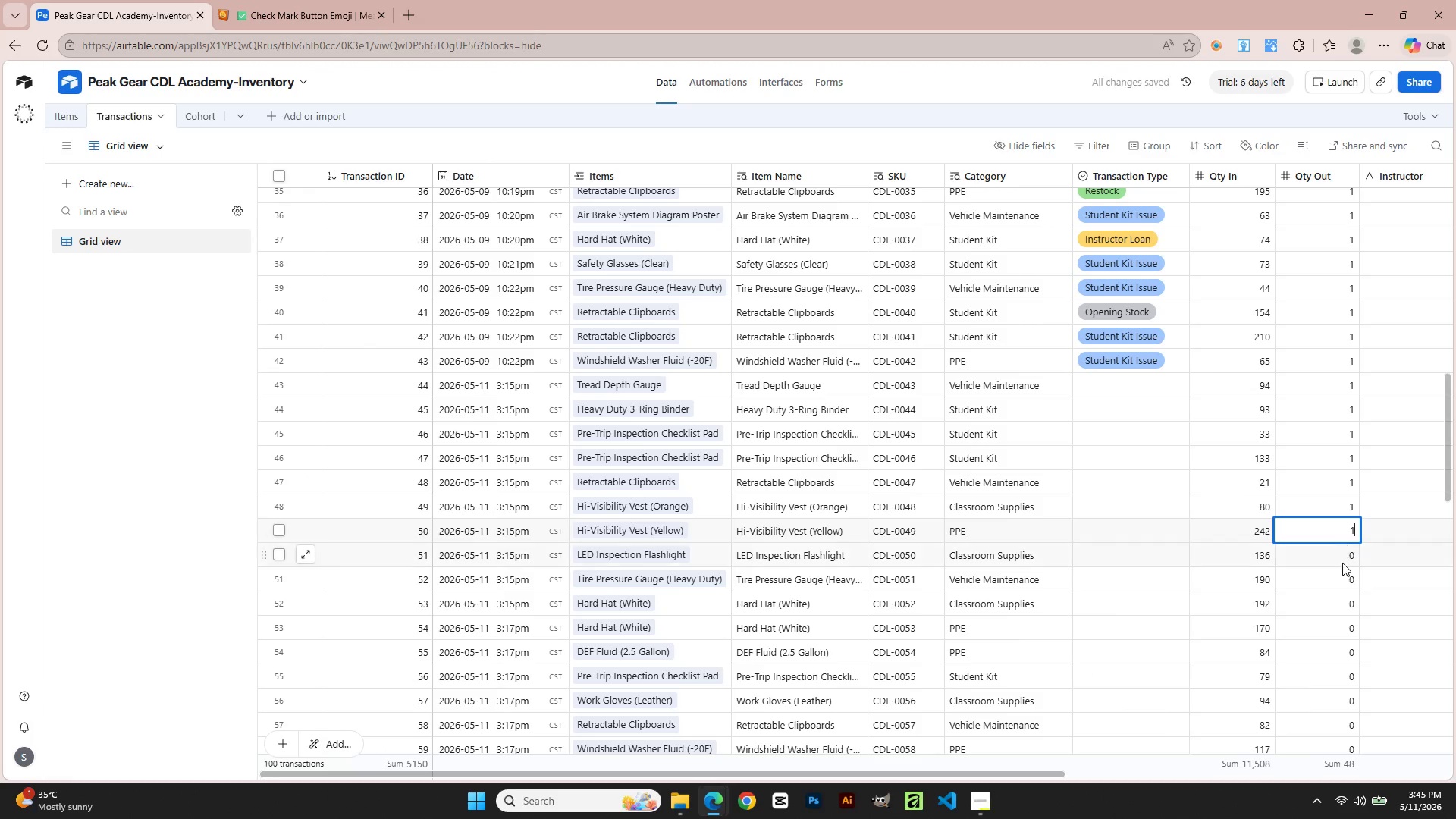 
left_click([1342, 563])
 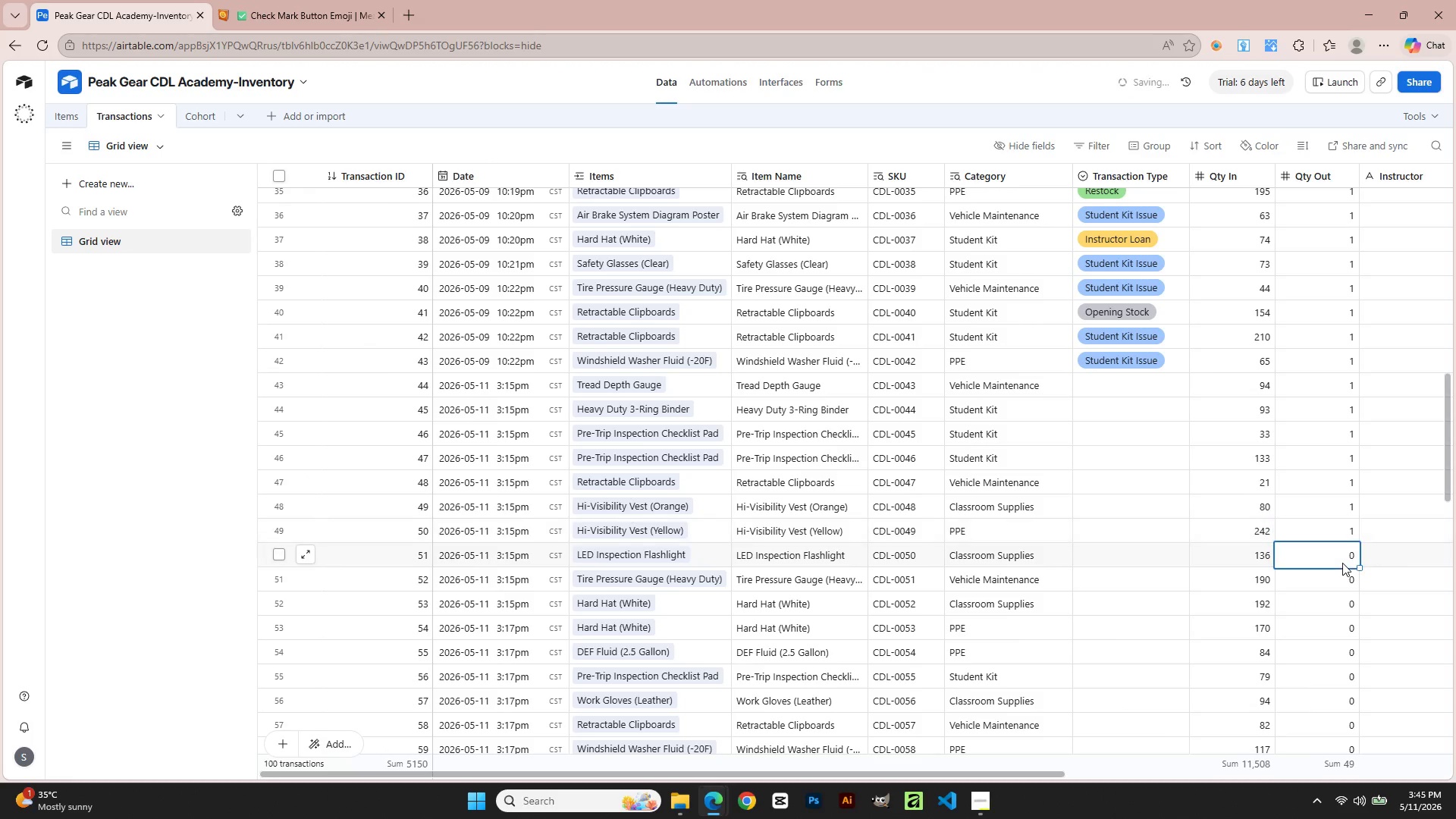 
key(Numpad1)
 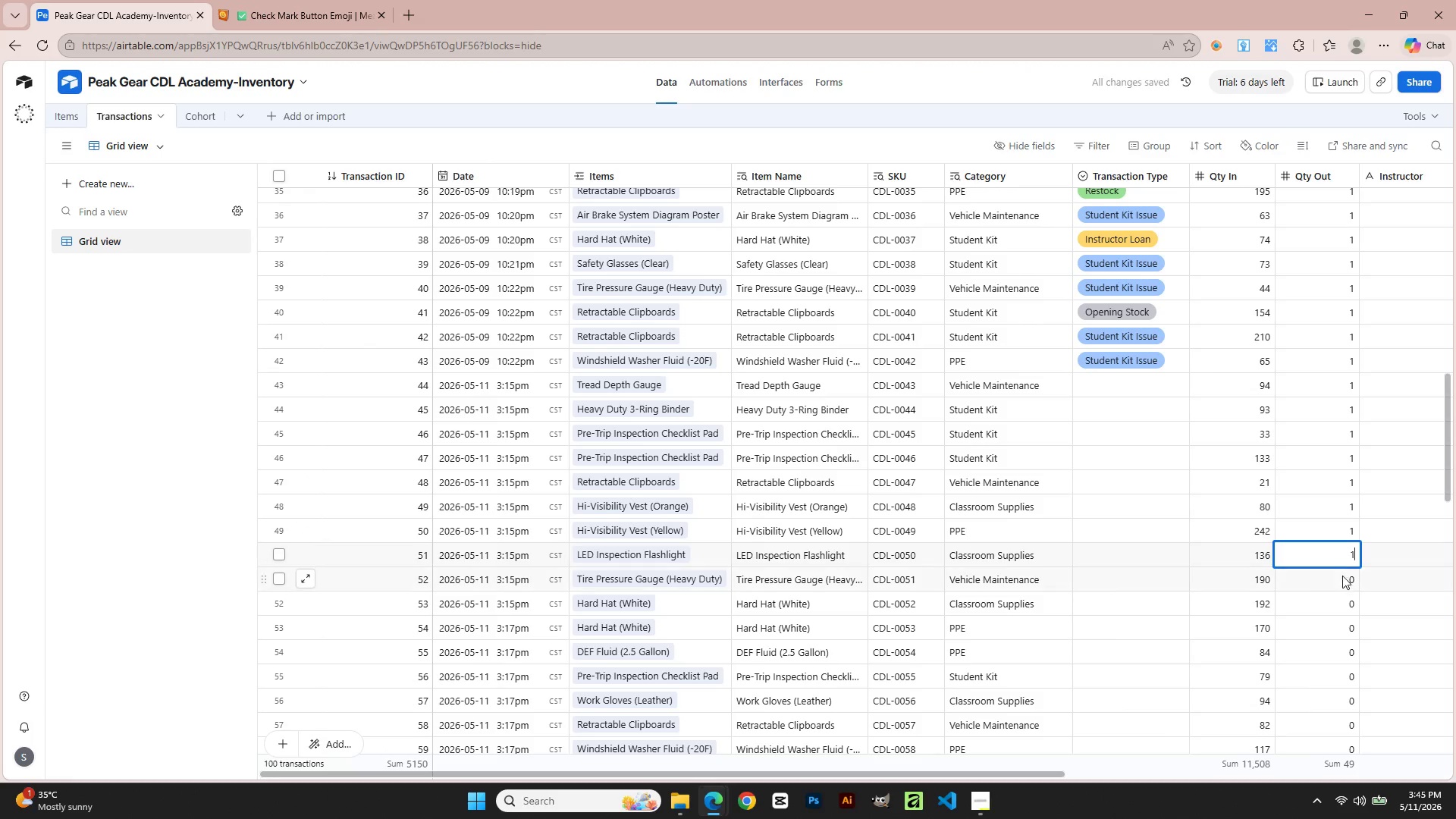 
left_click([1342, 576])
 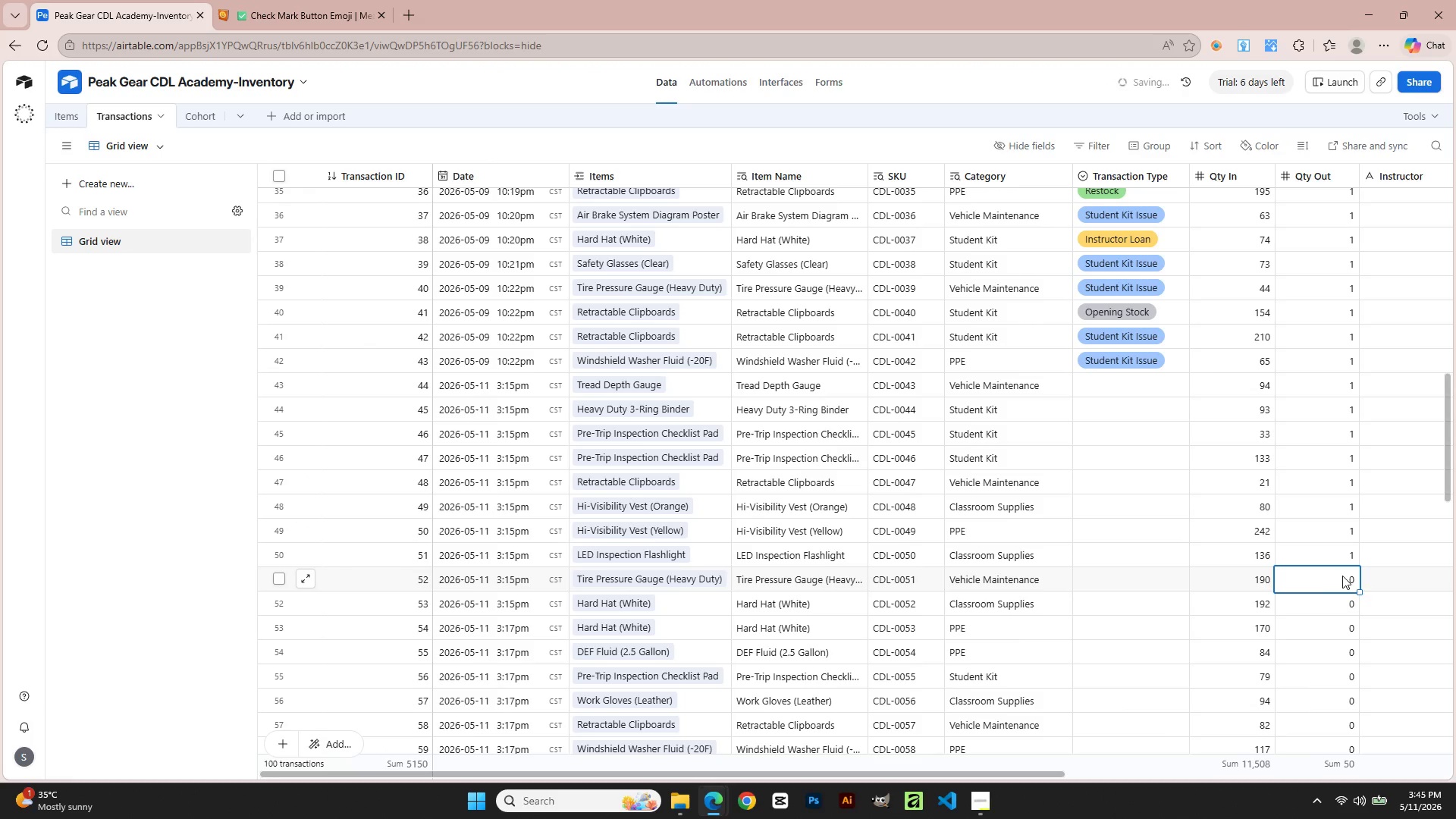 
key(Numpad1)
 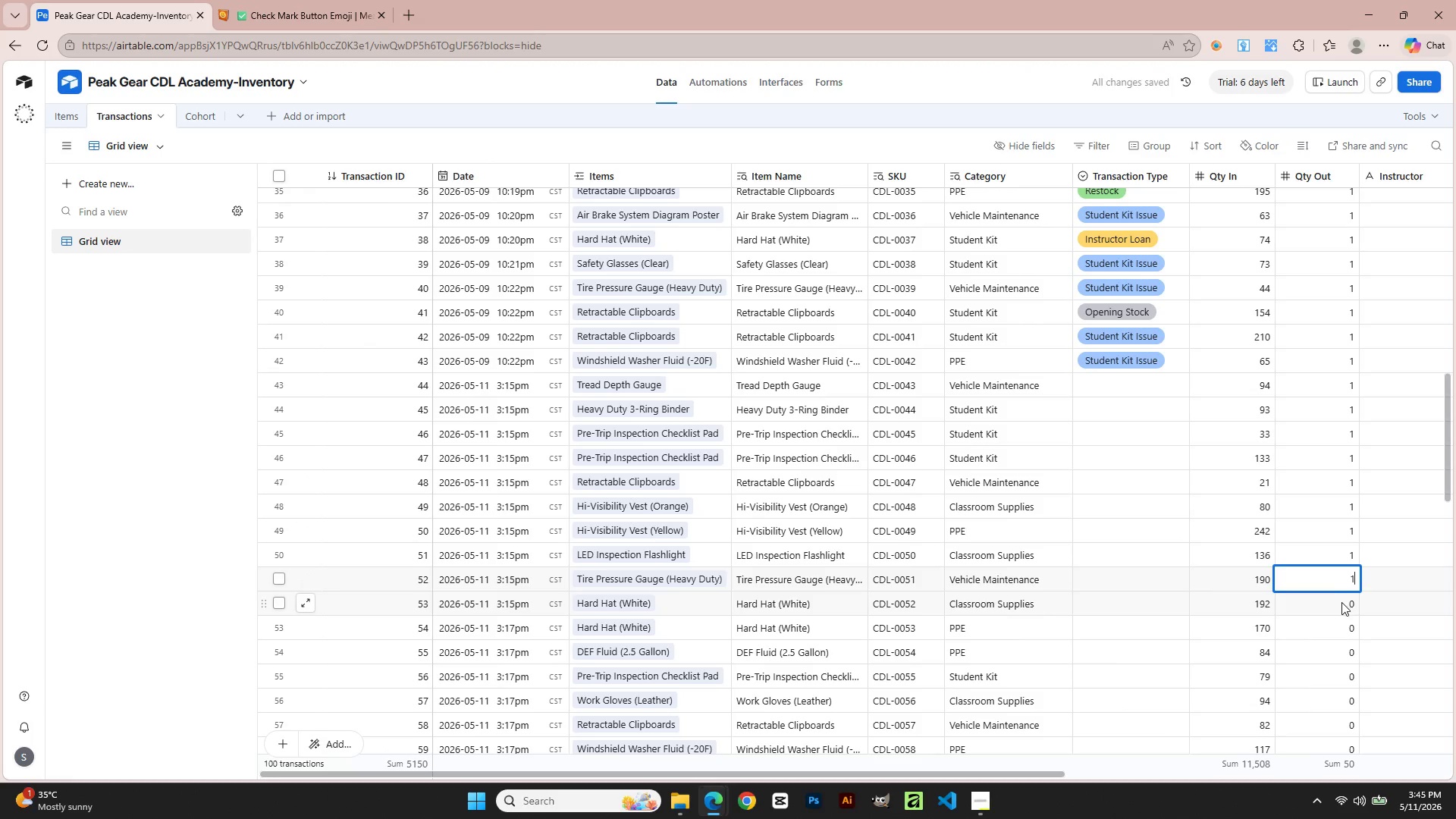 
left_click([1341, 602])
 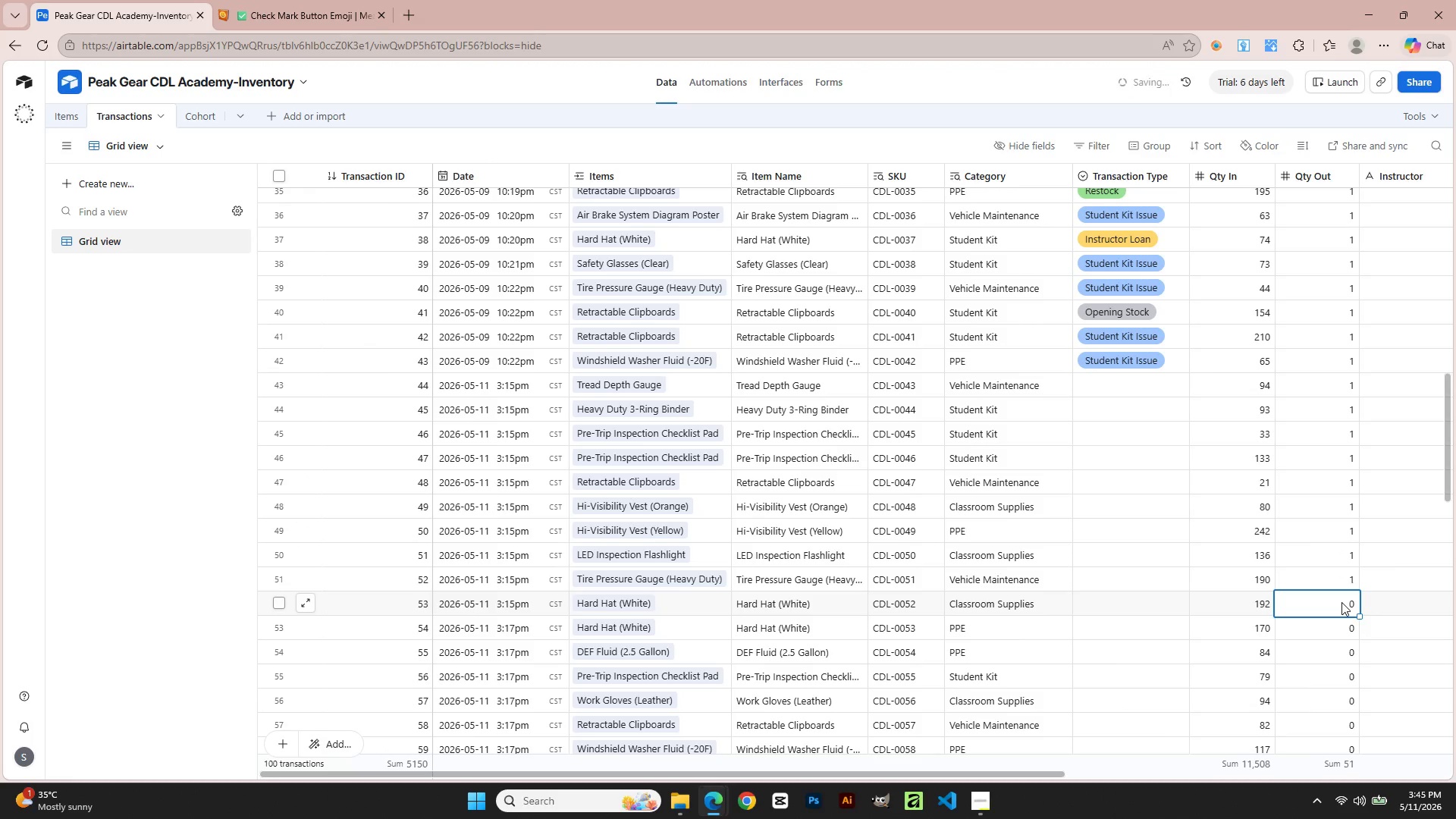 
key(Numpad1)
 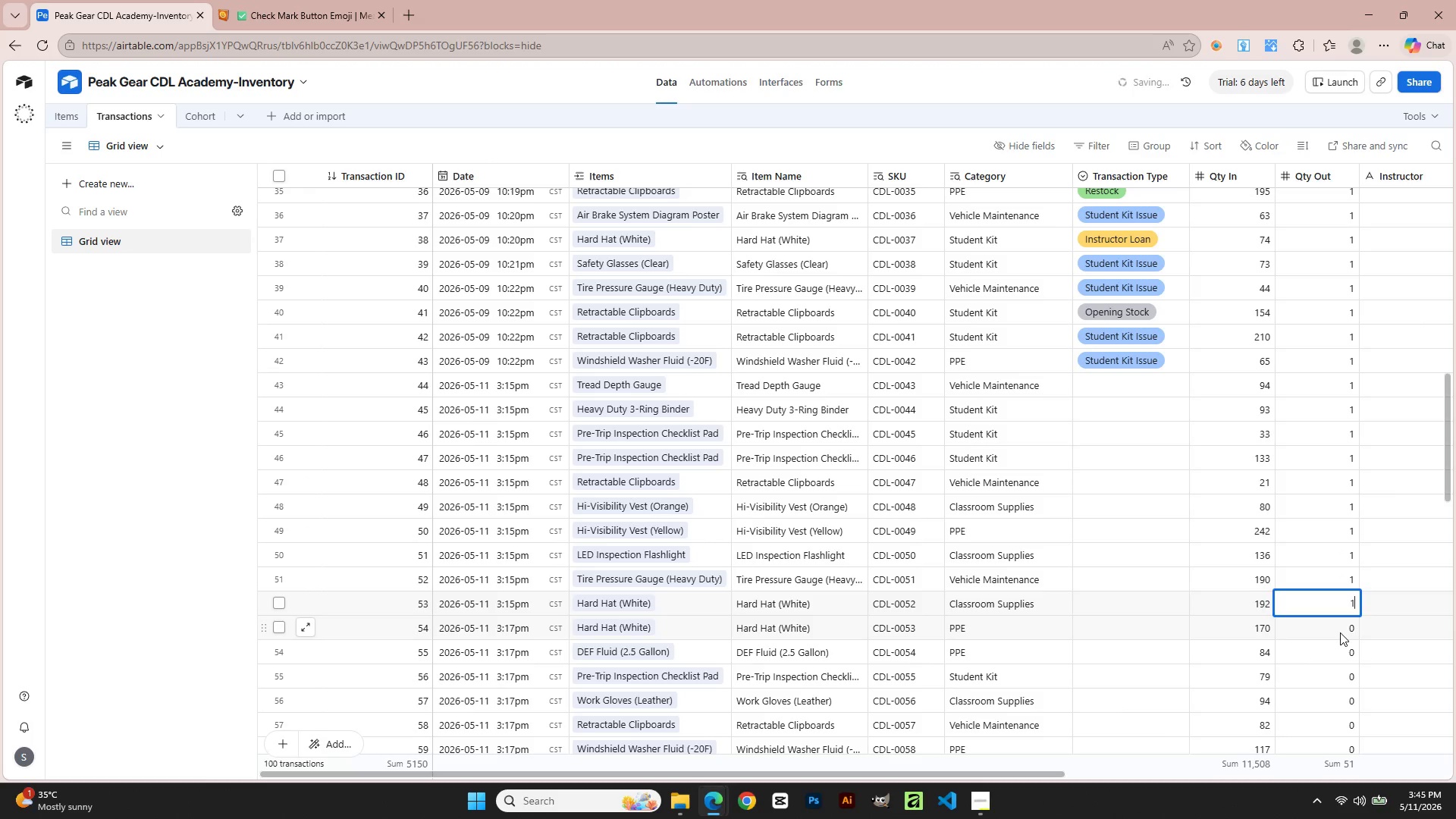 
left_click([1340, 632])
 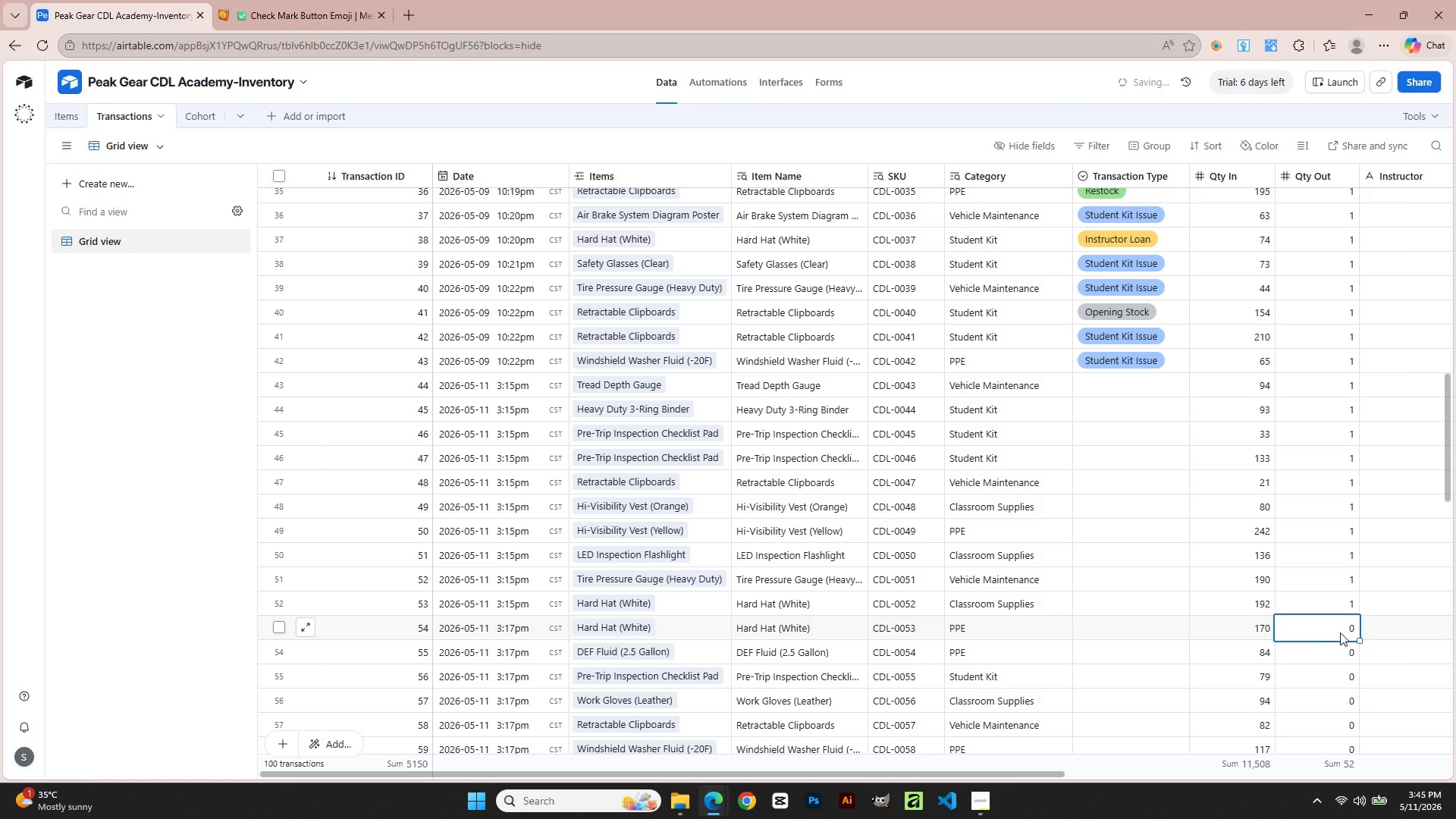 
key(Numpad1)
 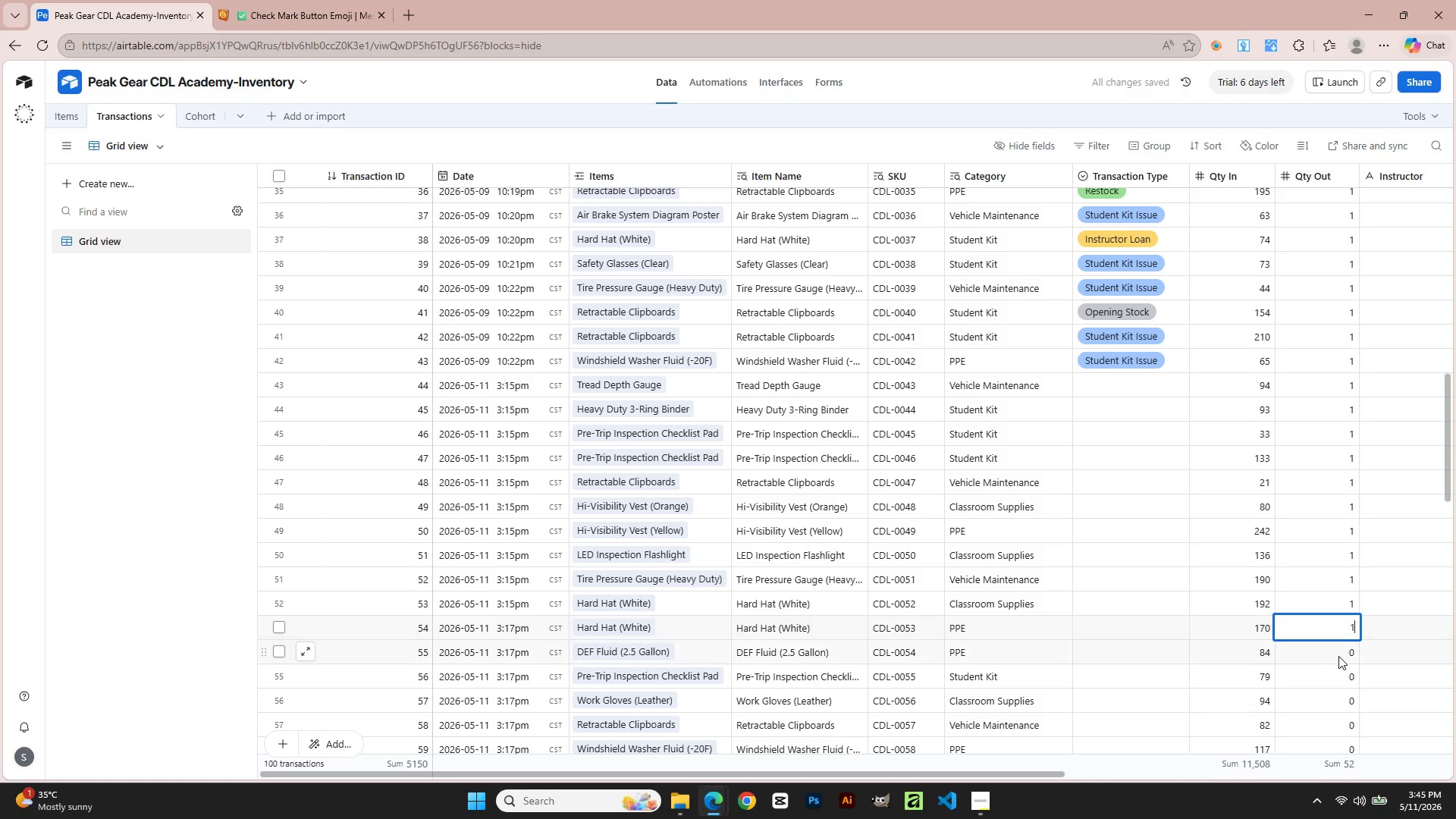 
left_click([1338, 660])
 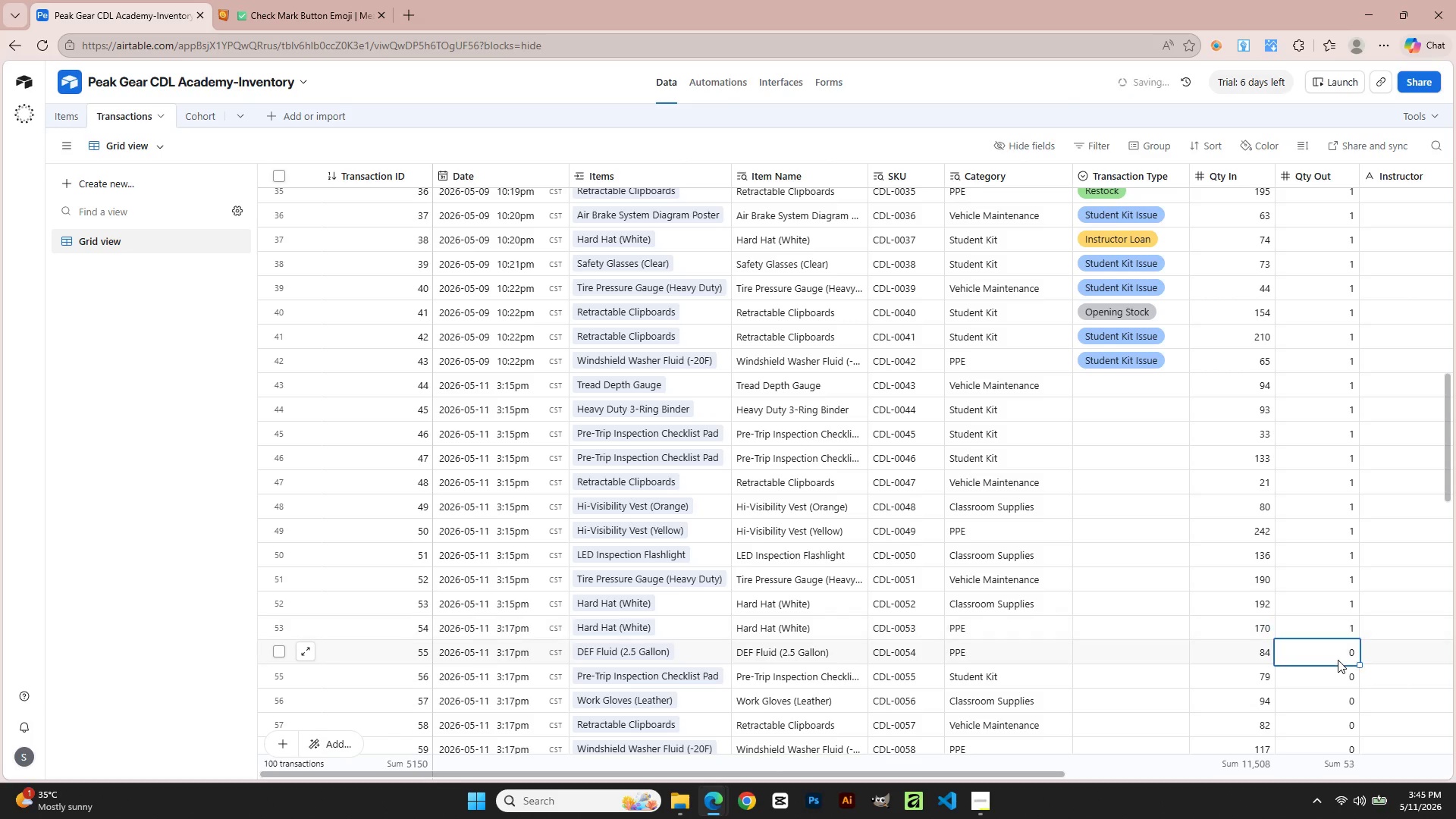 
key(Numpad1)
 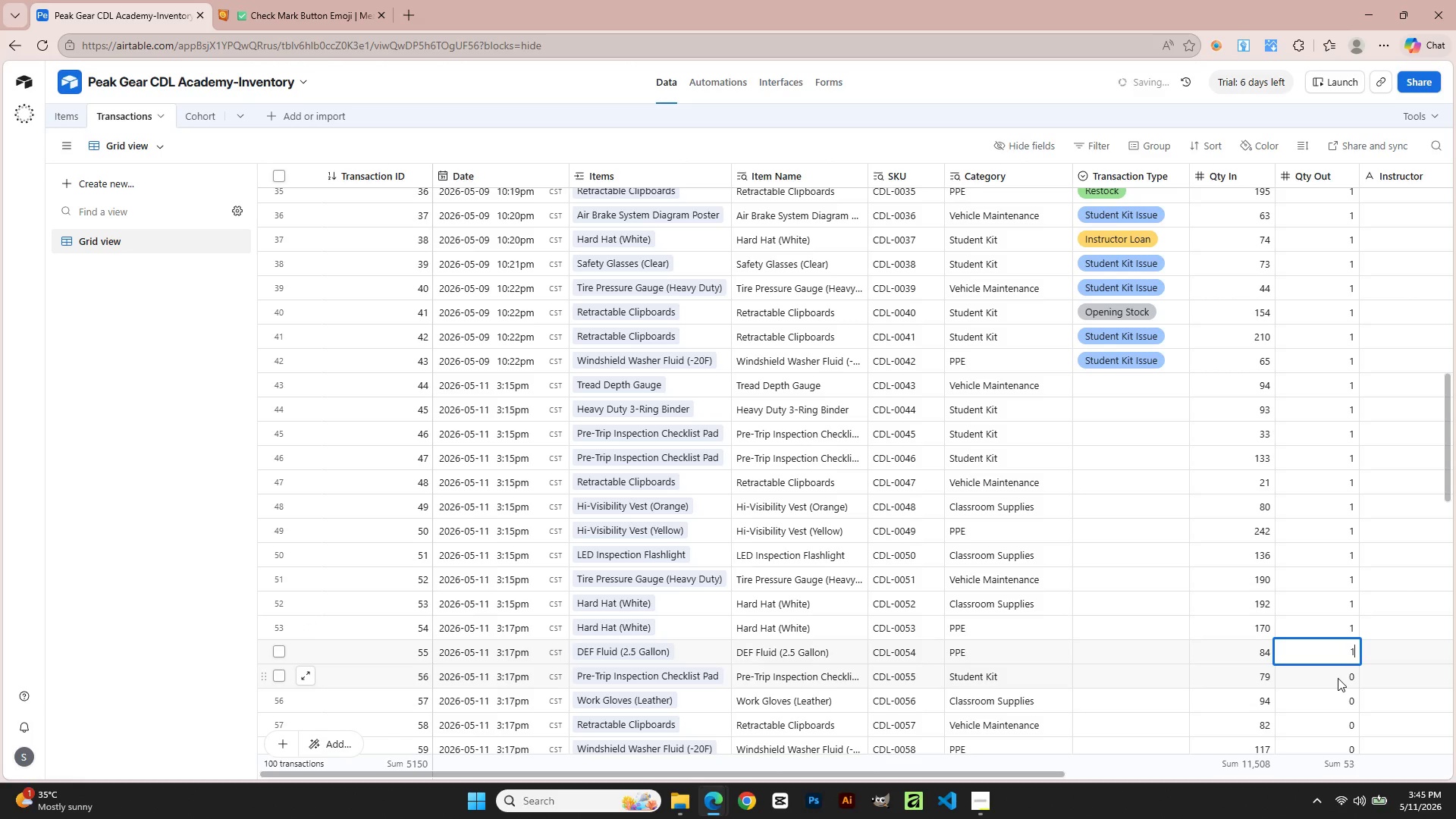 
left_click([1338, 678])
 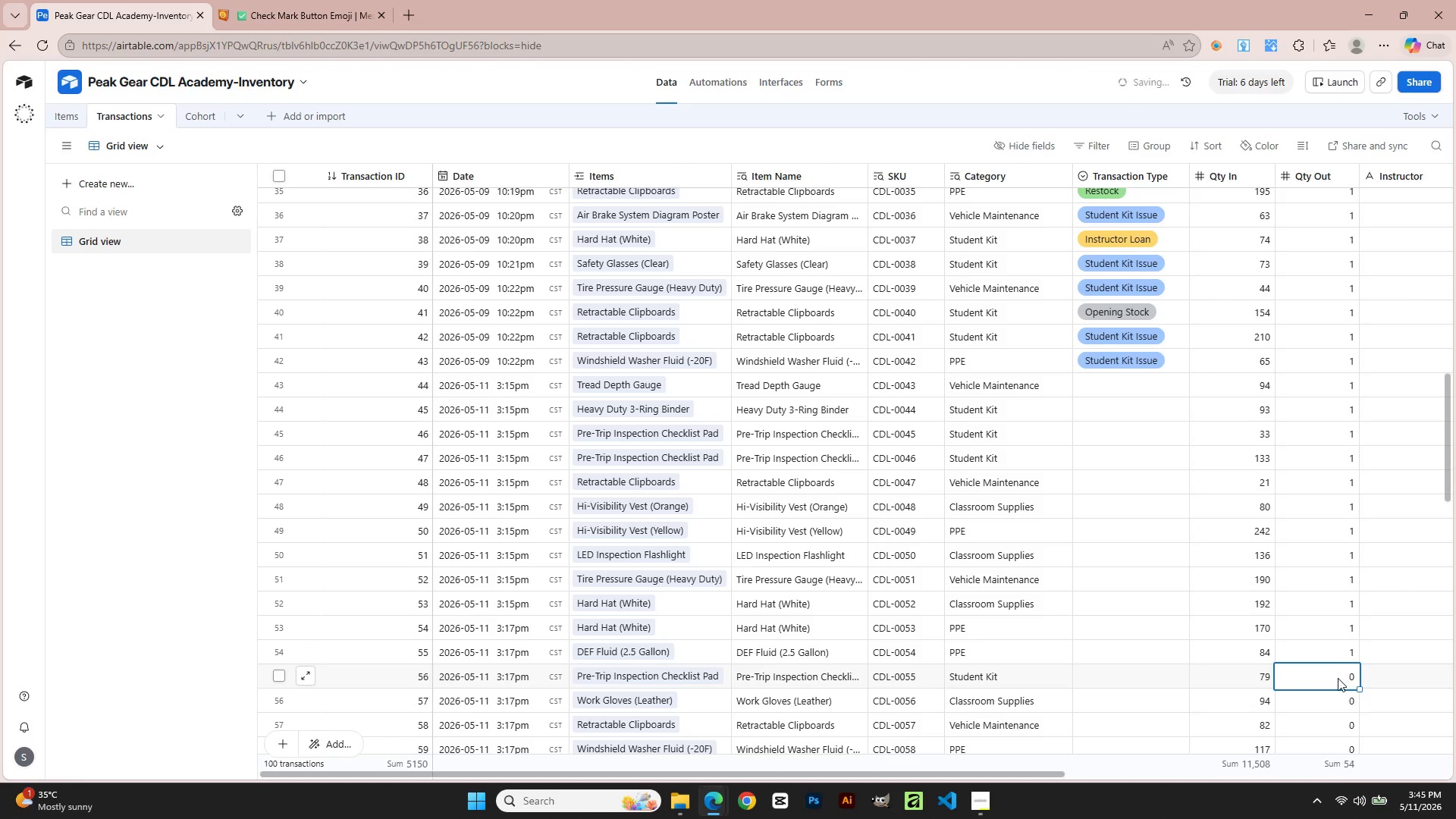 
key(Numpad1)
 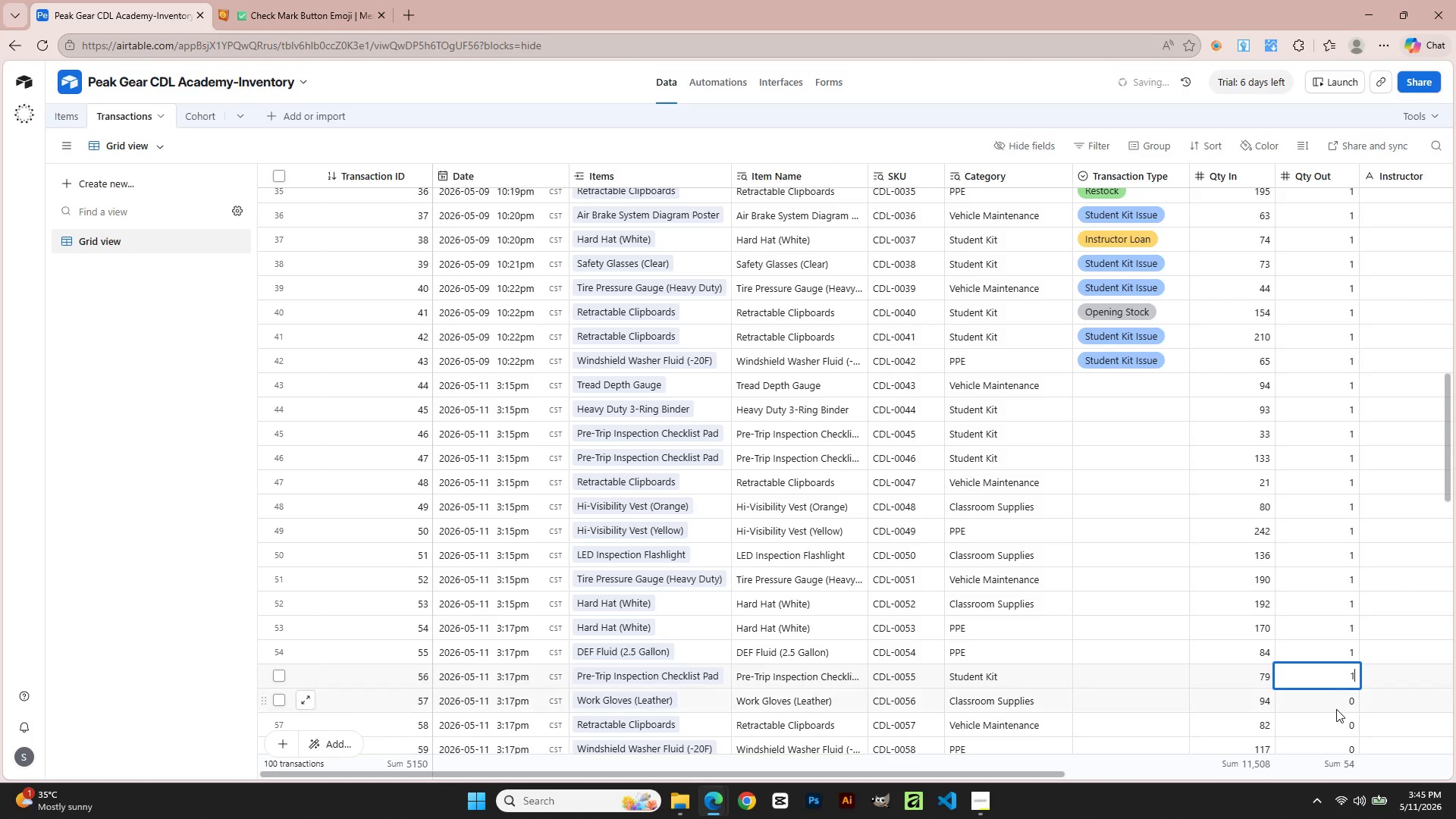 
left_click([1336, 711])
 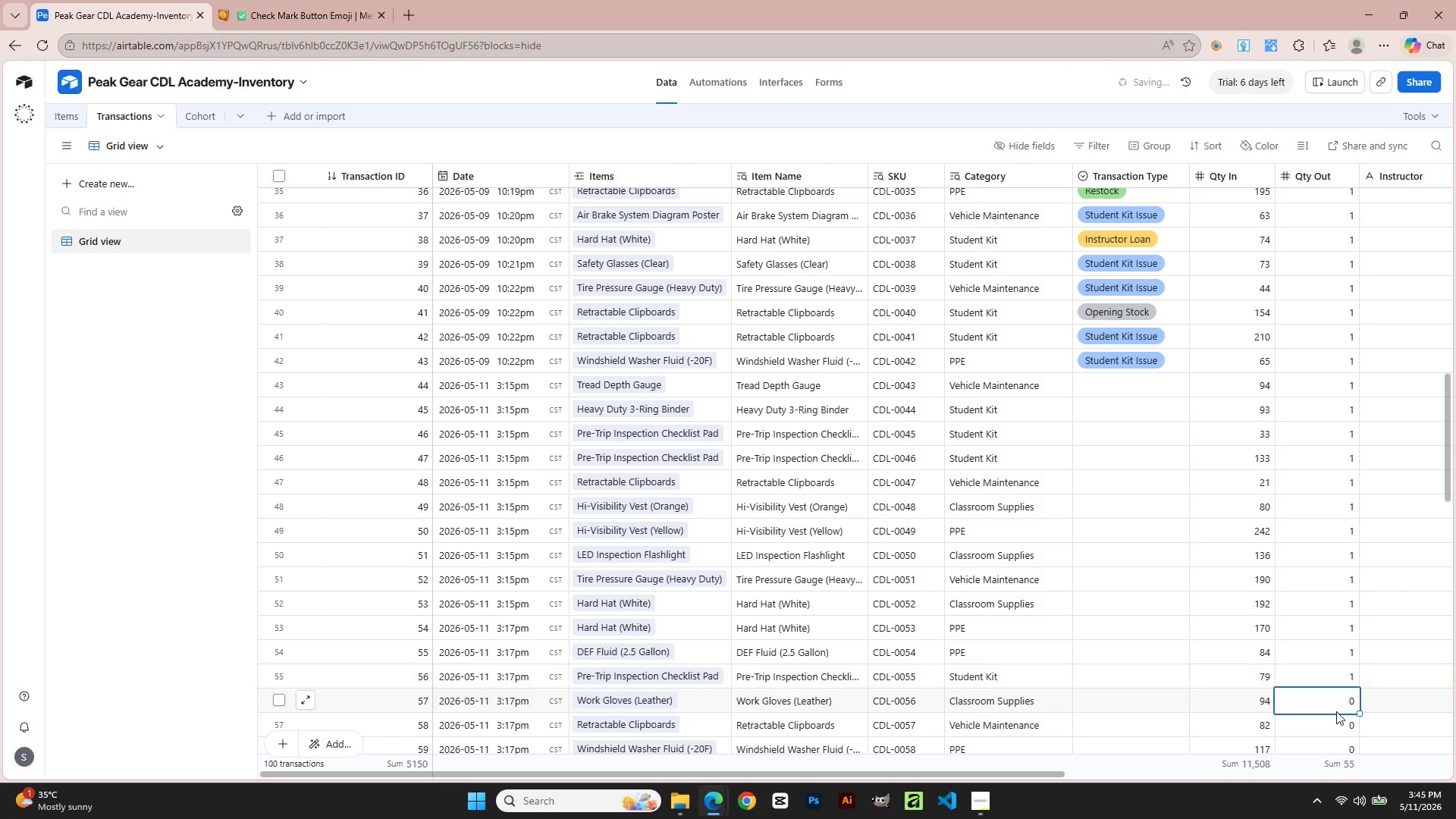 
key(Numpad1)
 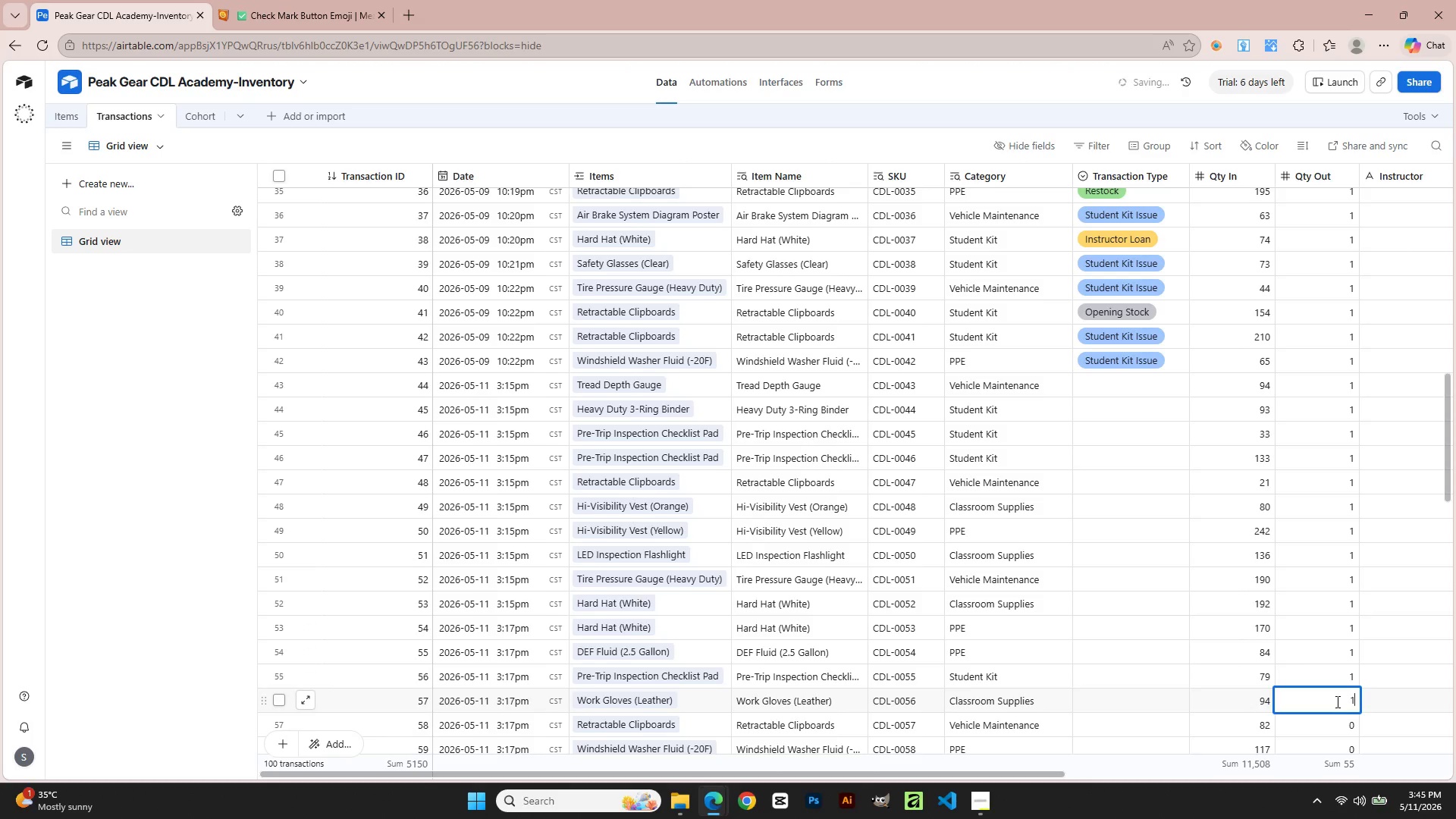 
scroll: coordinate [1336, 701], scroll_direction: down, amount: 2.0
 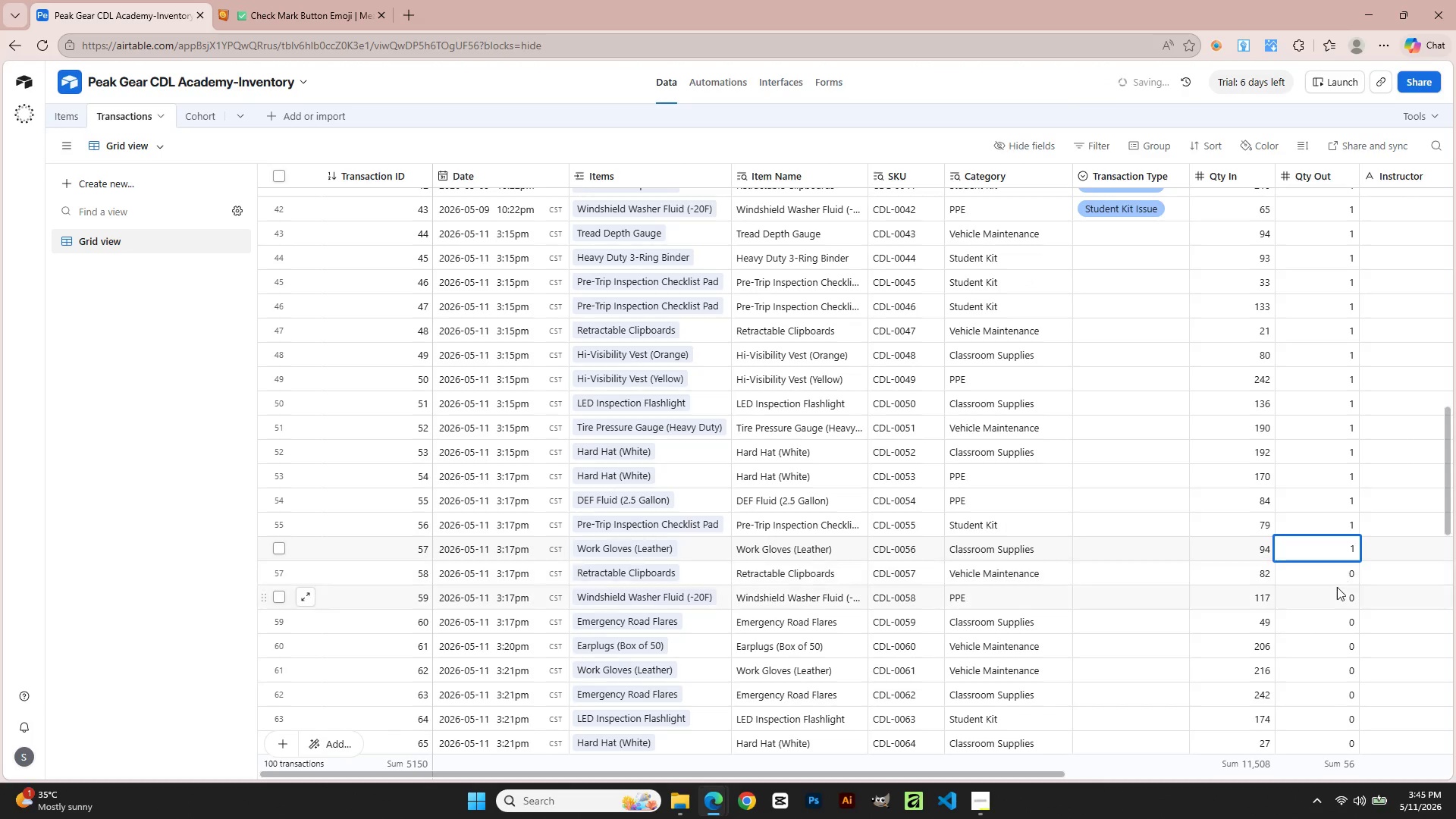 
left_click([1335, 577])
 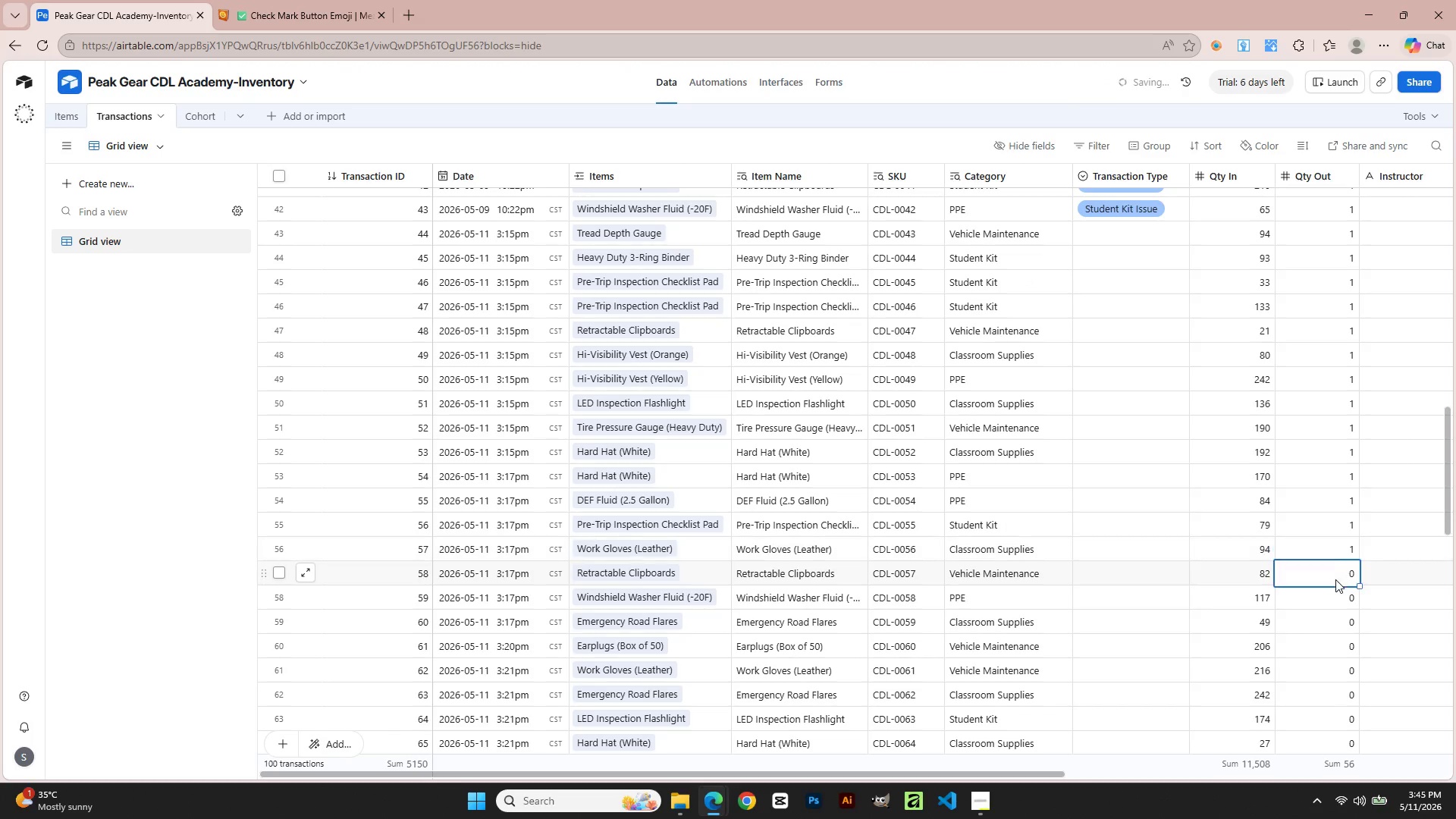 
key(Numpad1)
 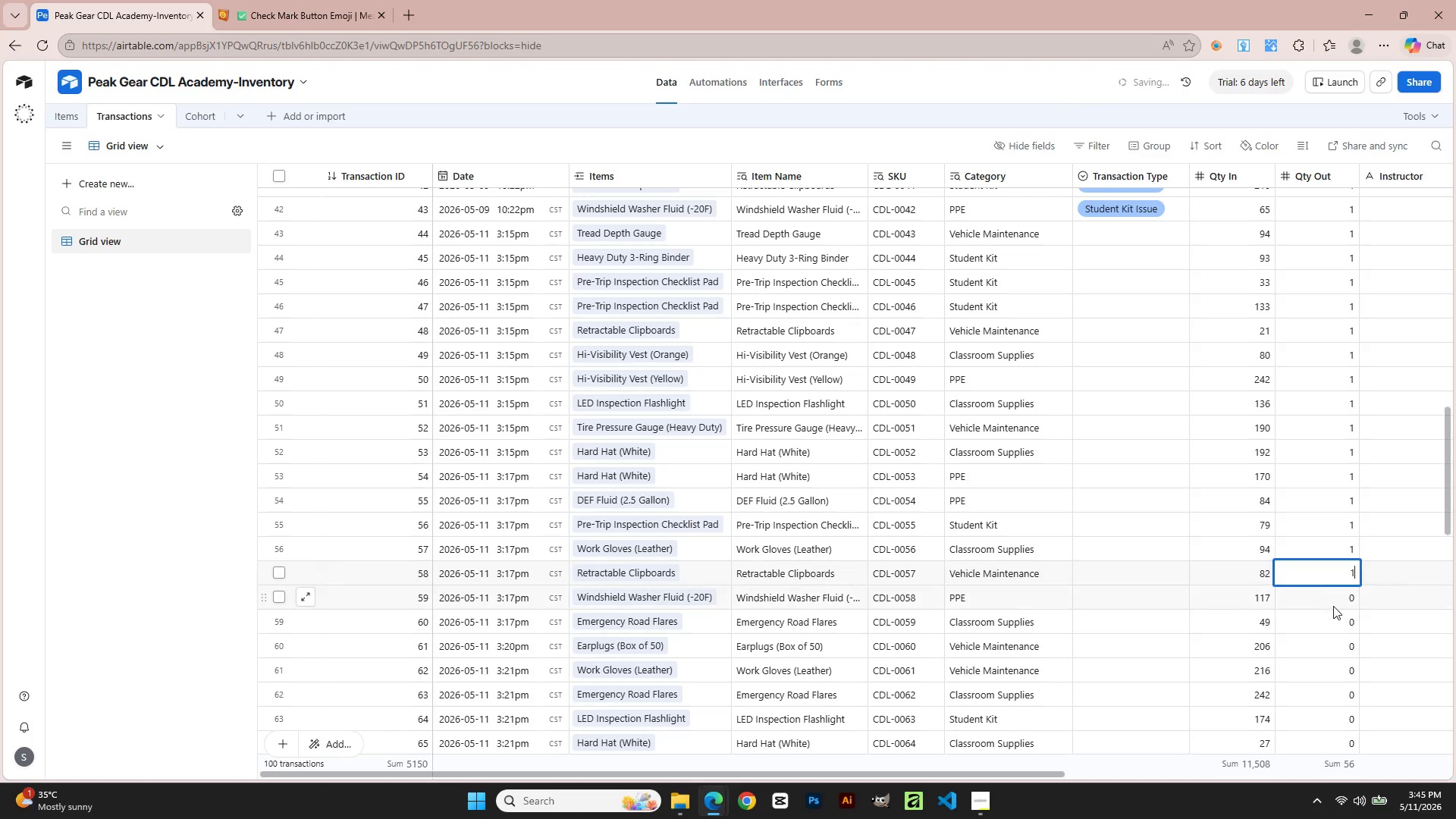 
double_click([1333, 606])
 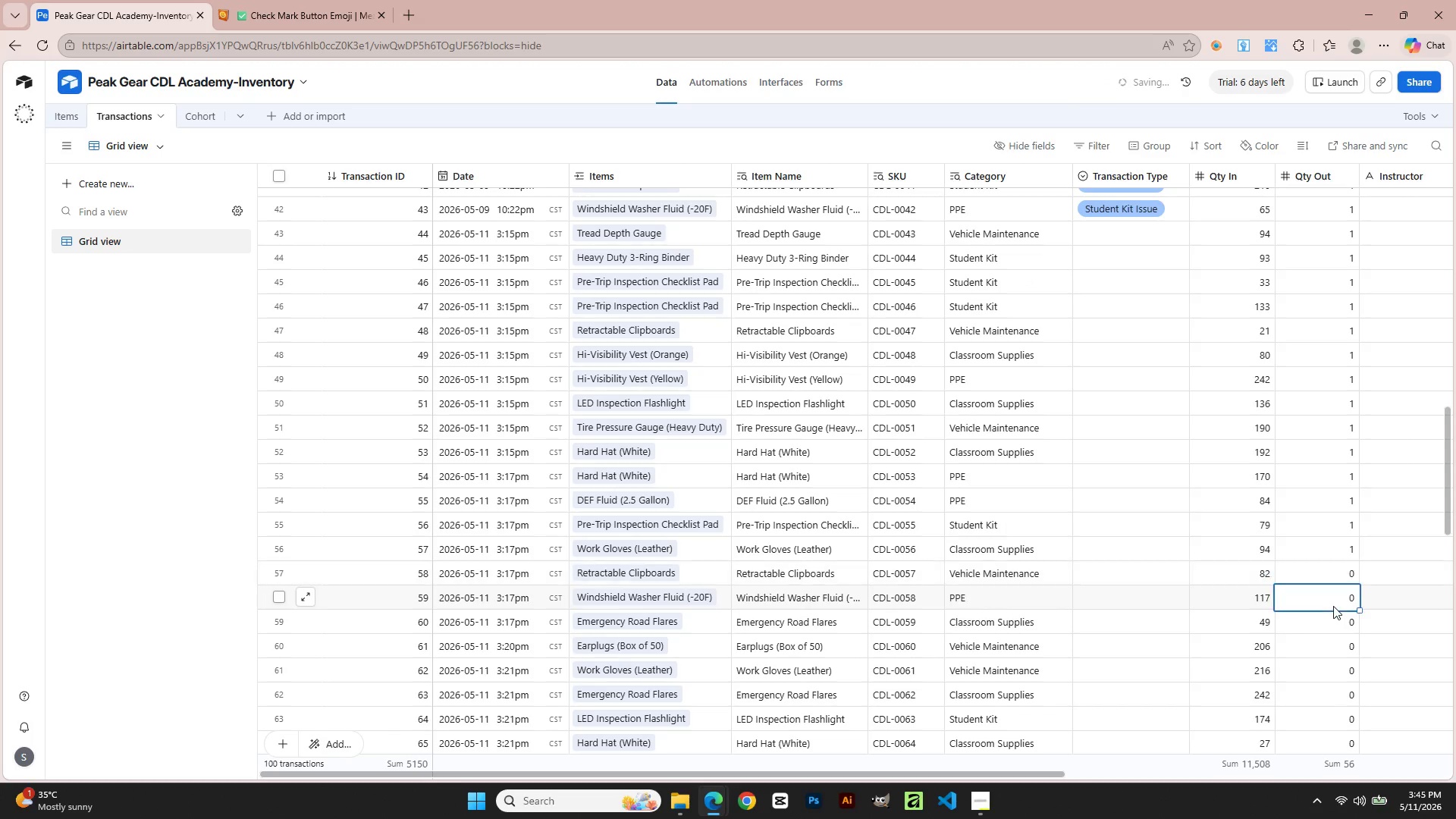 
key(Numpad1)
 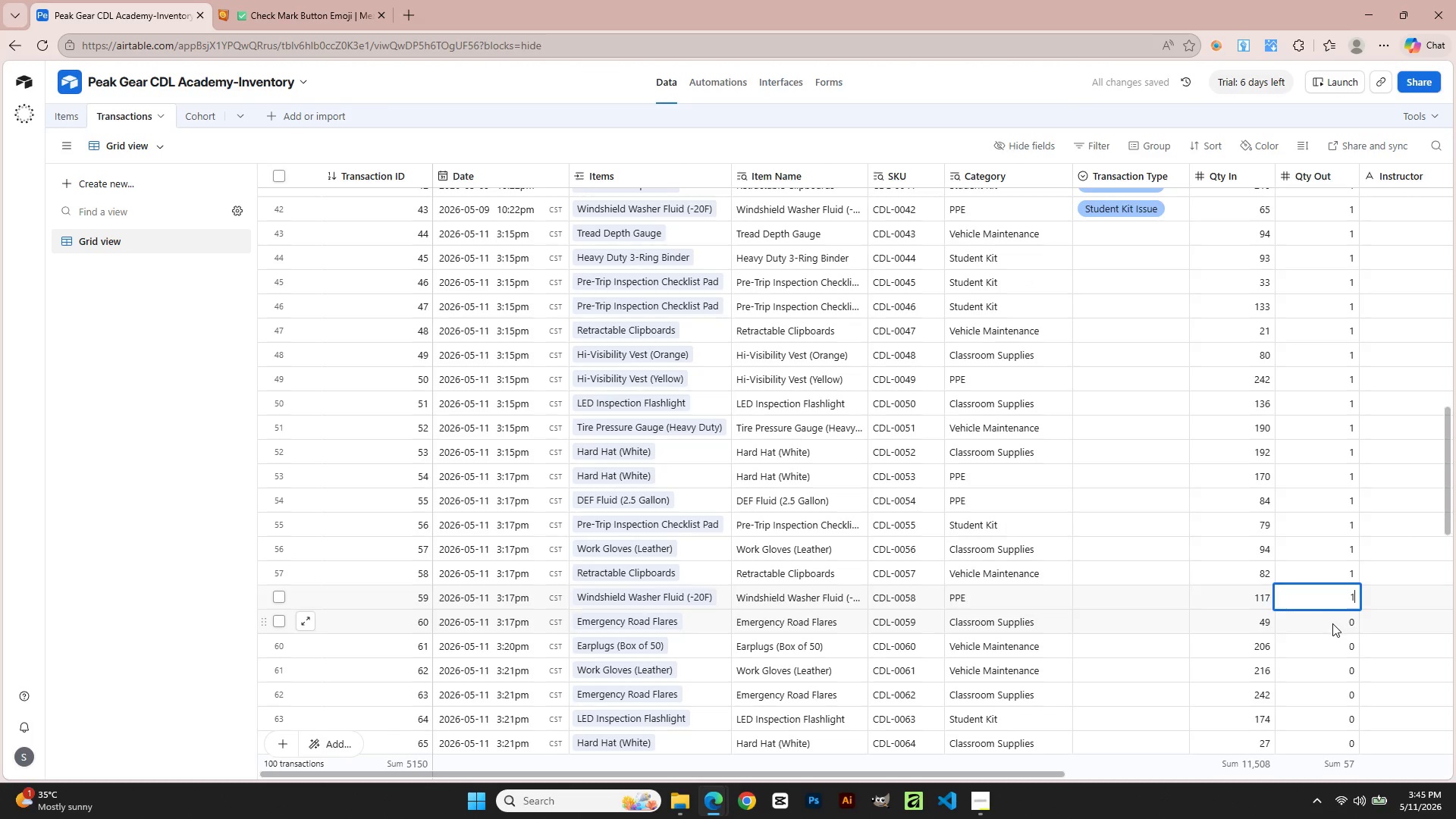 
triple_click([1332, 623])
 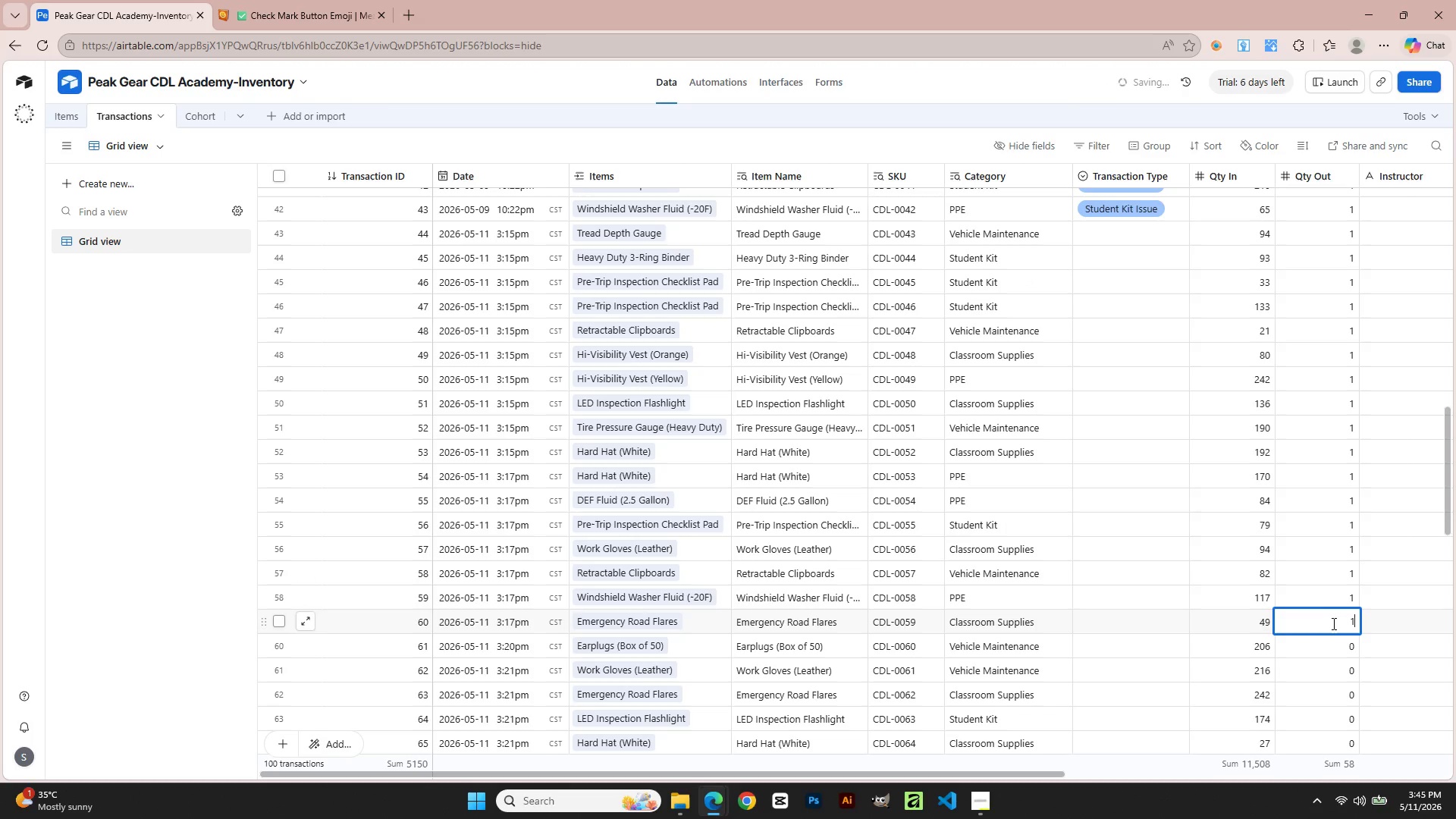 
key(Numpad1)
 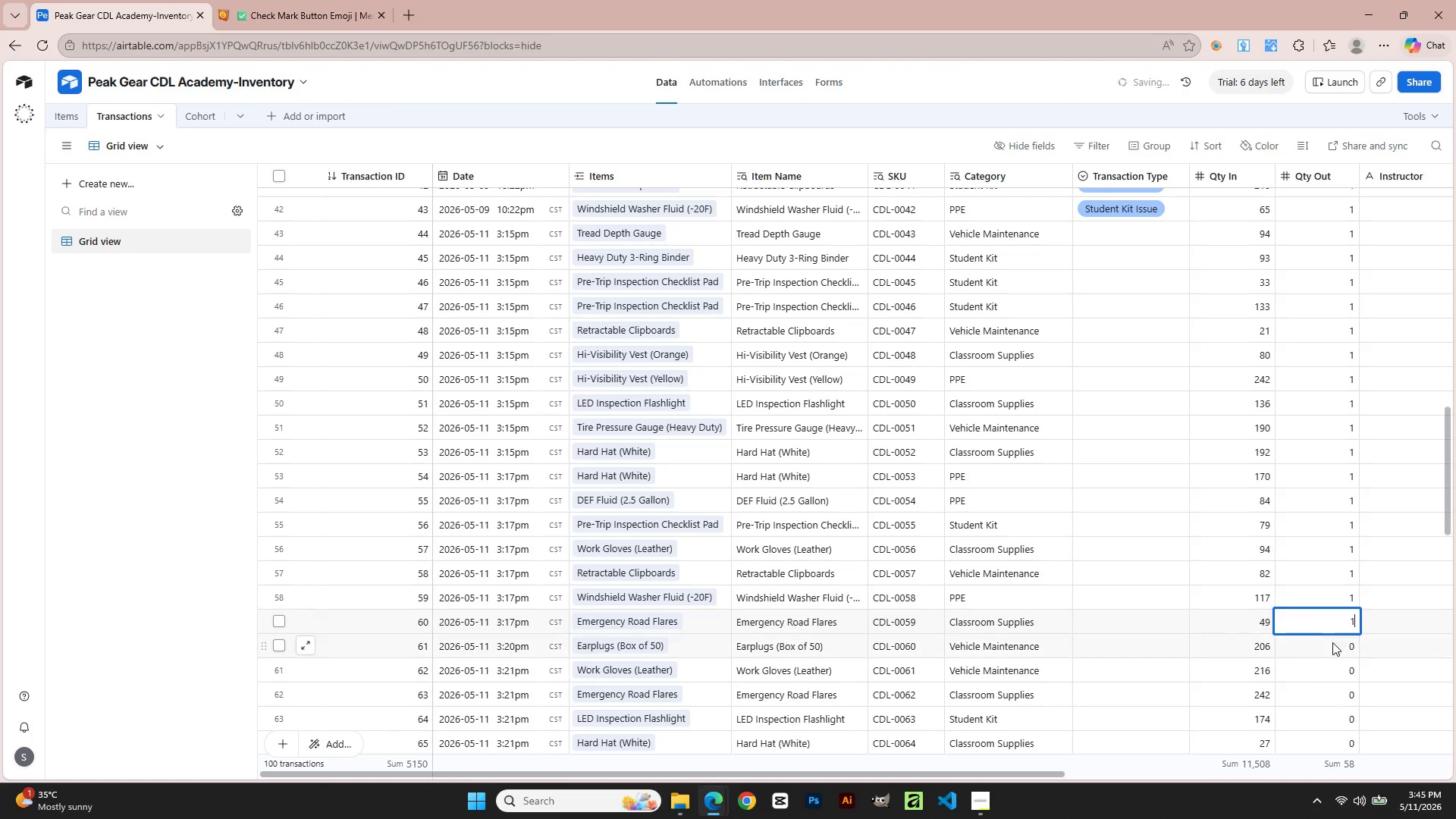 
triple_click([1332, 642])
 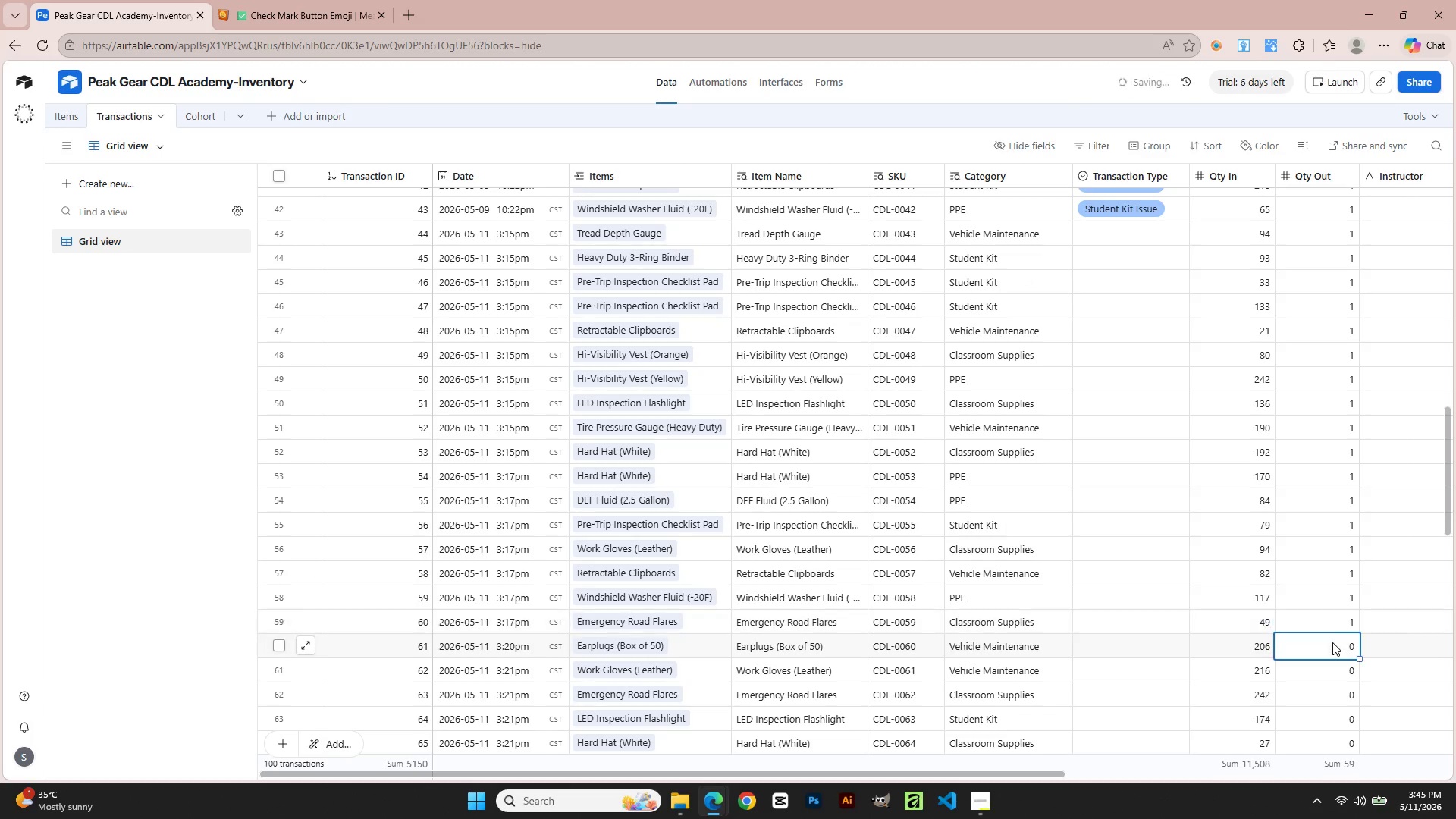 
key(Numpad1)
 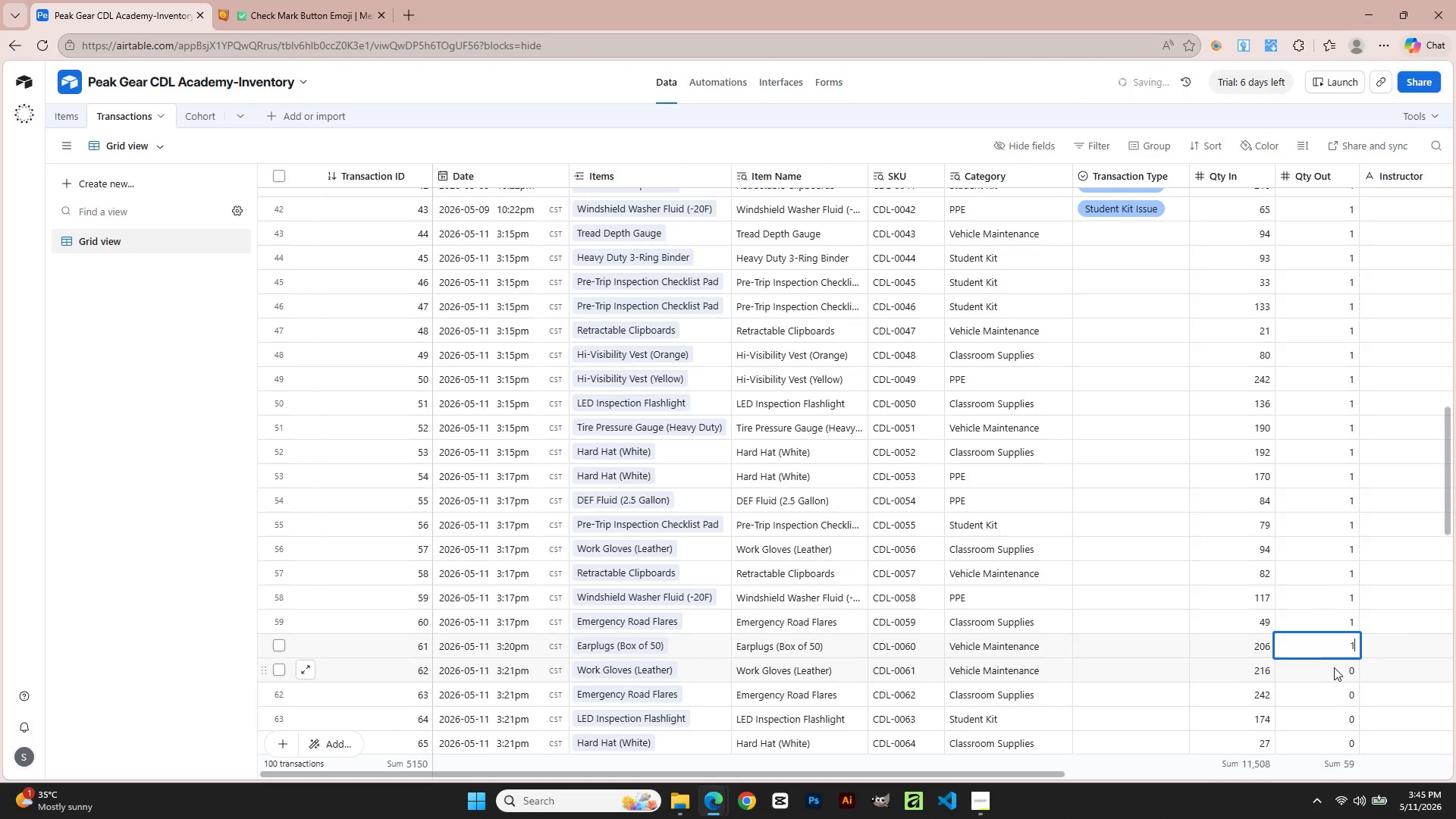 
left_click([1334, 667])
 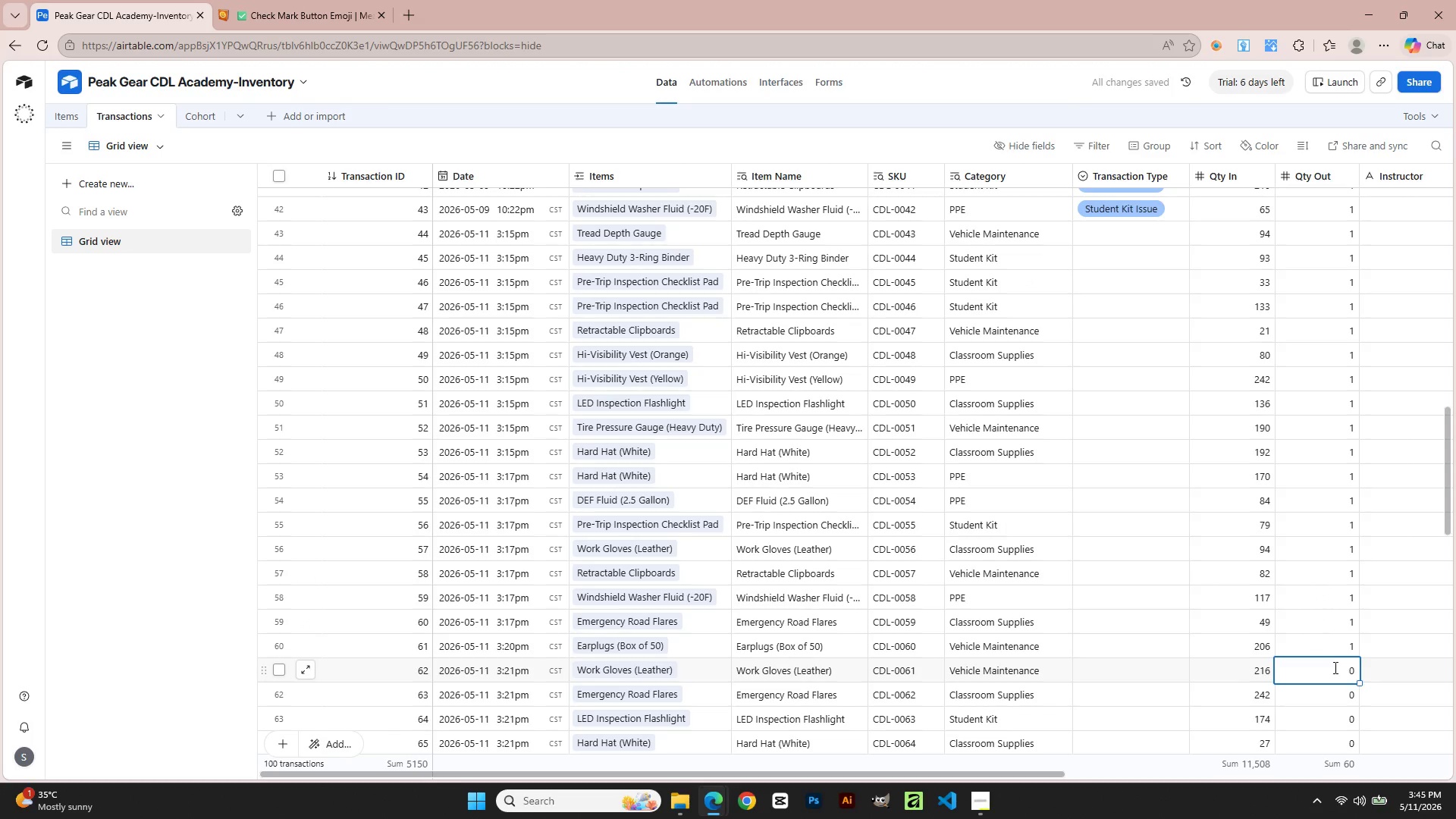 
key(Numpad1)
 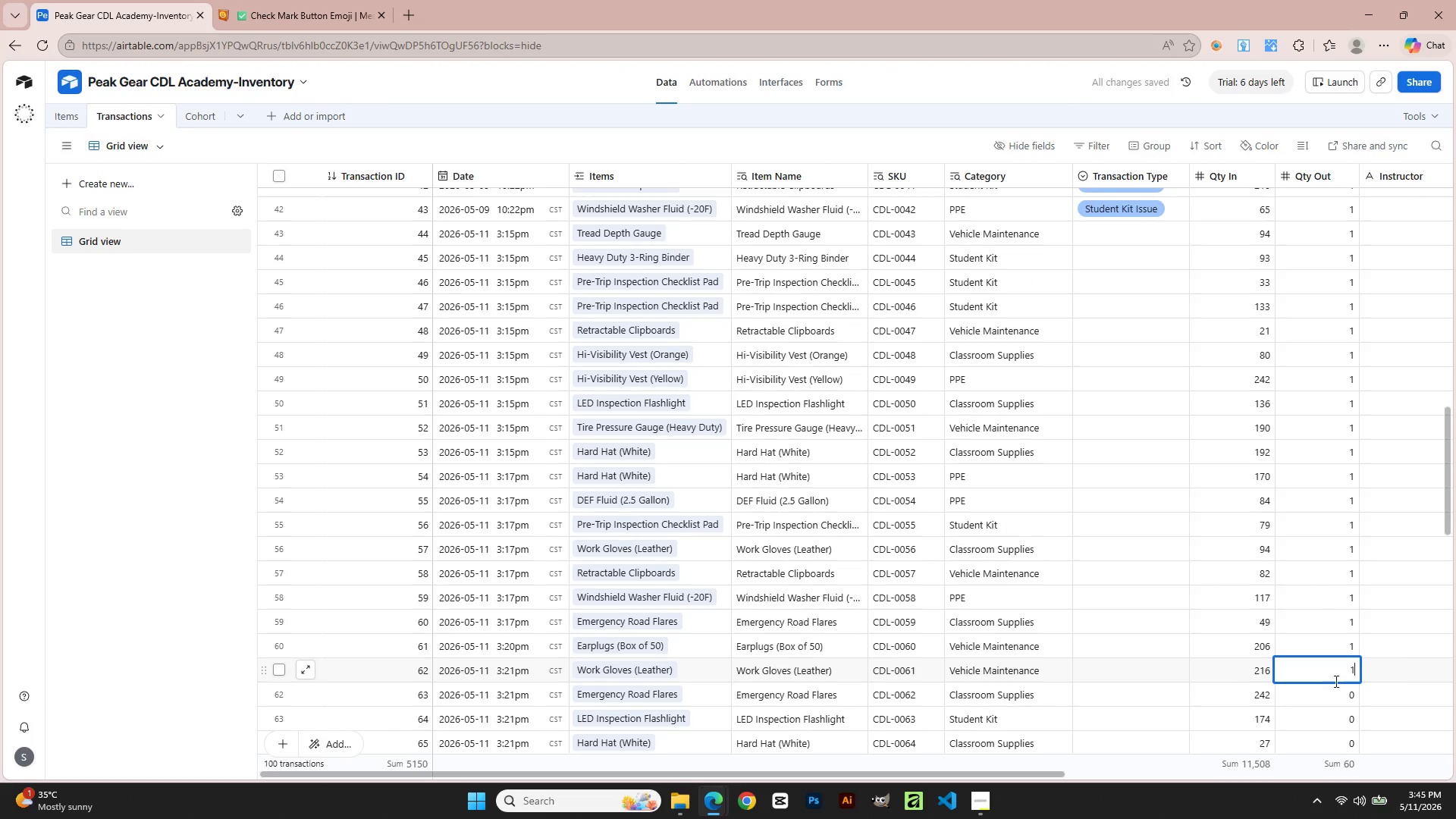 
scroll: coordinate [1335, 682], scroll_direction: down, amount: 2.0
 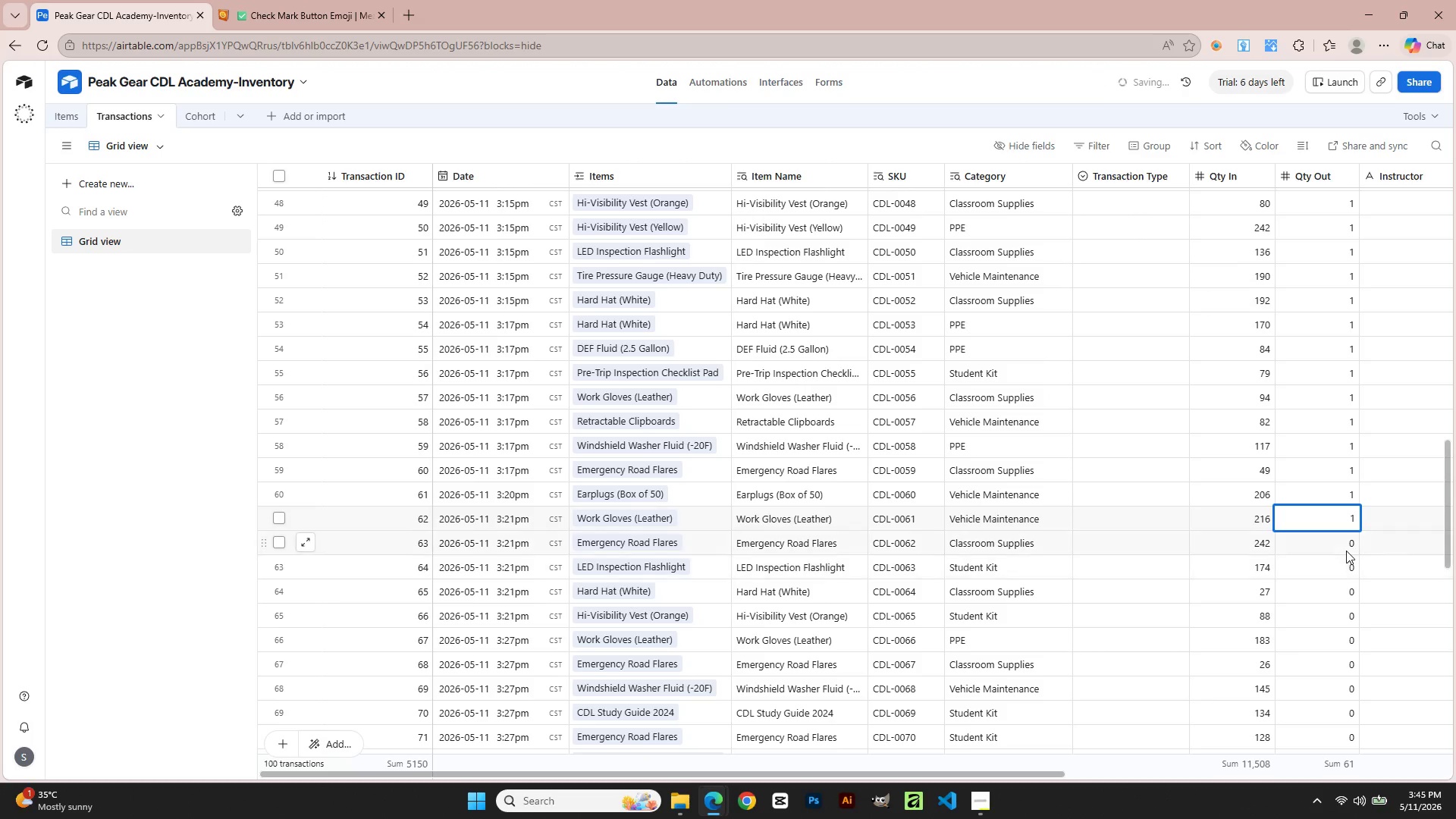 
key(Numpad1)
 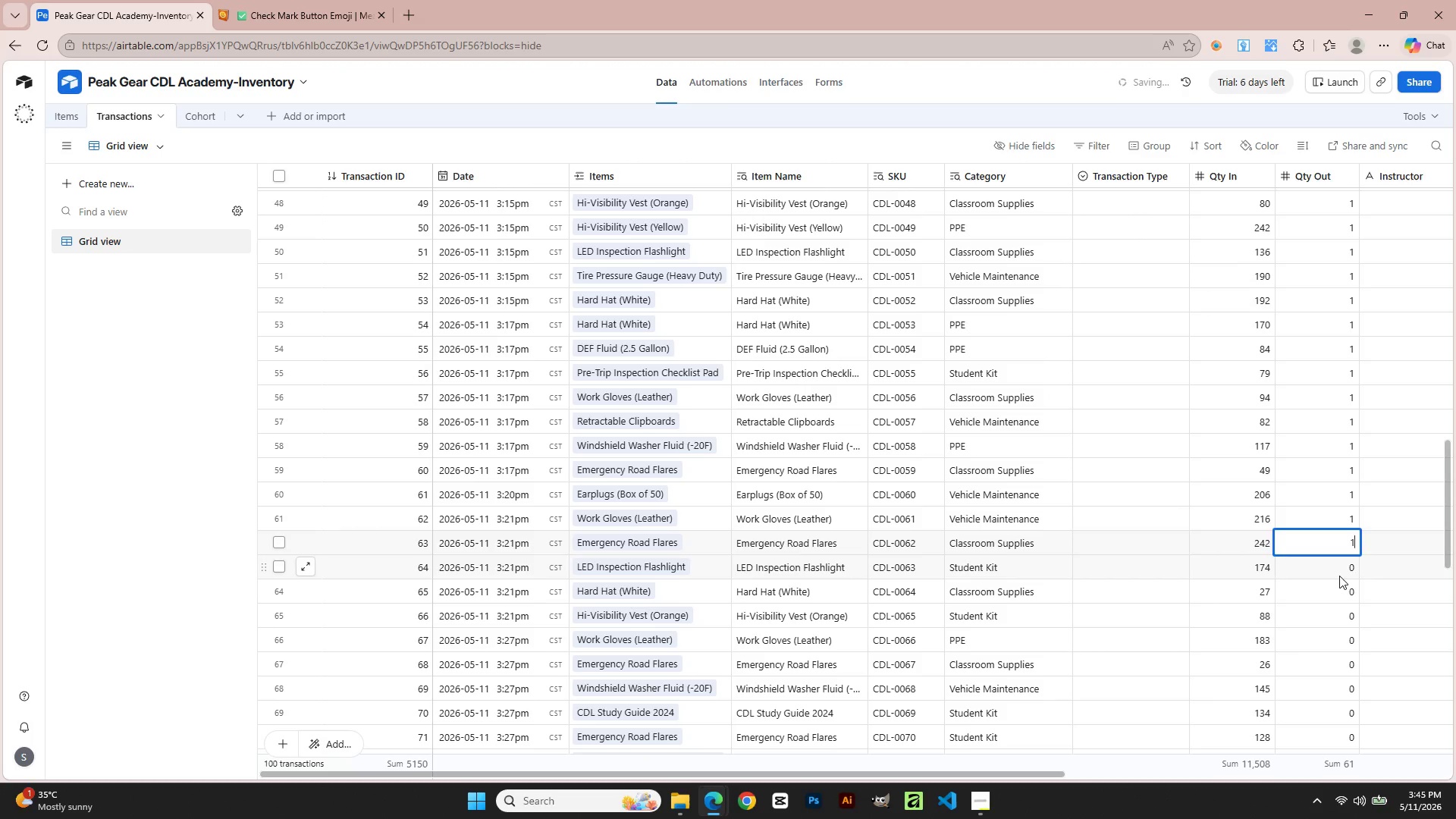 
left_click([1339, 576])
 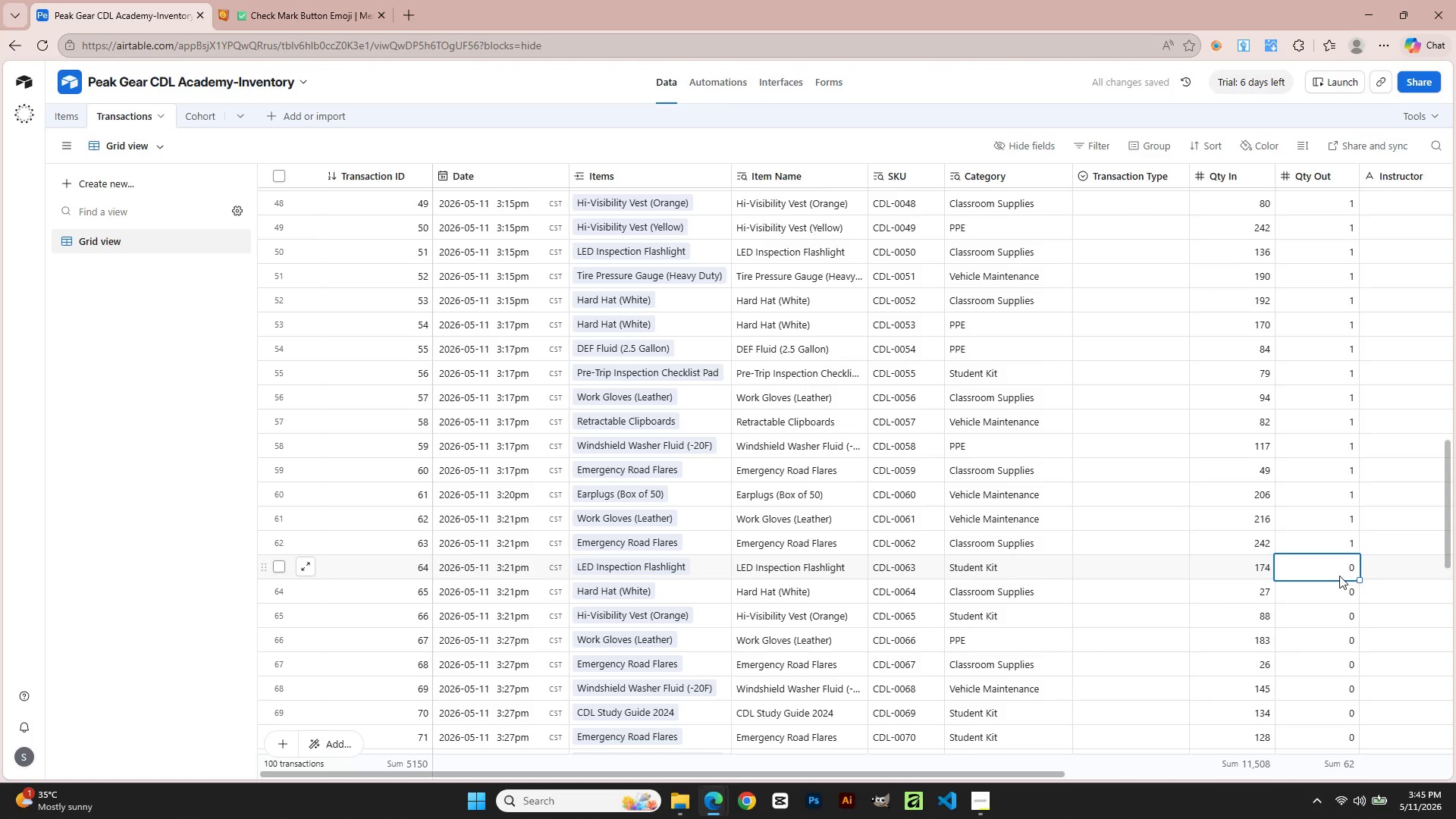 
key(Numpad1)
 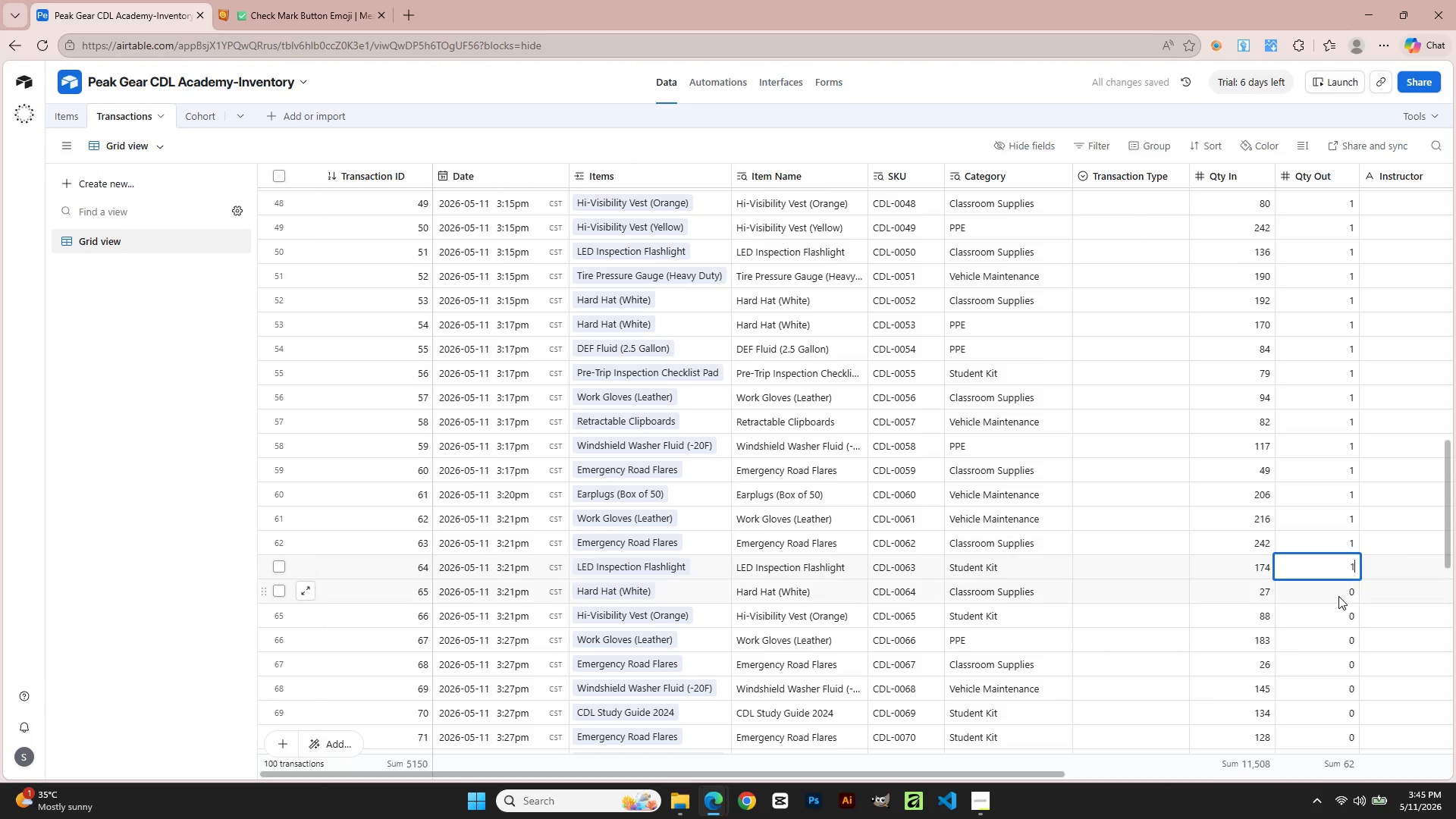 
left_click([1338, 596])
 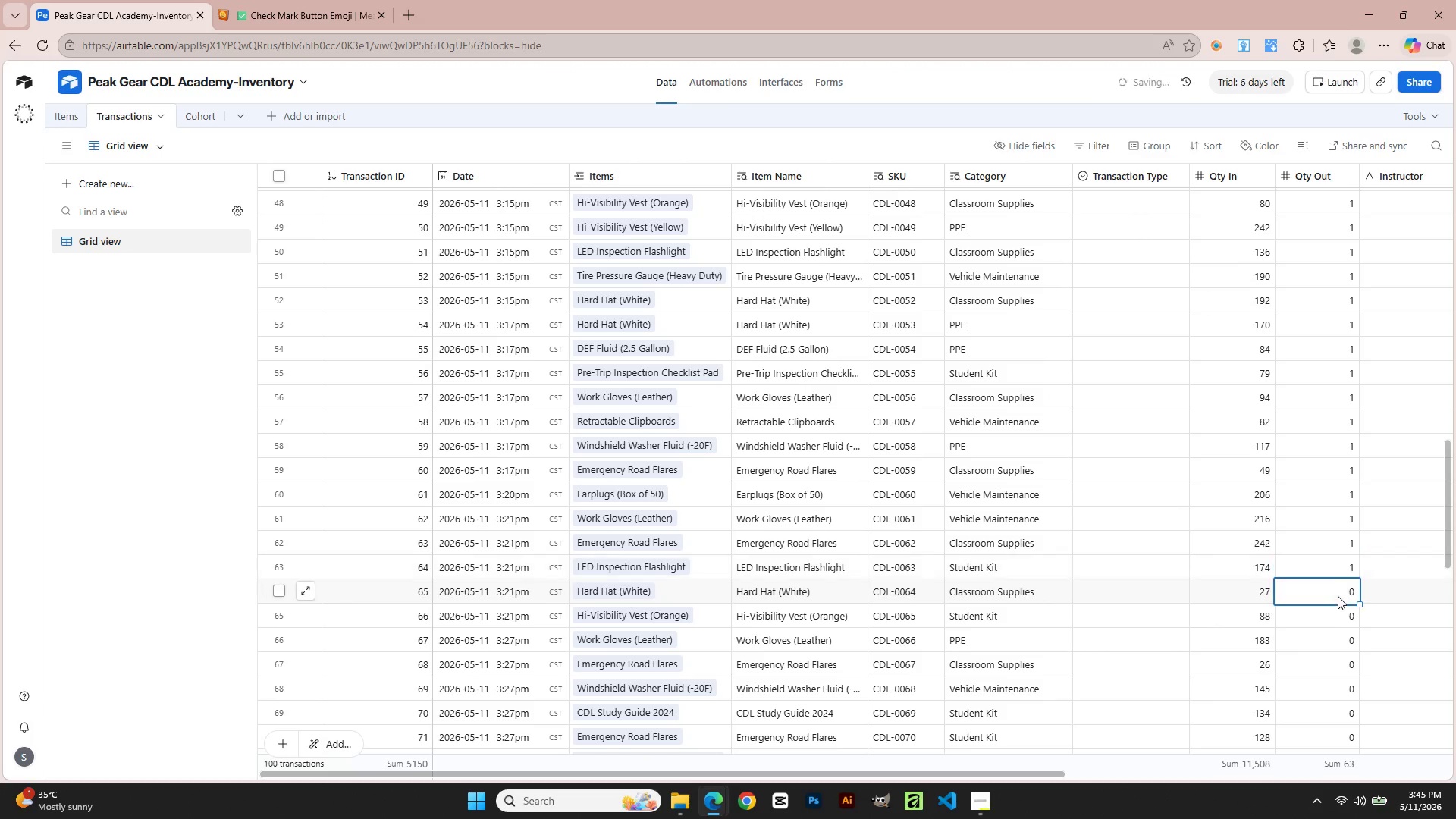 
key(Numpad1)
 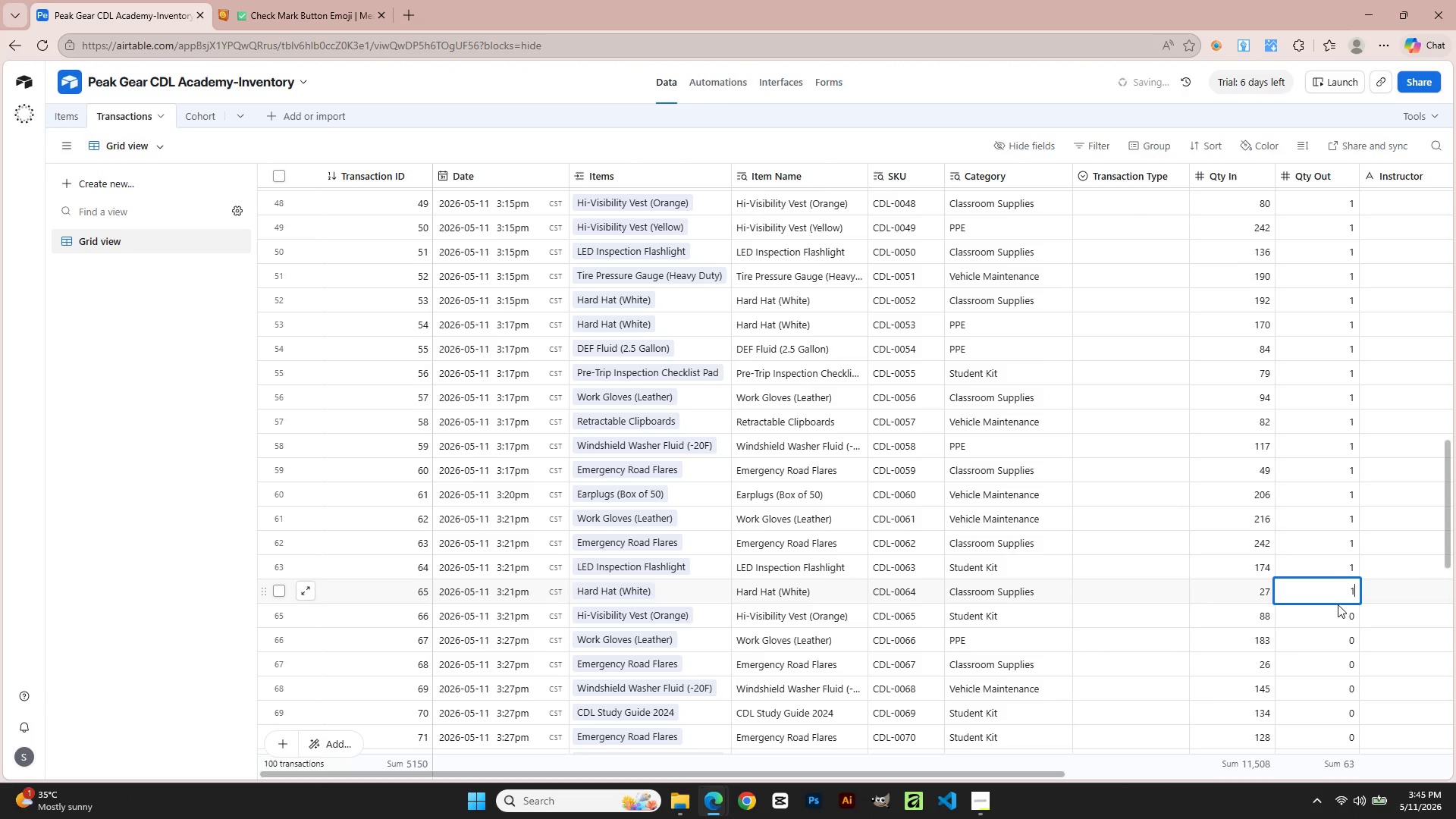 
left_click([1338, 606])
 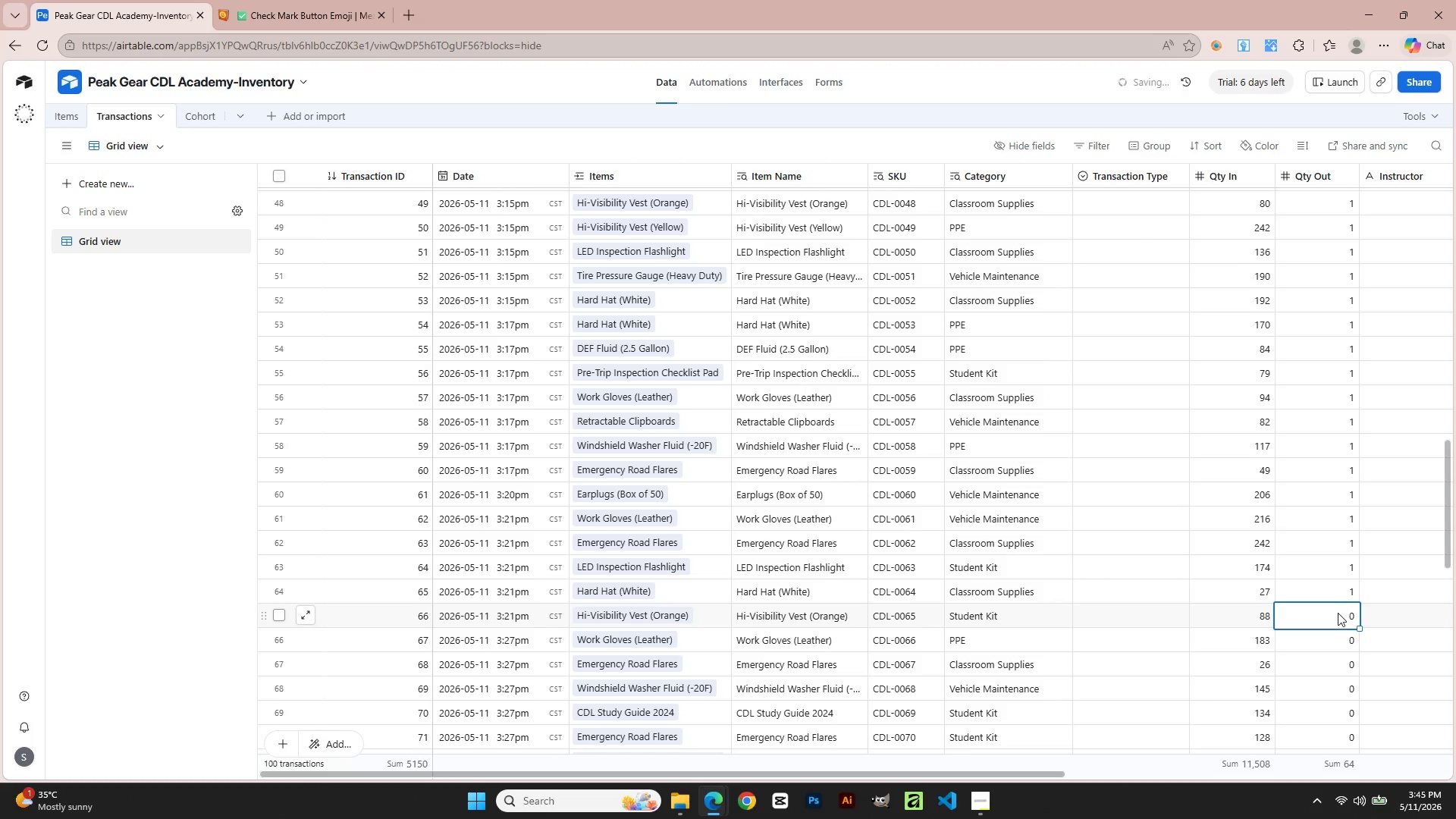 
key(Numpad1)
 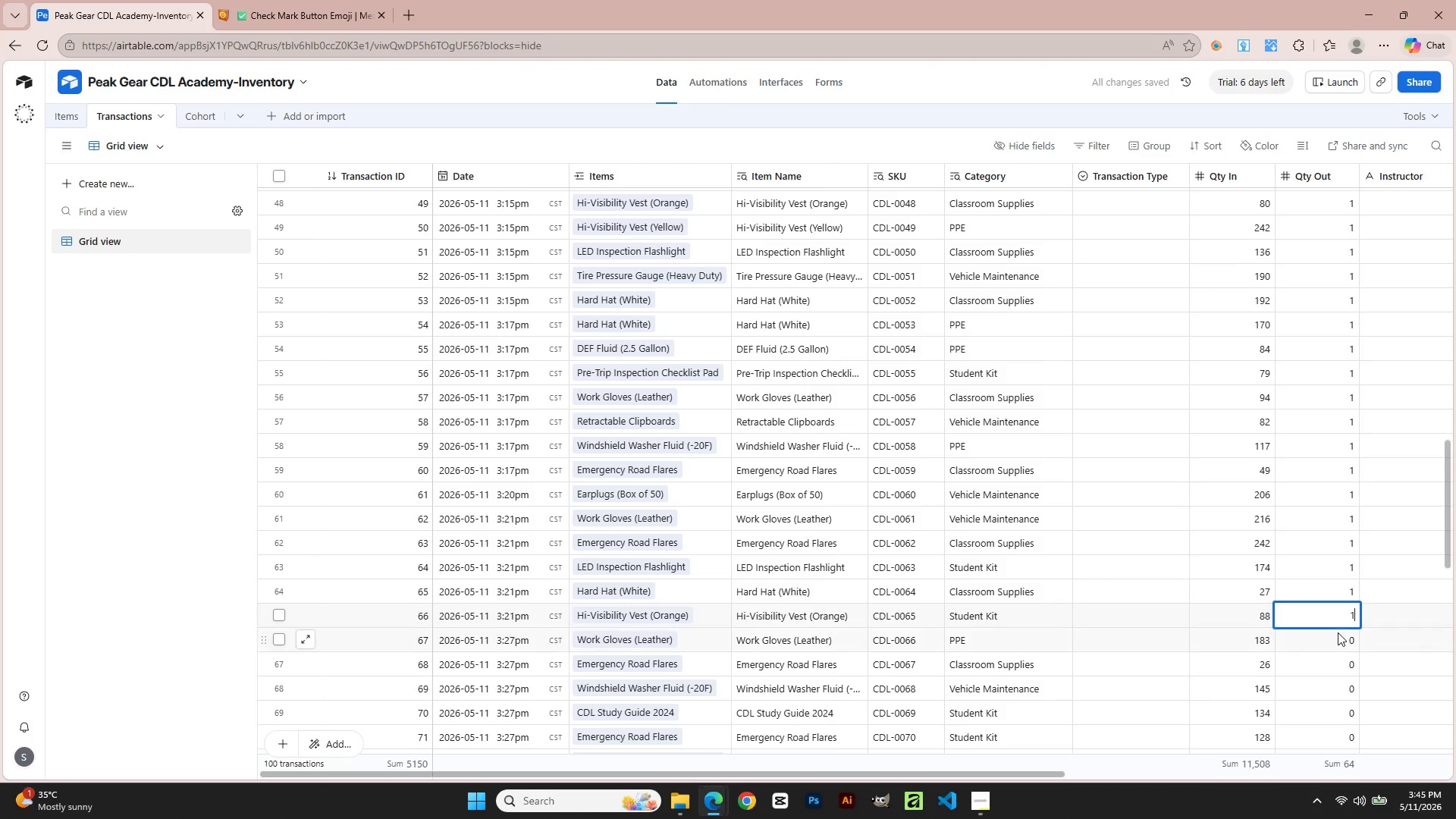 
left_click([1338, 632])
 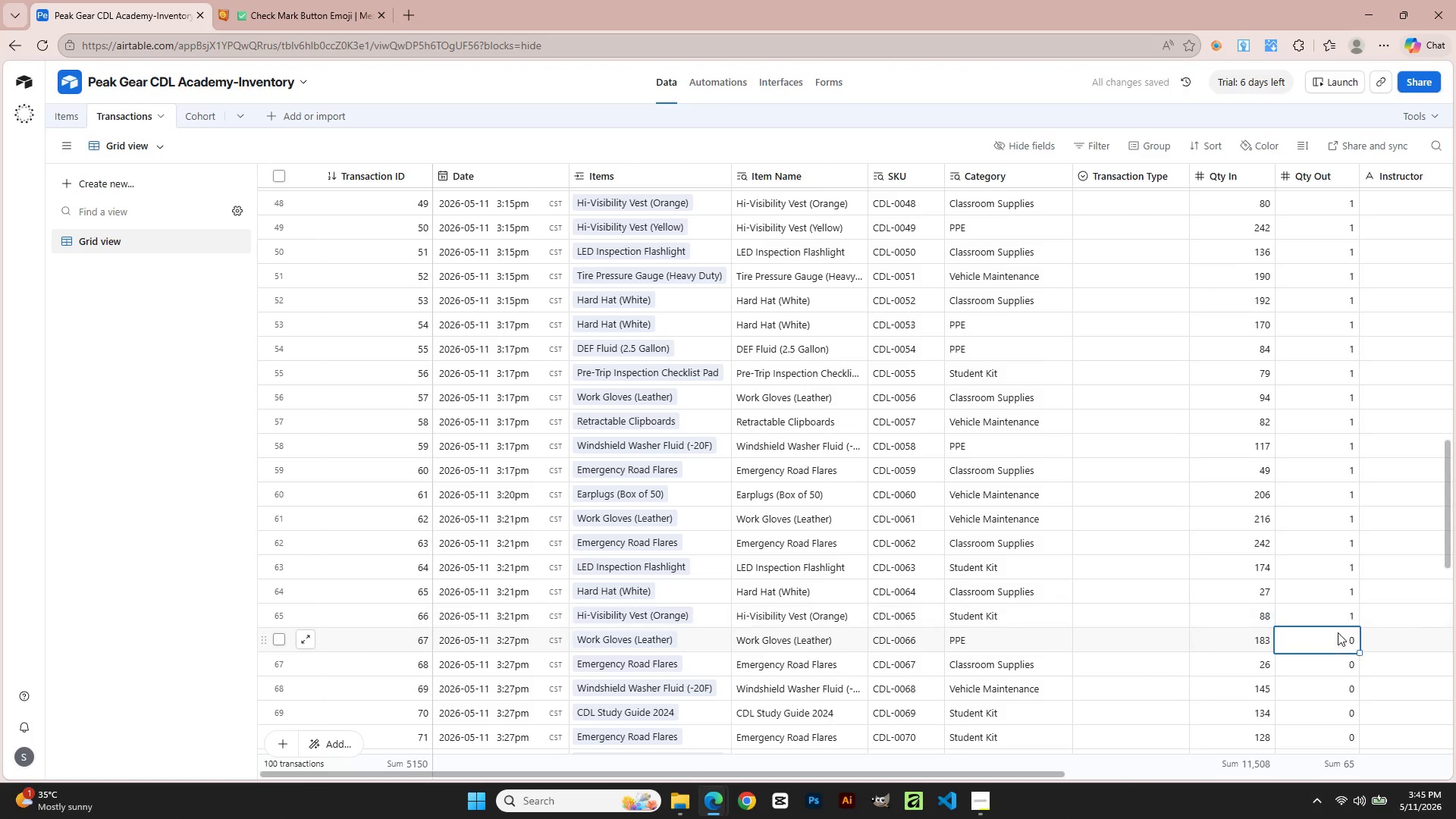 
key(Numpad1)
 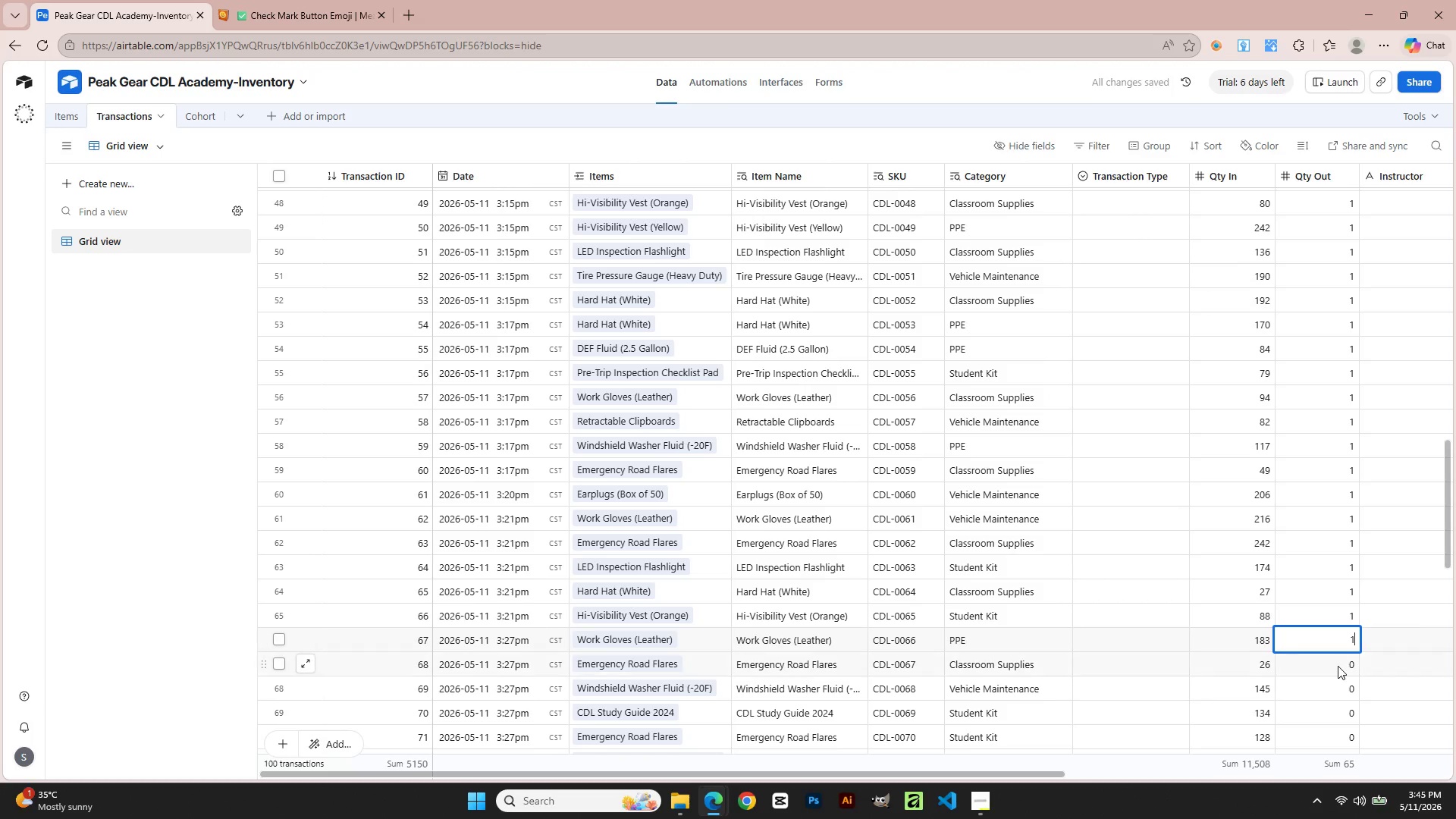 
left_click([1338, 666])
 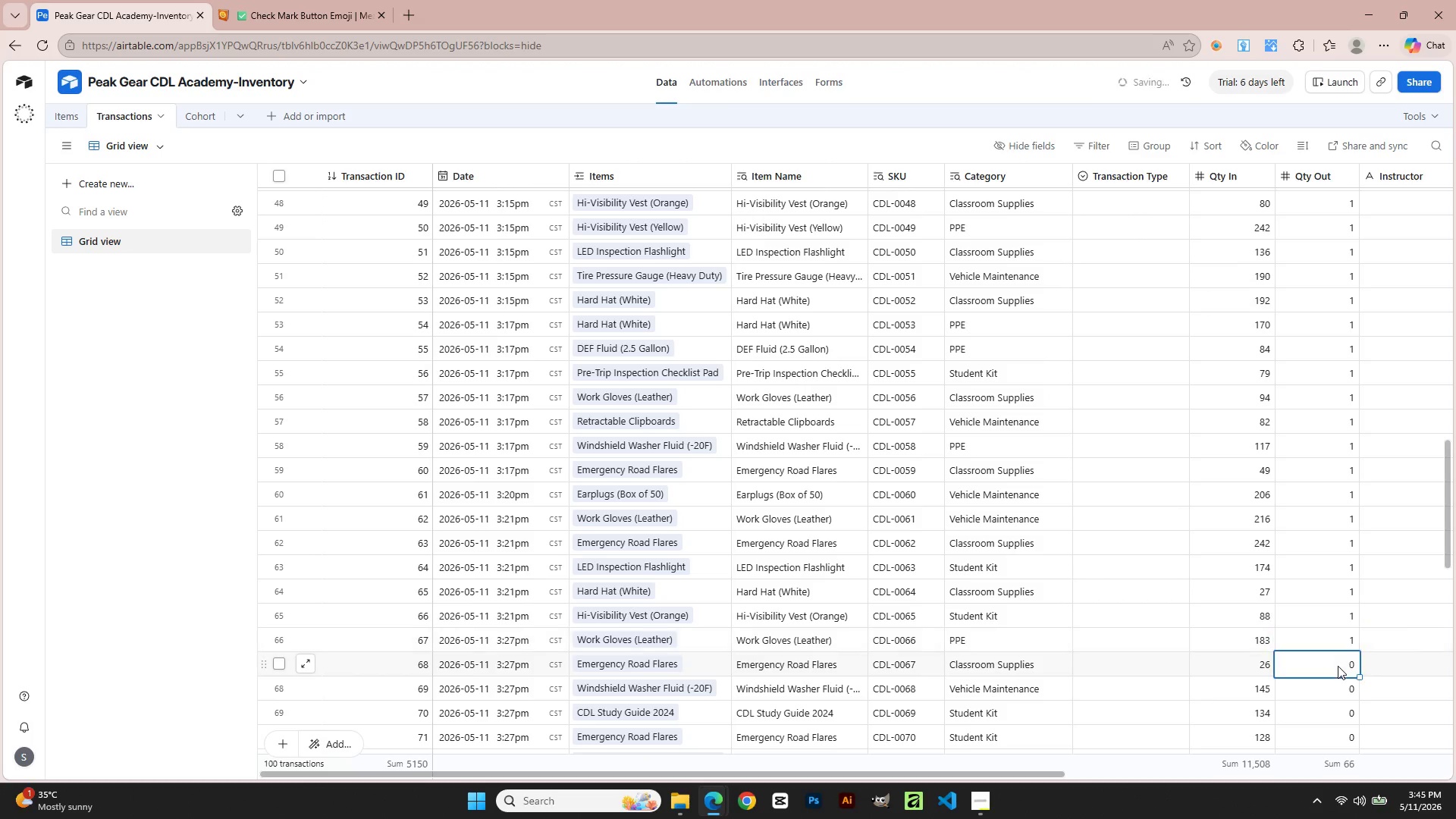 
key(Numpad1)
 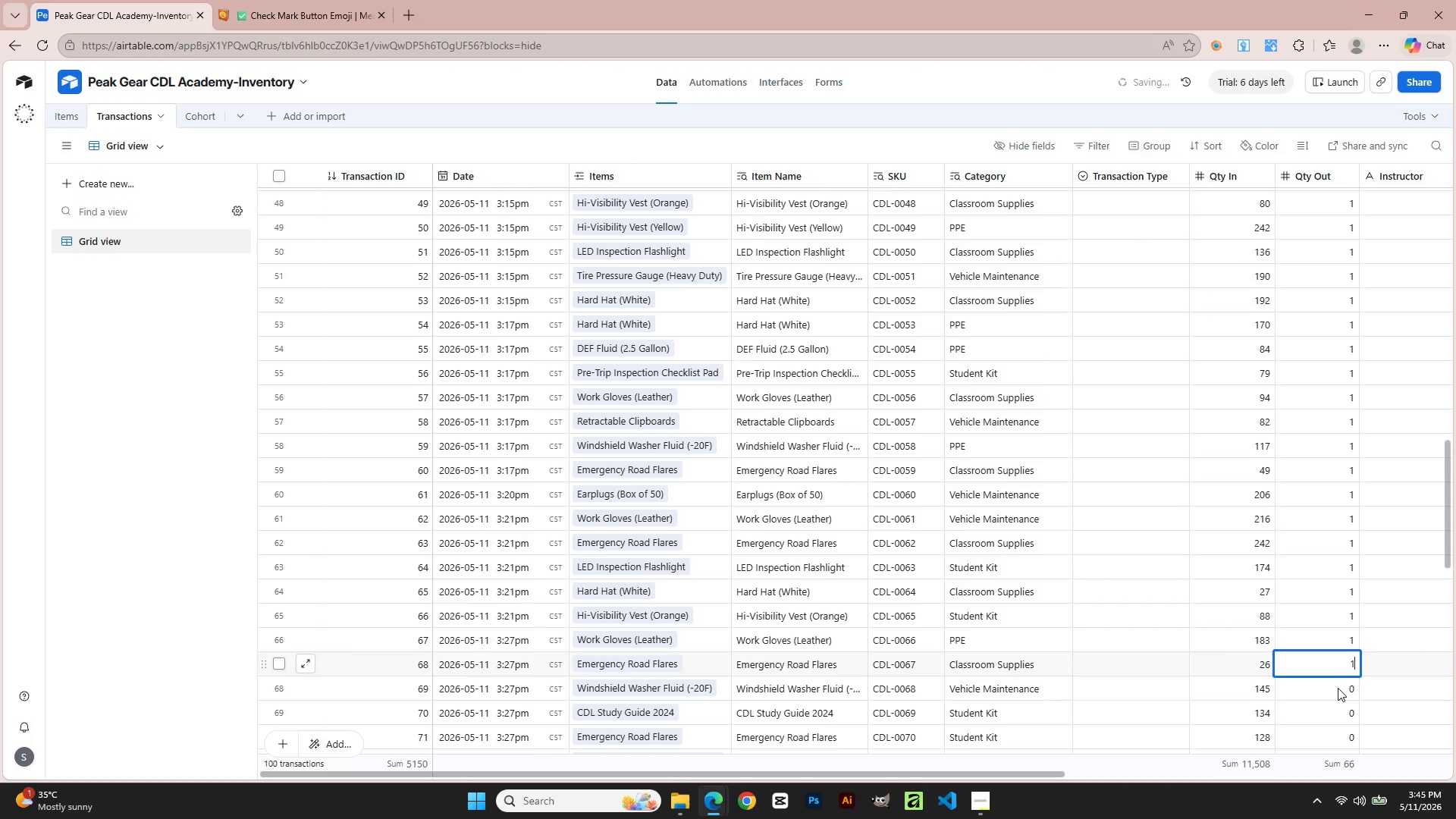 
left_click([1337, 689])
 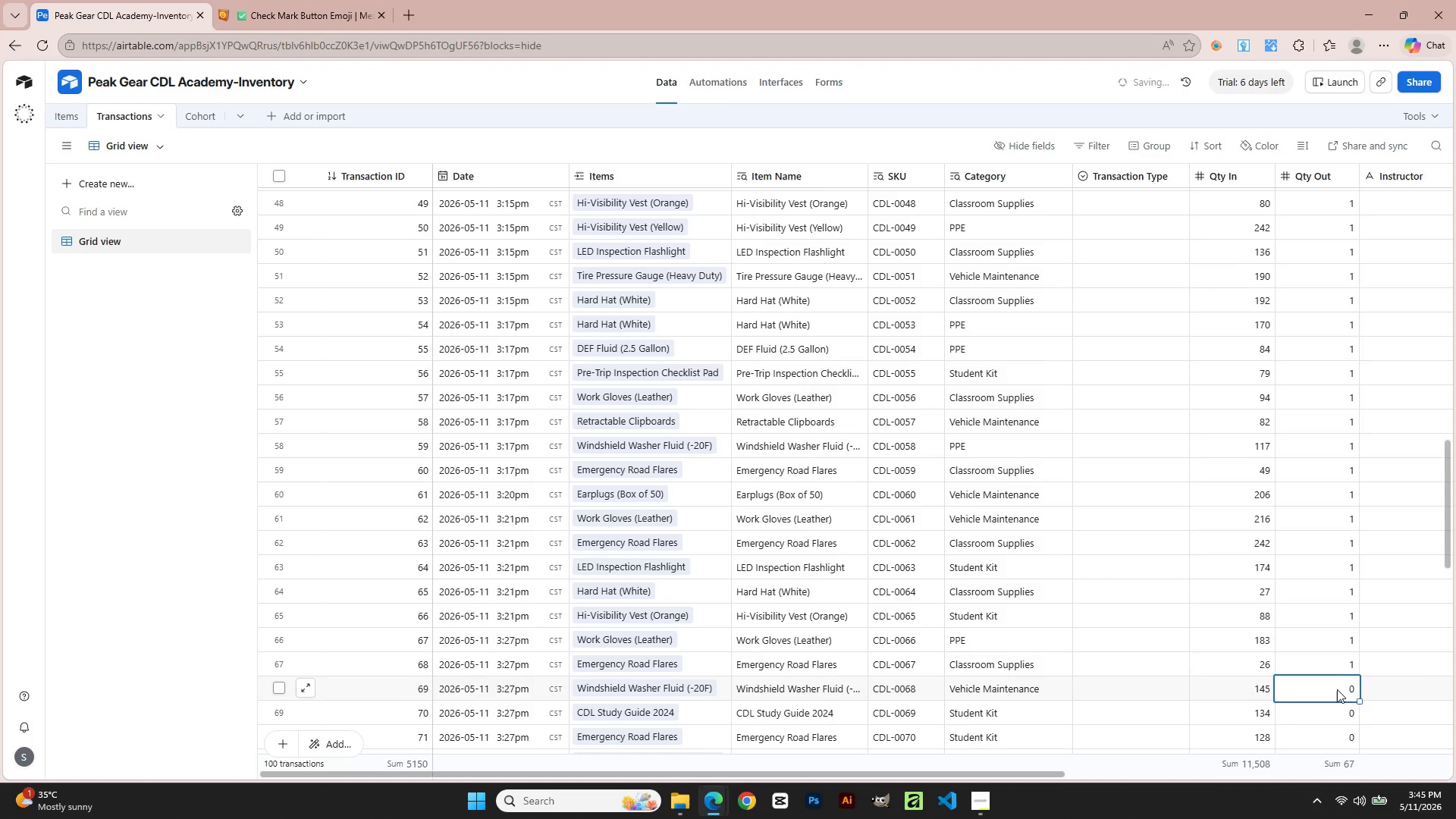 
key(Numpad1)
 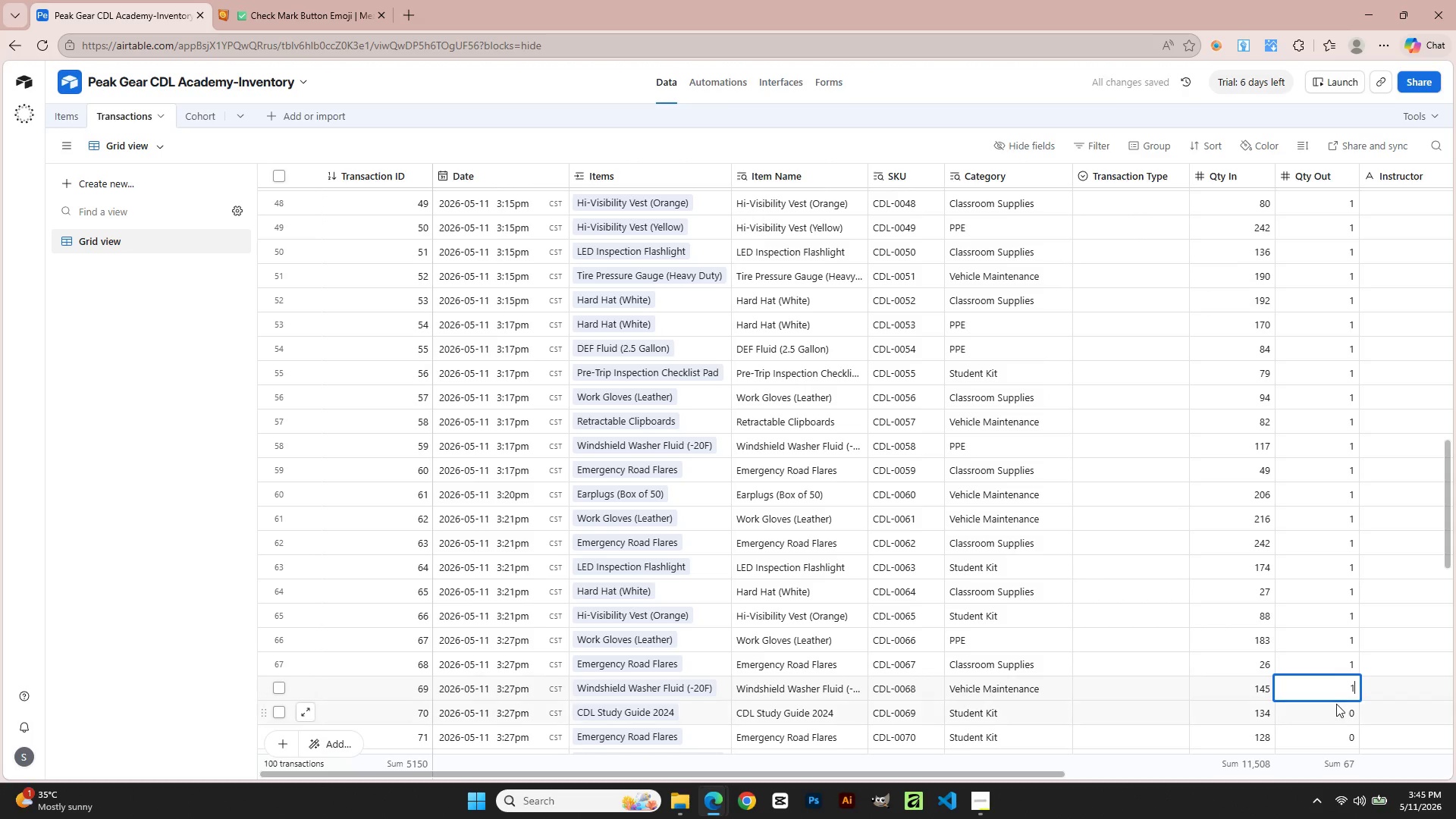 
left_click([1336, 704])
 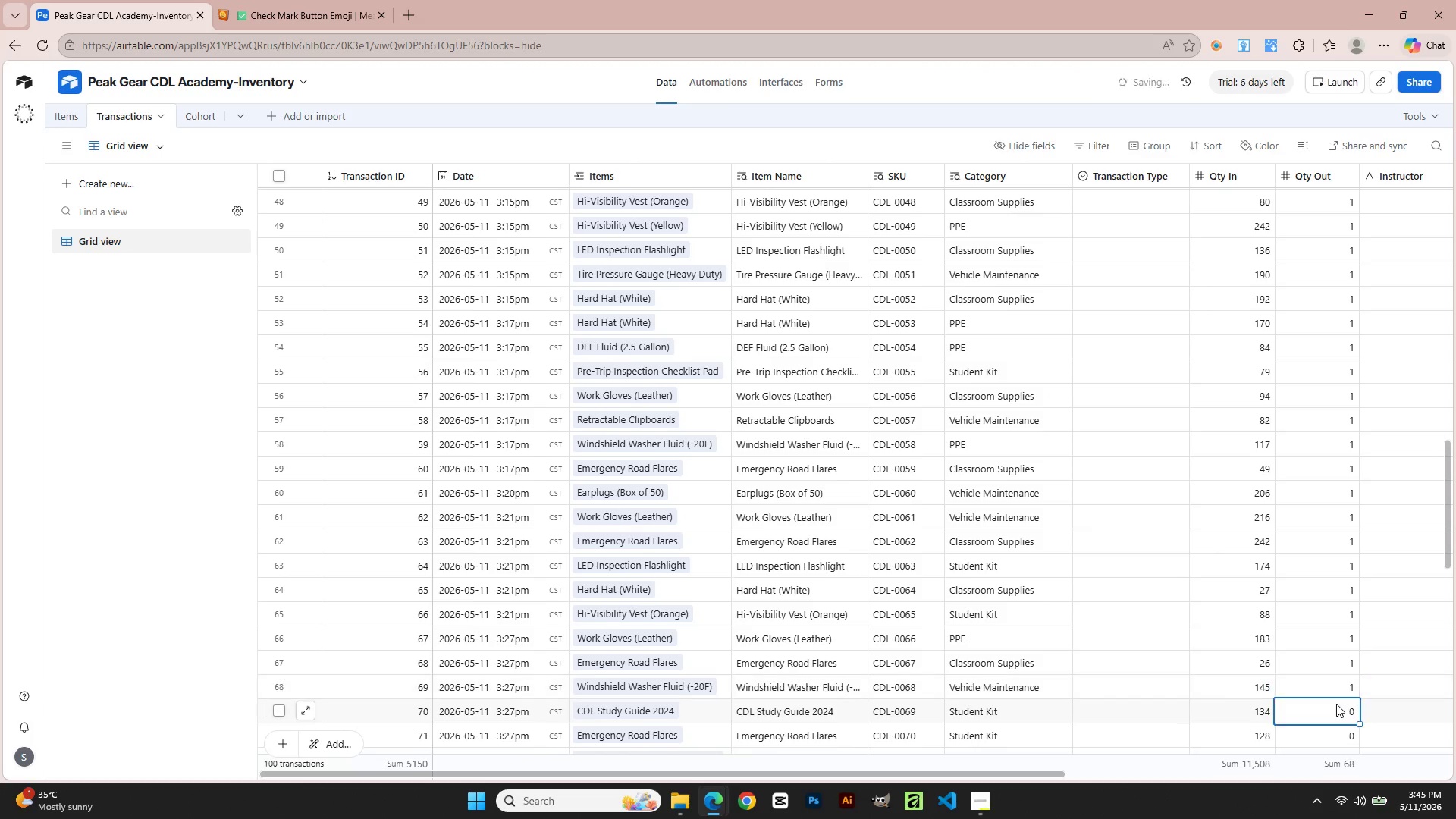 
key(Numpad1)
 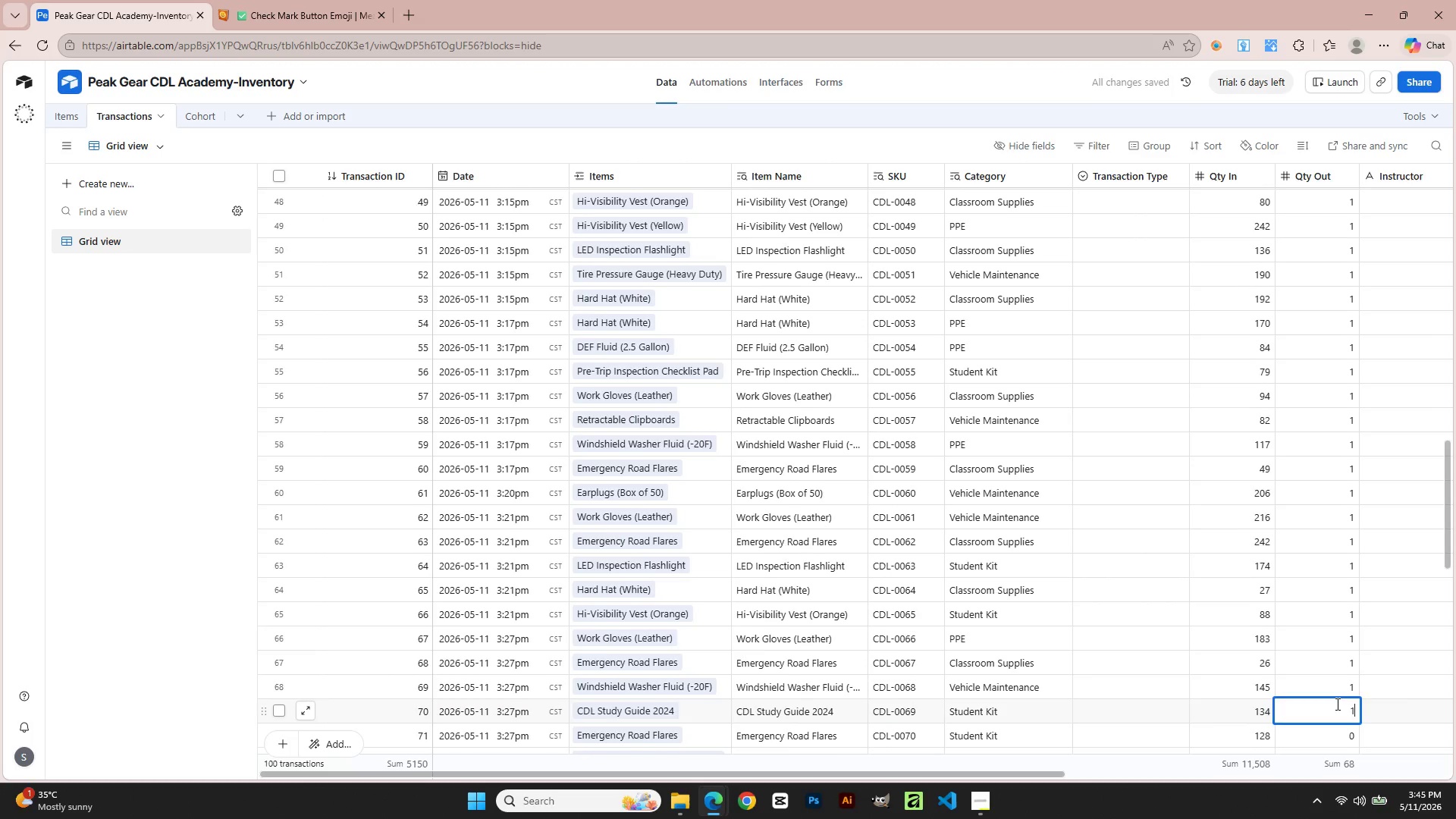 
scroll: coordinate [1336, 704], scroll_direction: down, amount: 2.0
 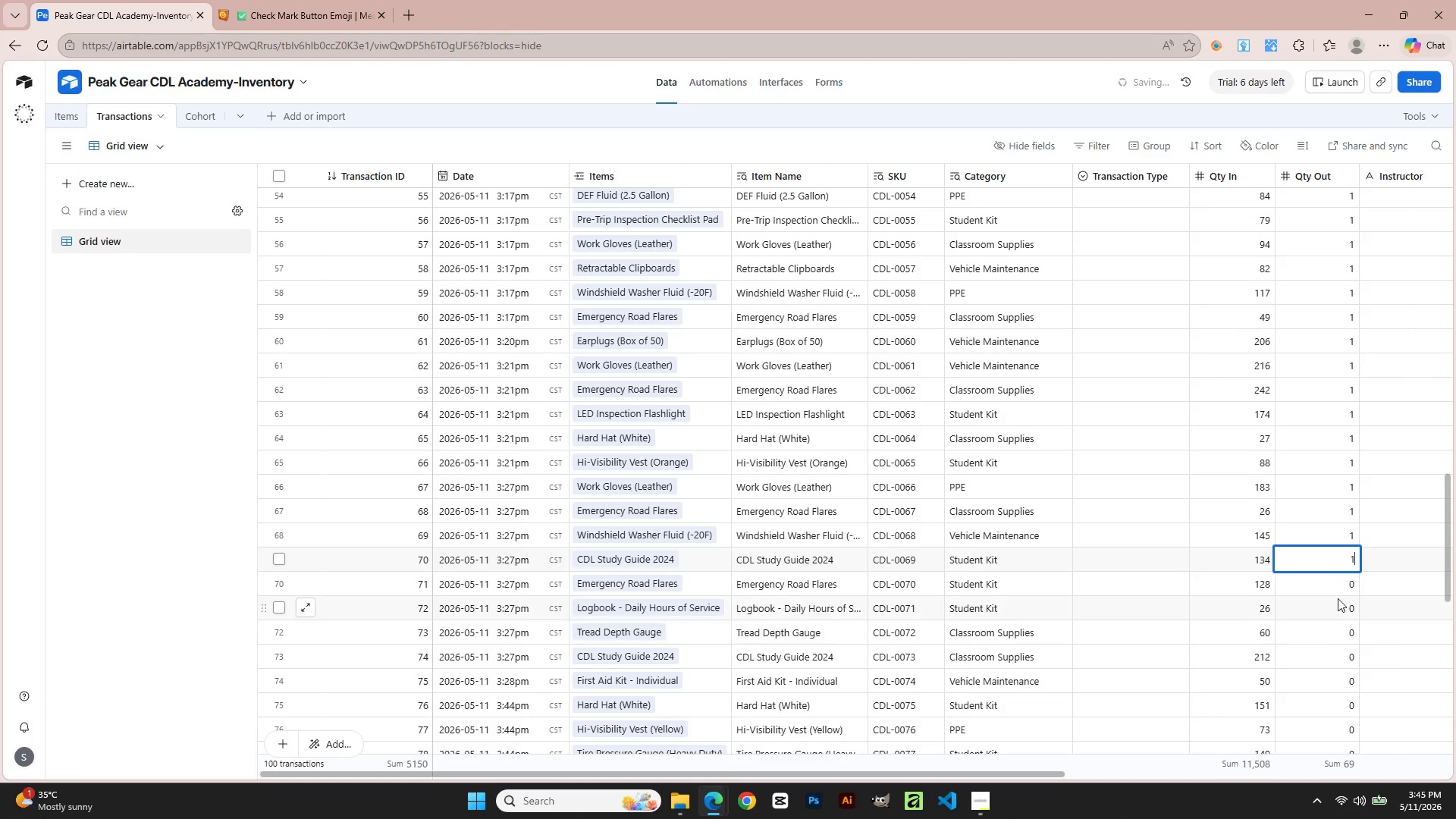 
left_click([1332, 573])
 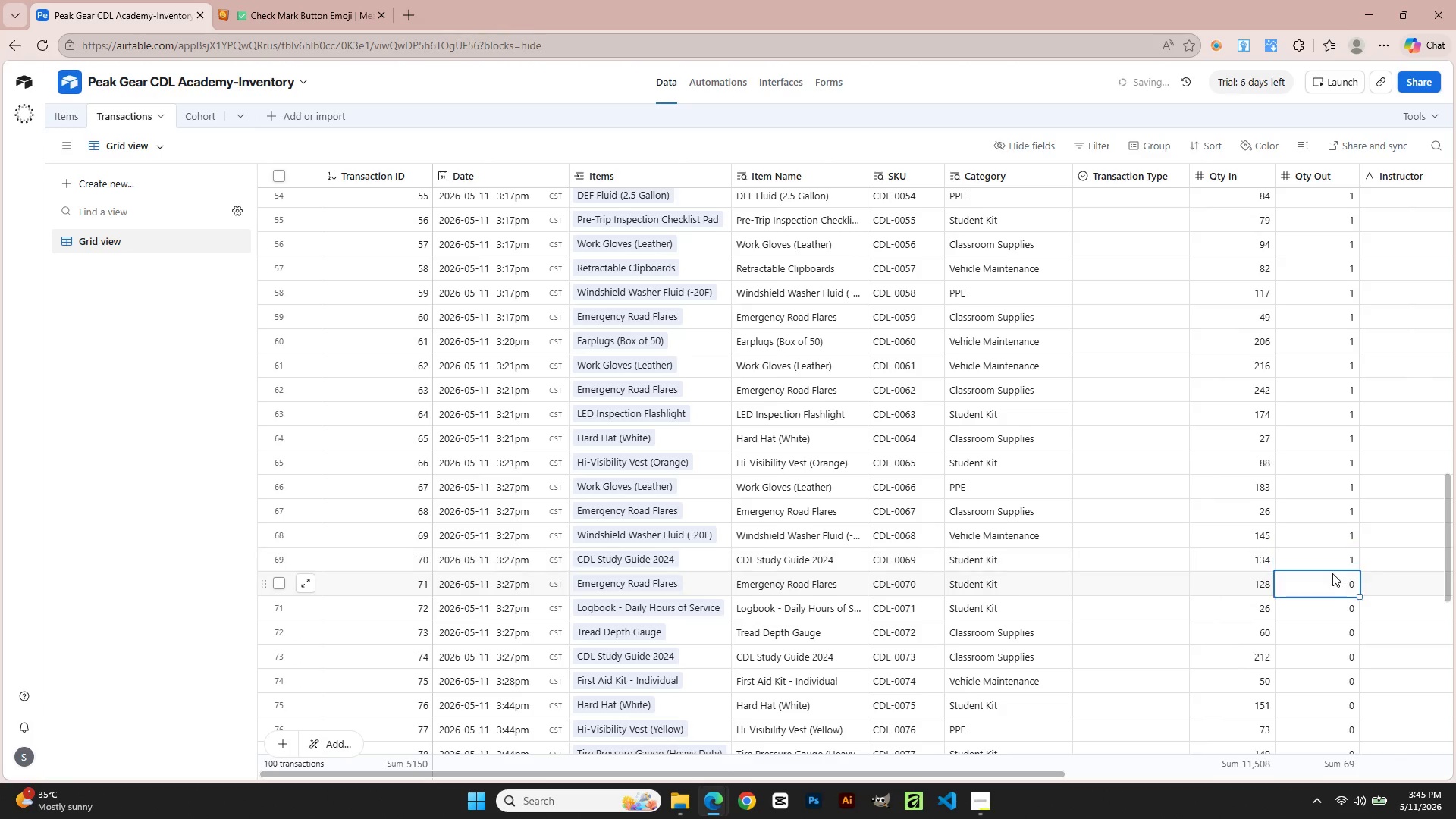 
key(Numpad1)
 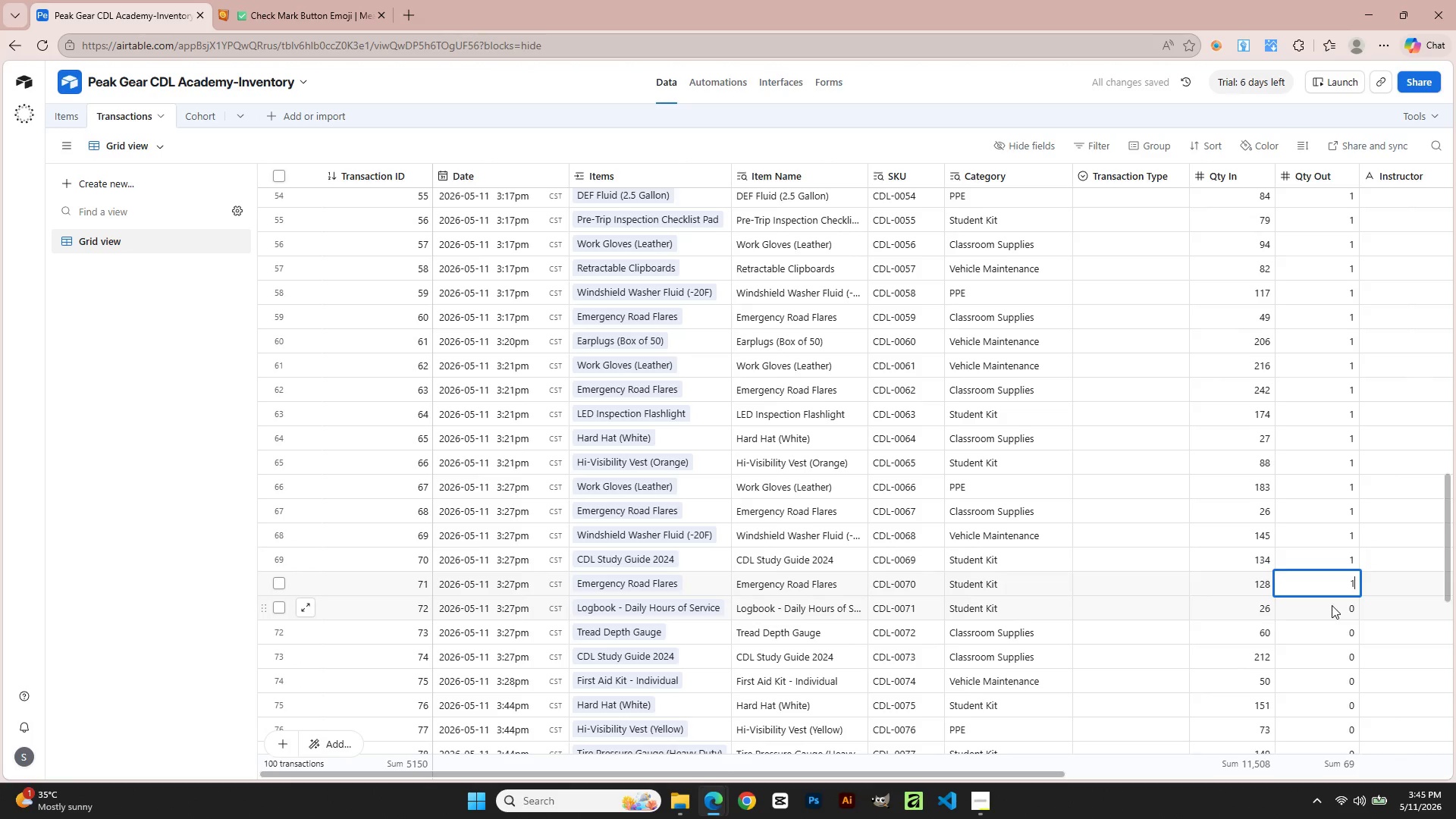 
left_click([1332, 605])
 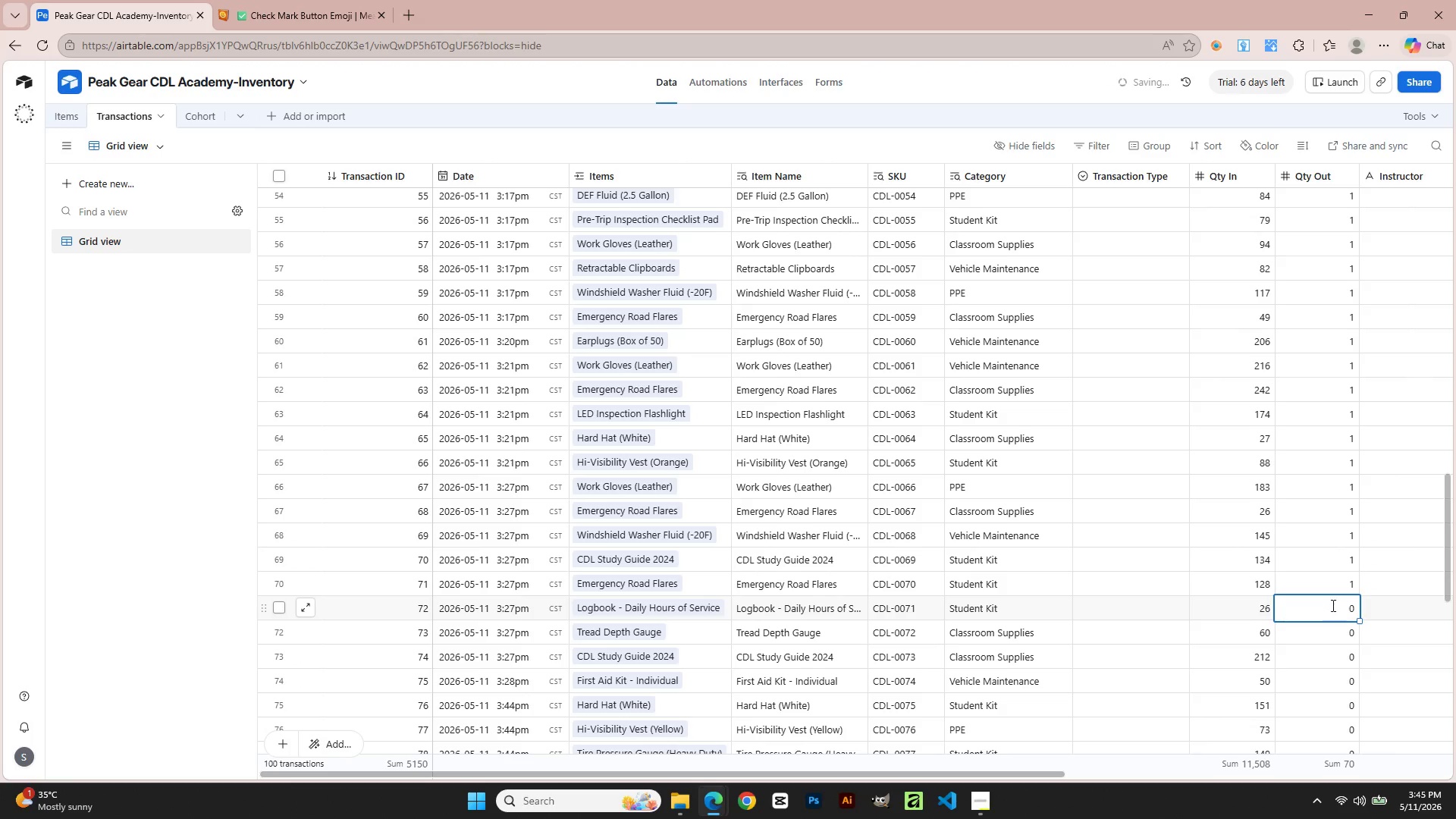 
key(Numpad1)
 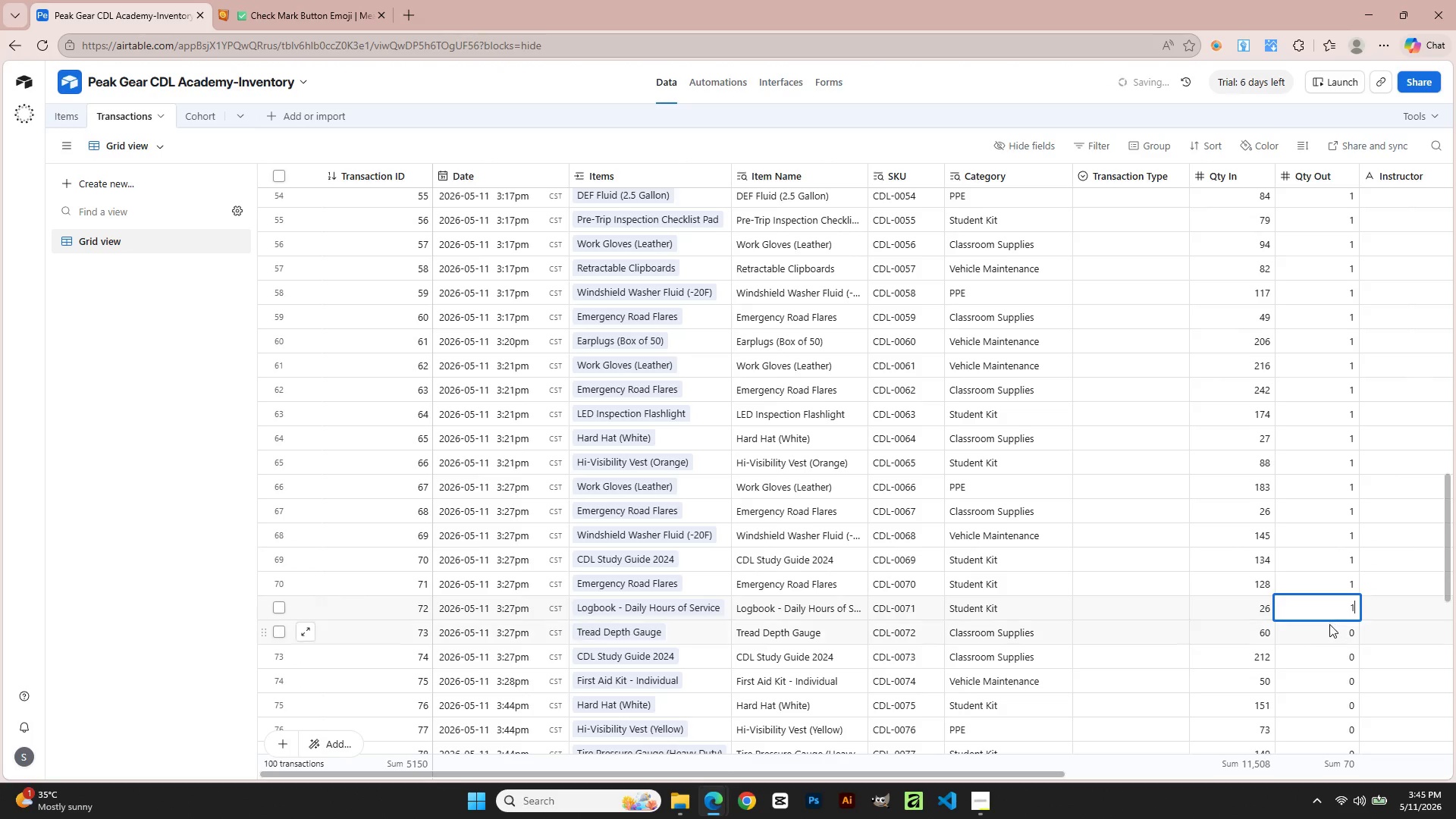 
double_click([1329, 625])
 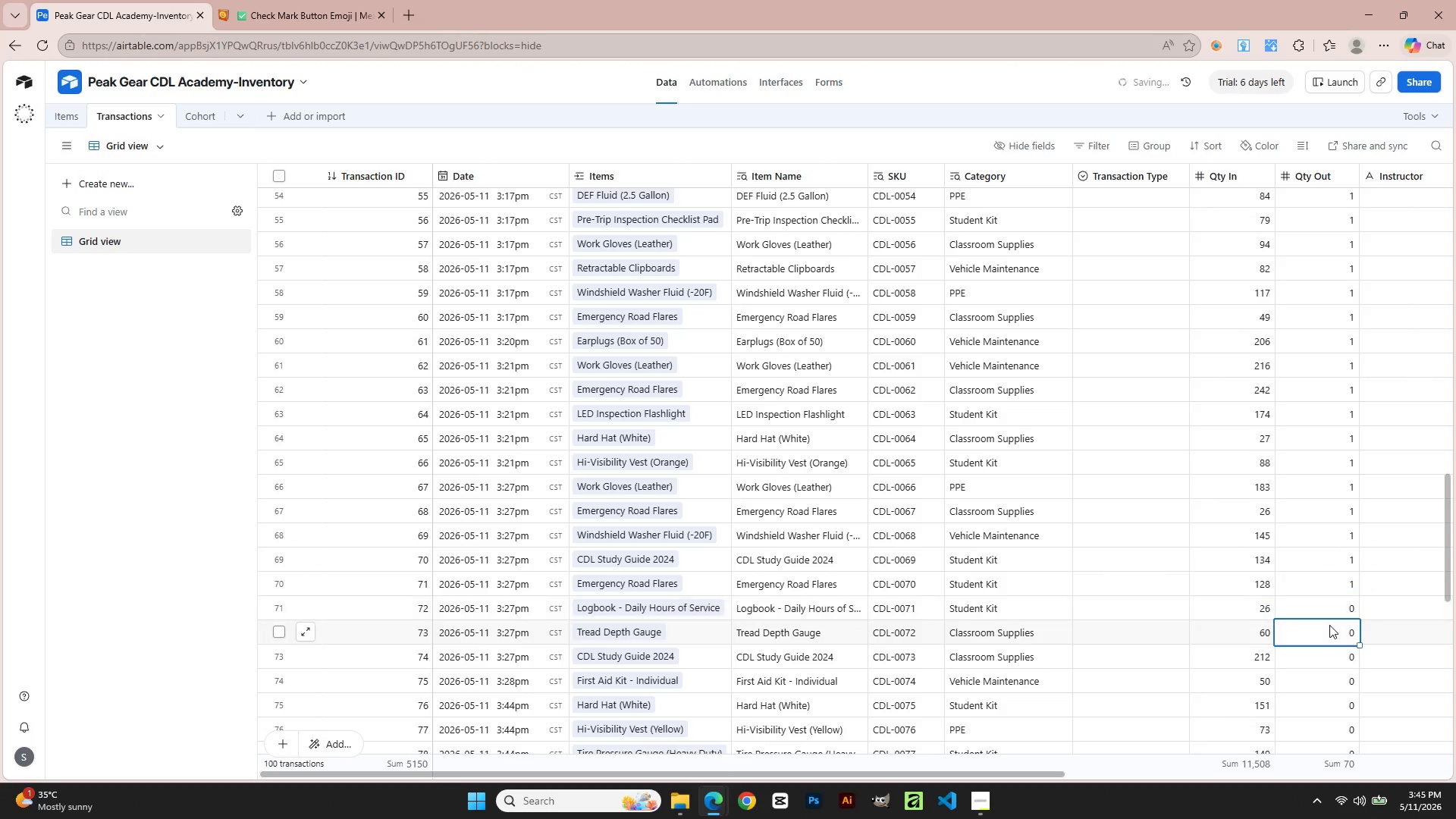 
key(Numpad1)
 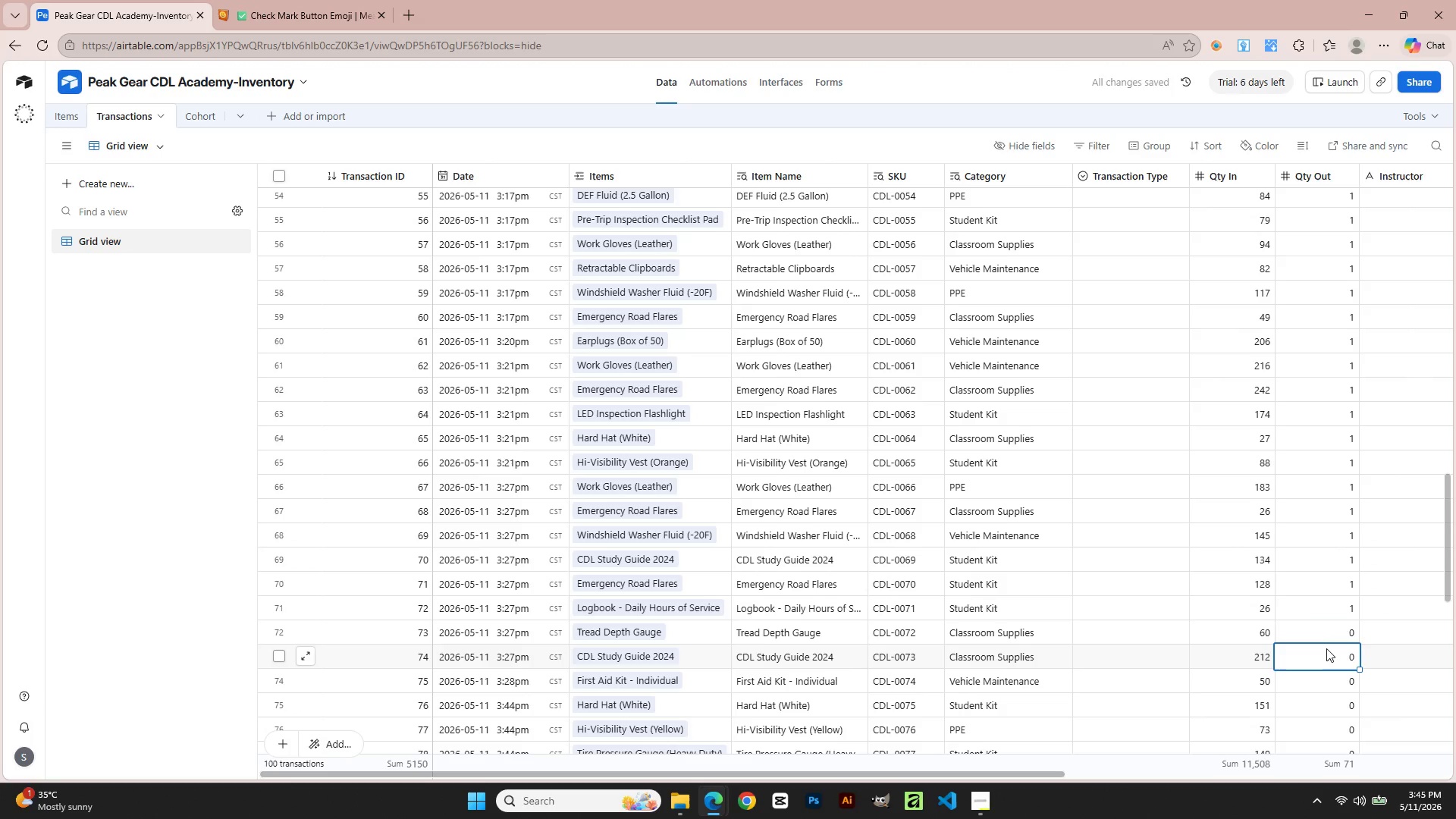 
key(Numpad1)
 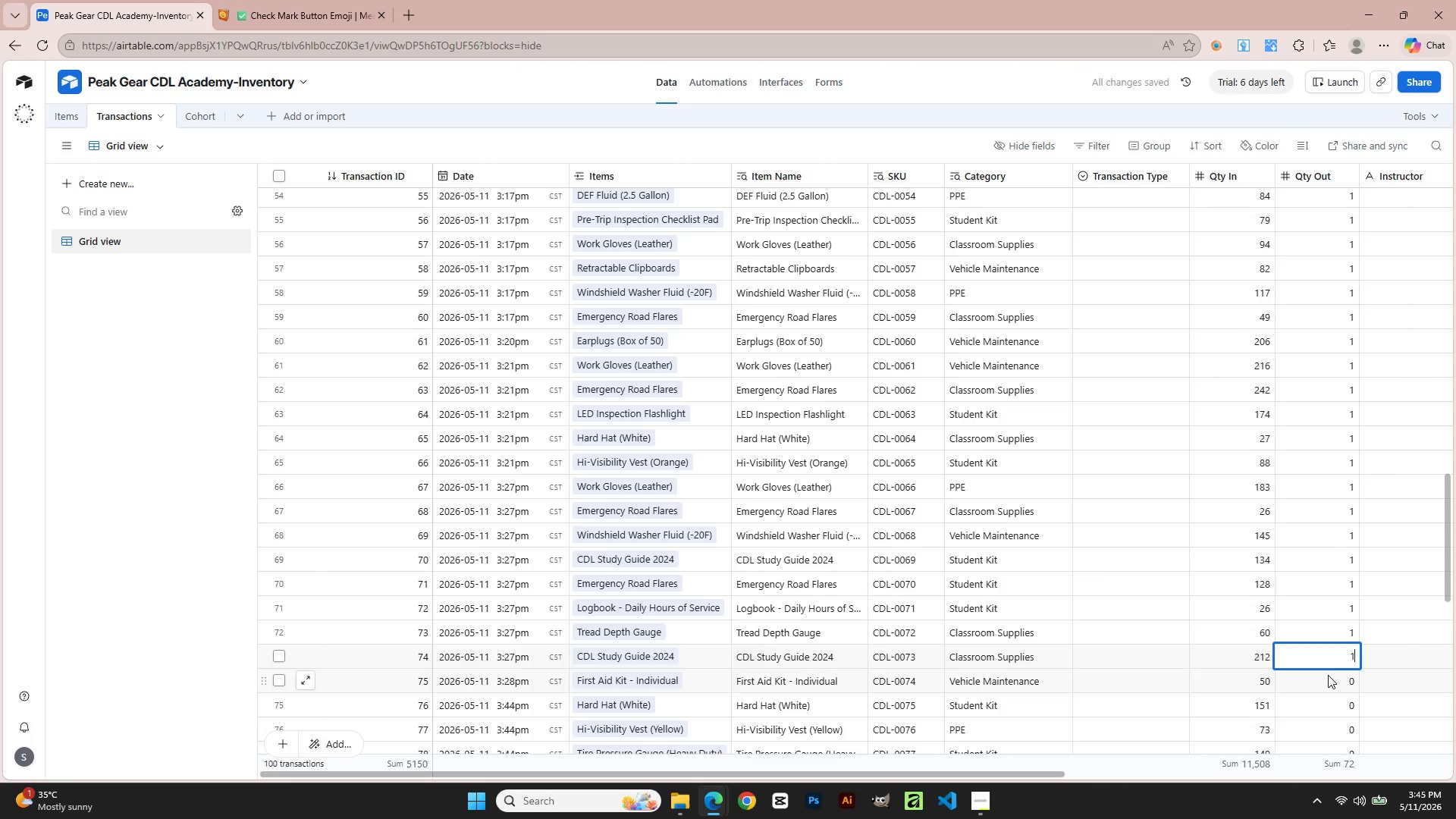 
left_click([1328, 677])
 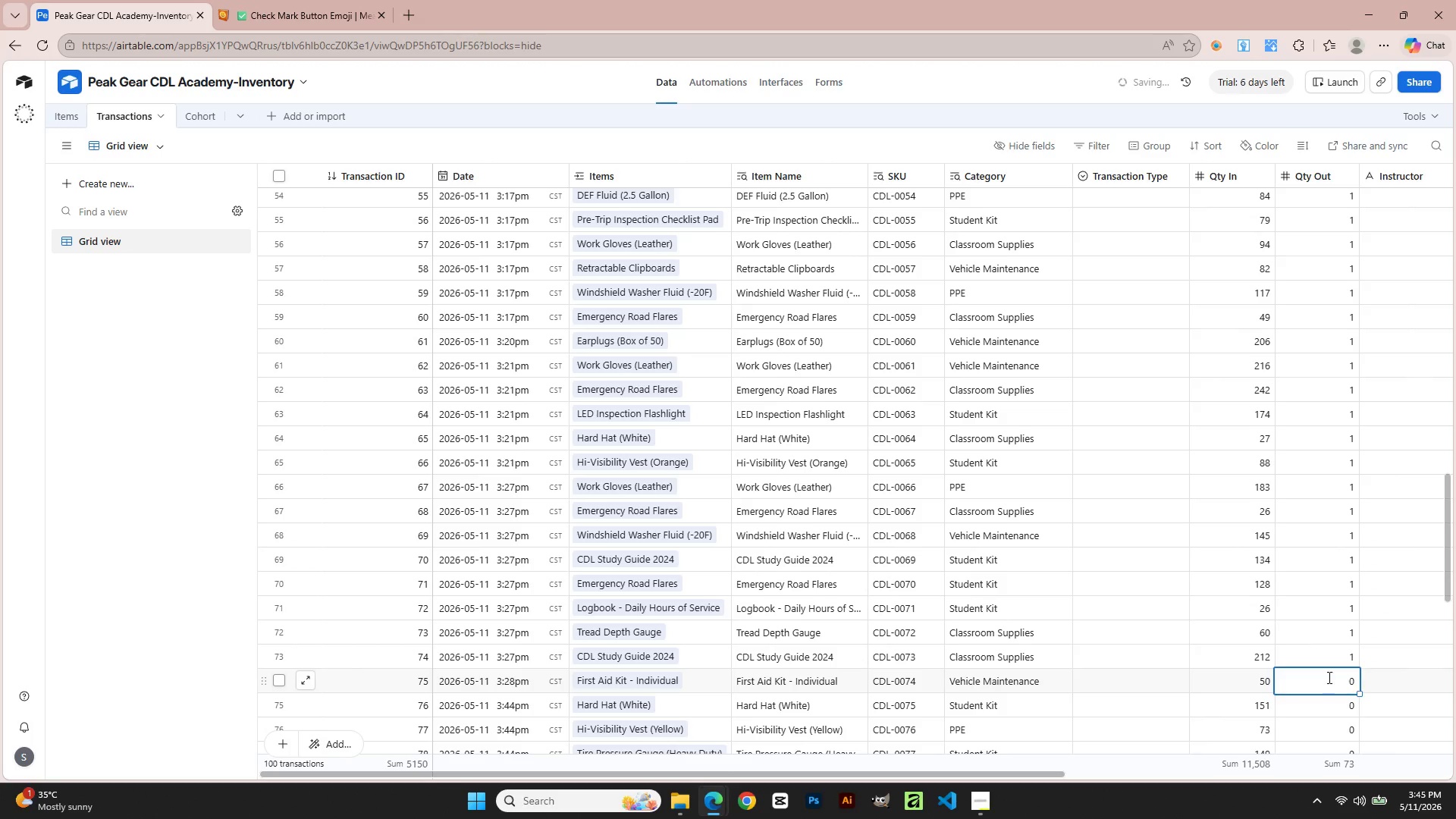 
key(Numpad1)
 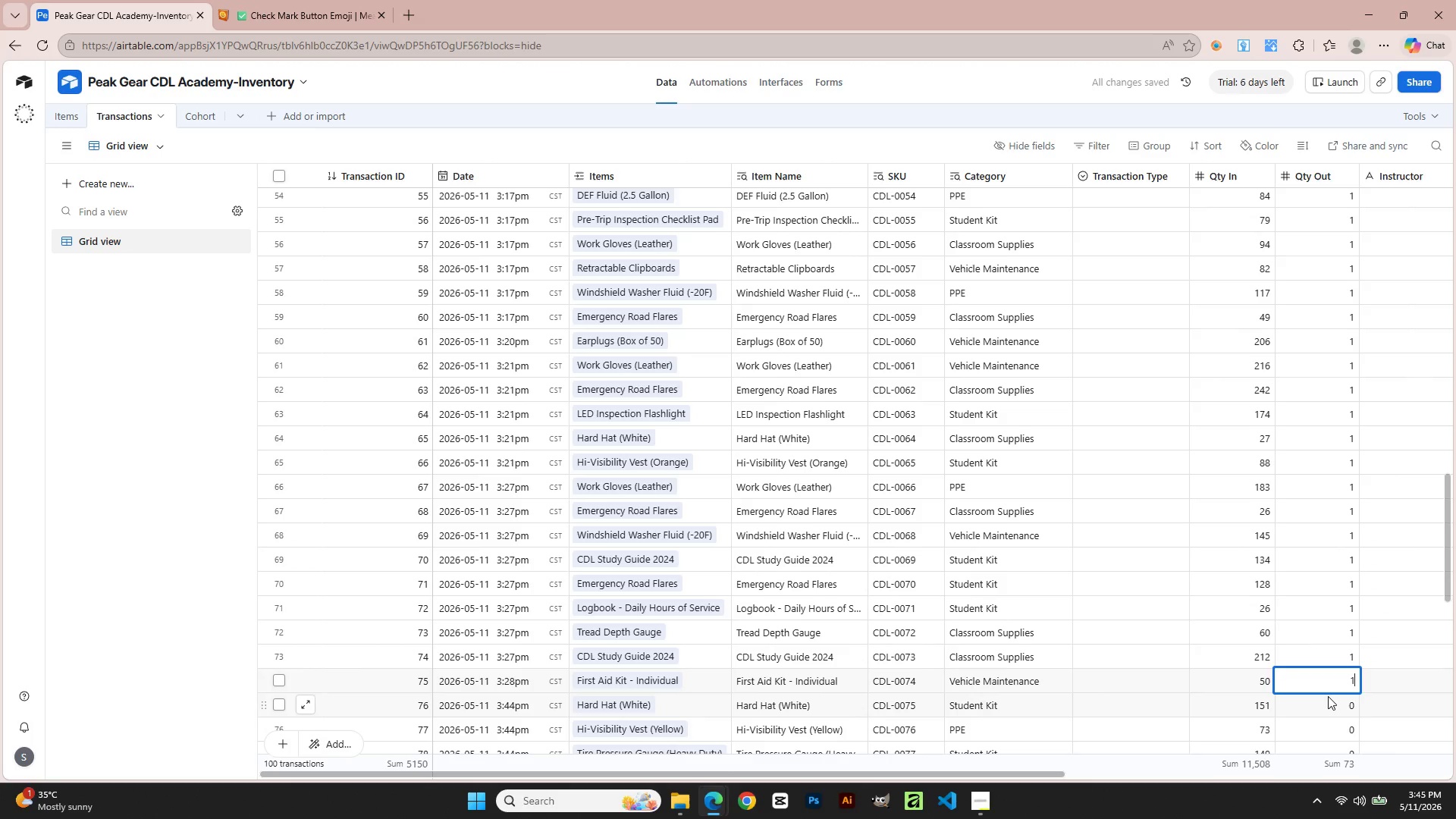 
left_click([1328, 699])
 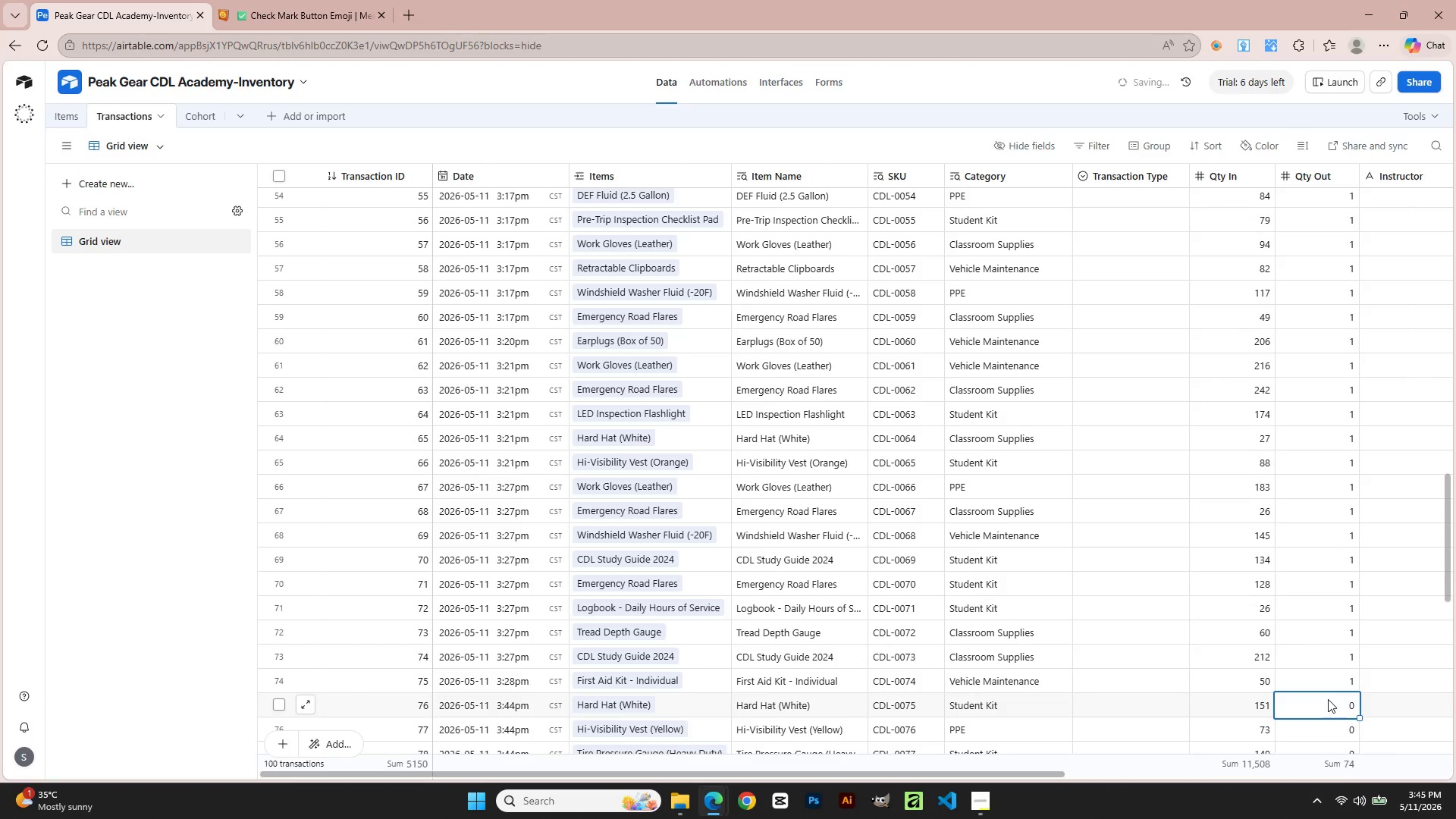 
key(Numpad1)
 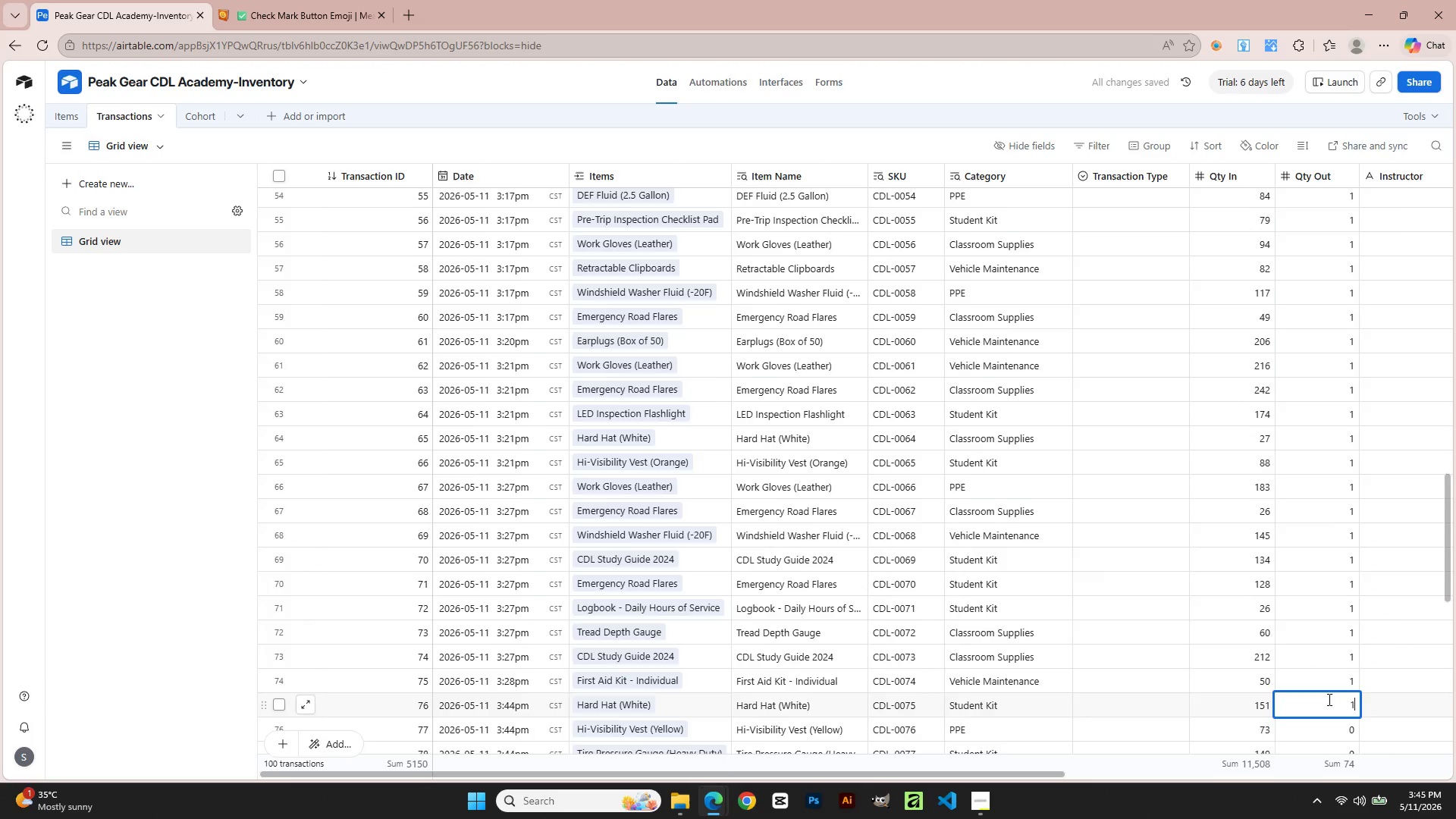 
scroll: coordinate [1328, 699], scroll_direction: down, amount: 3.0
 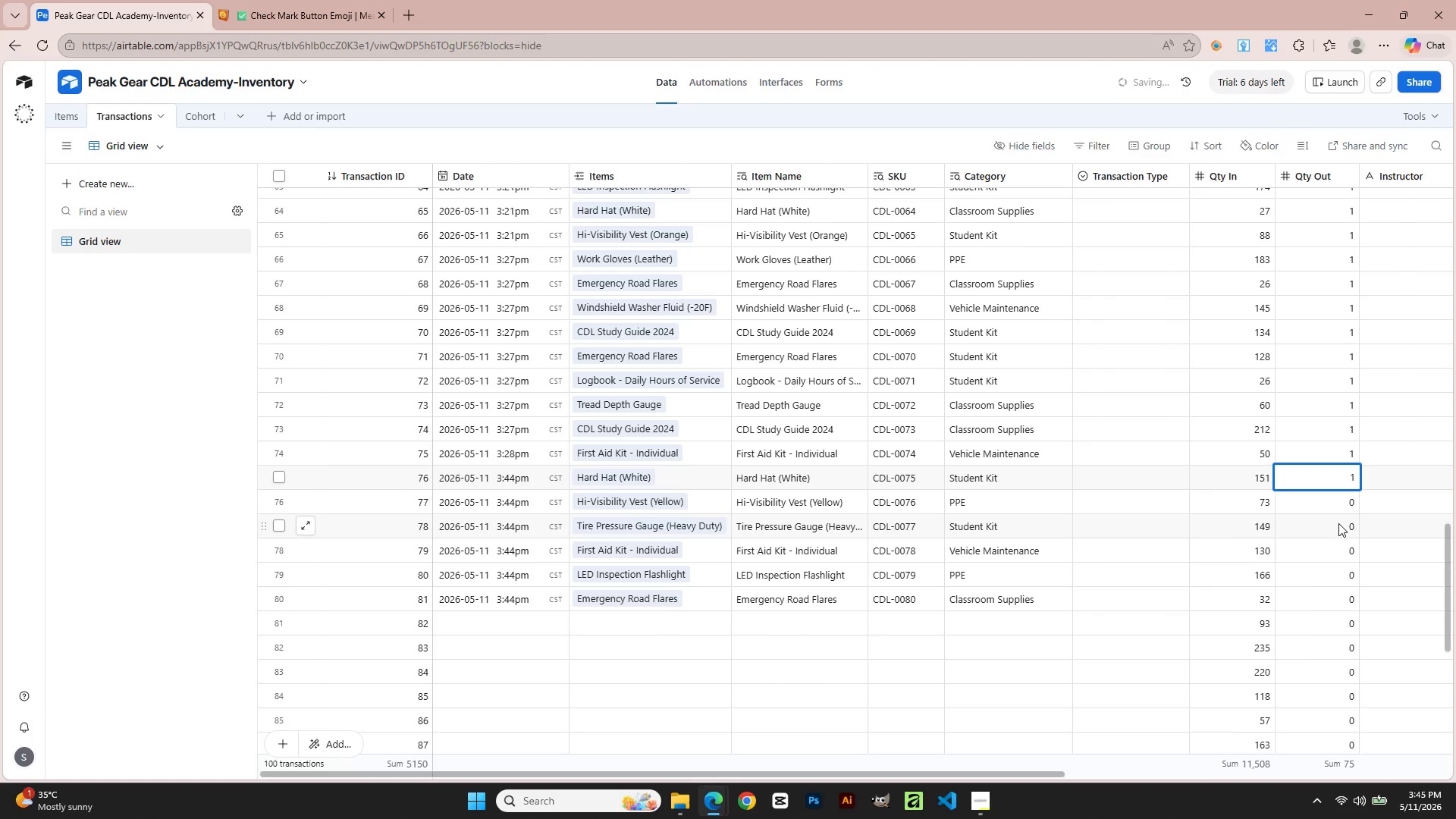 
left_click([1336, 507])
 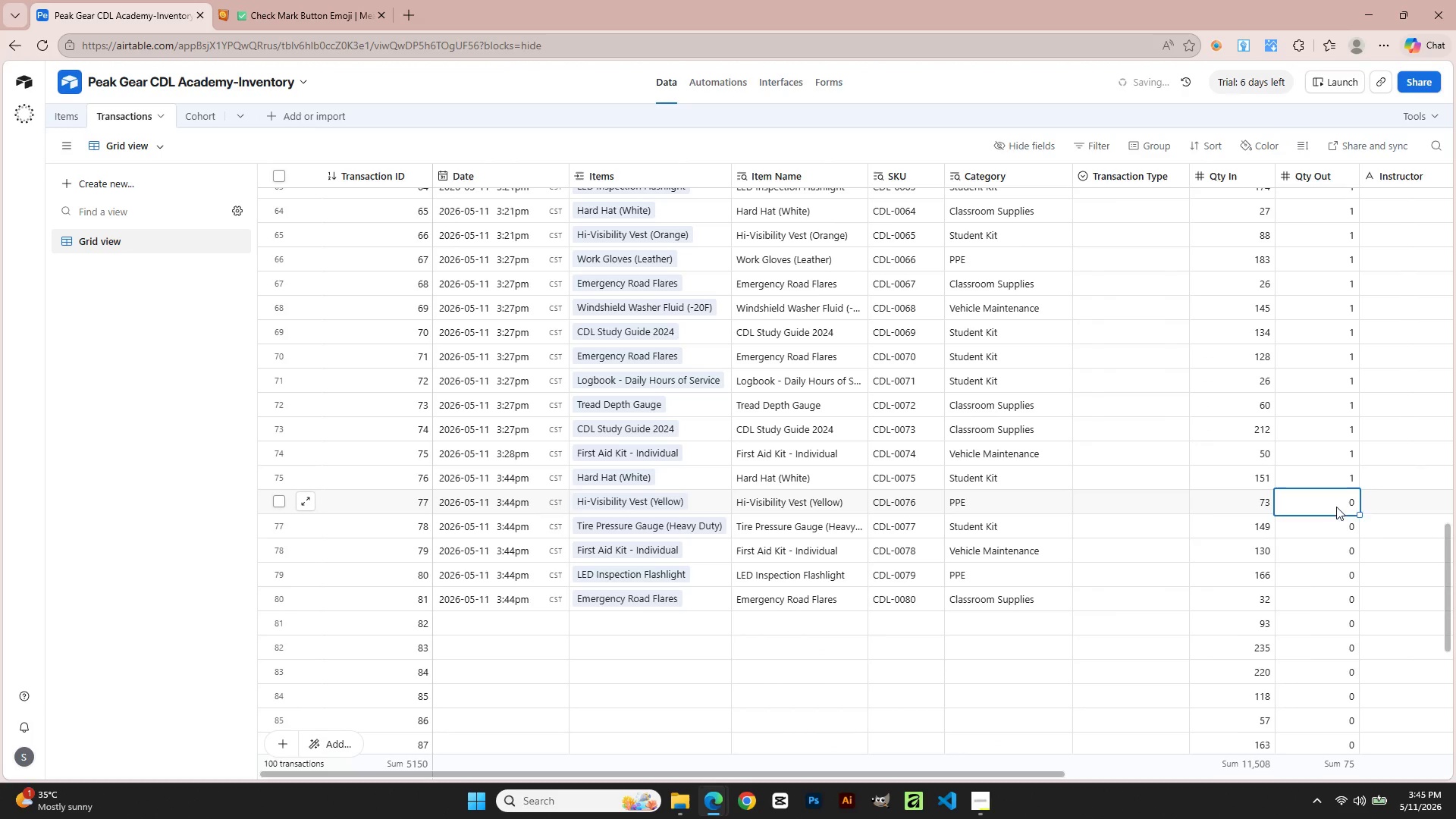 
key(Numpad1)
 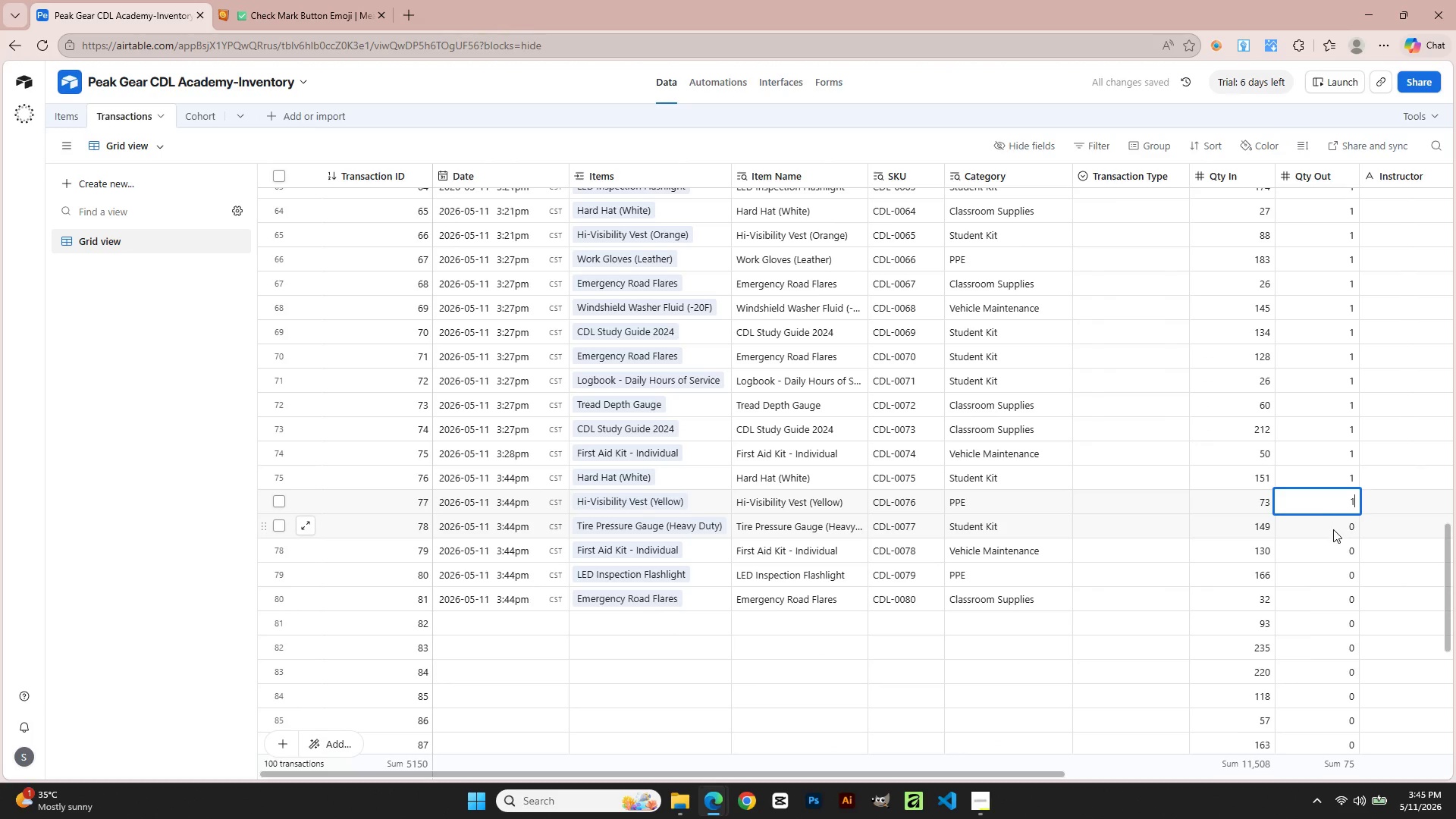 
left_click([1333, 529])
 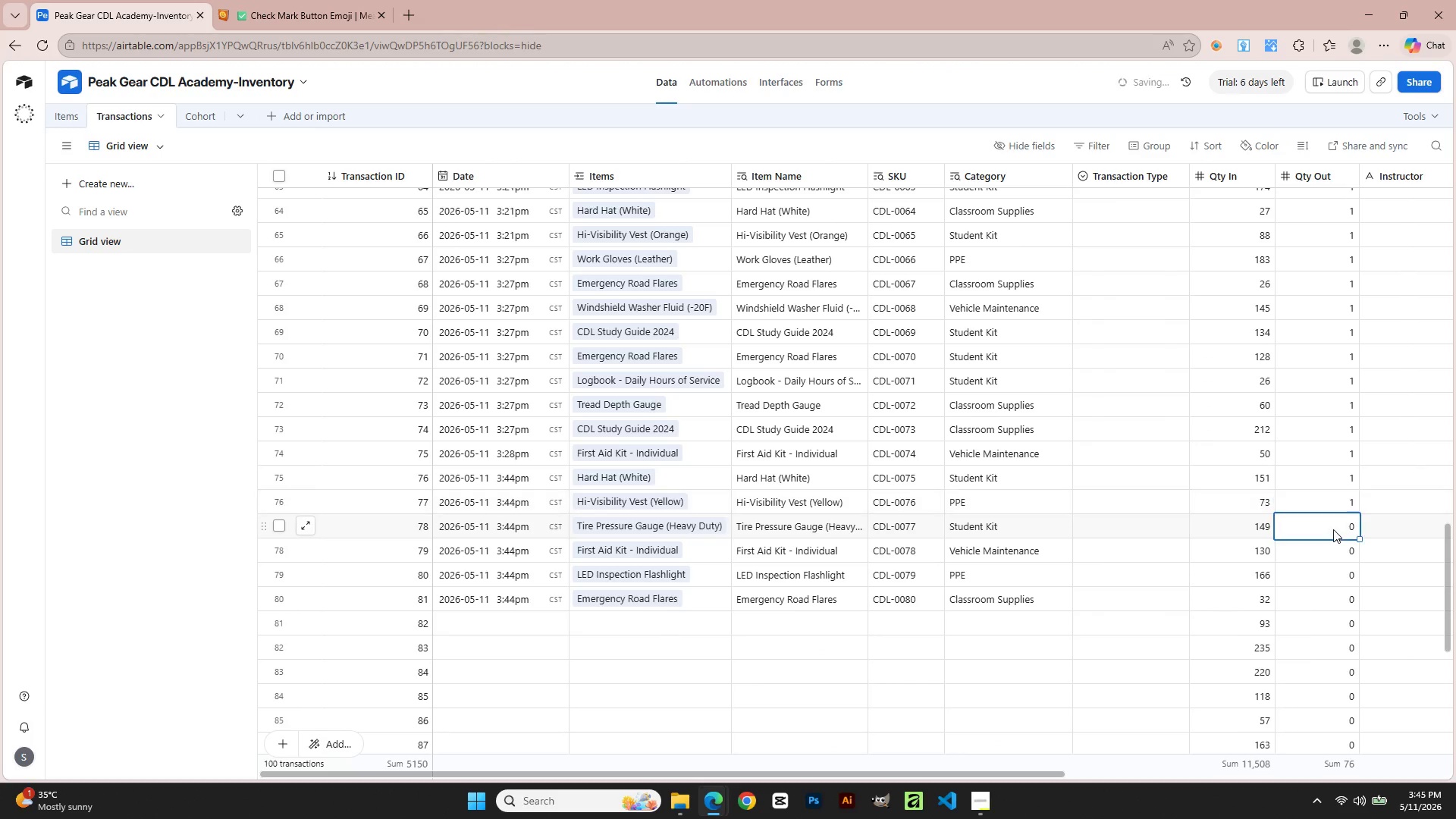 
key(Numpad1)
 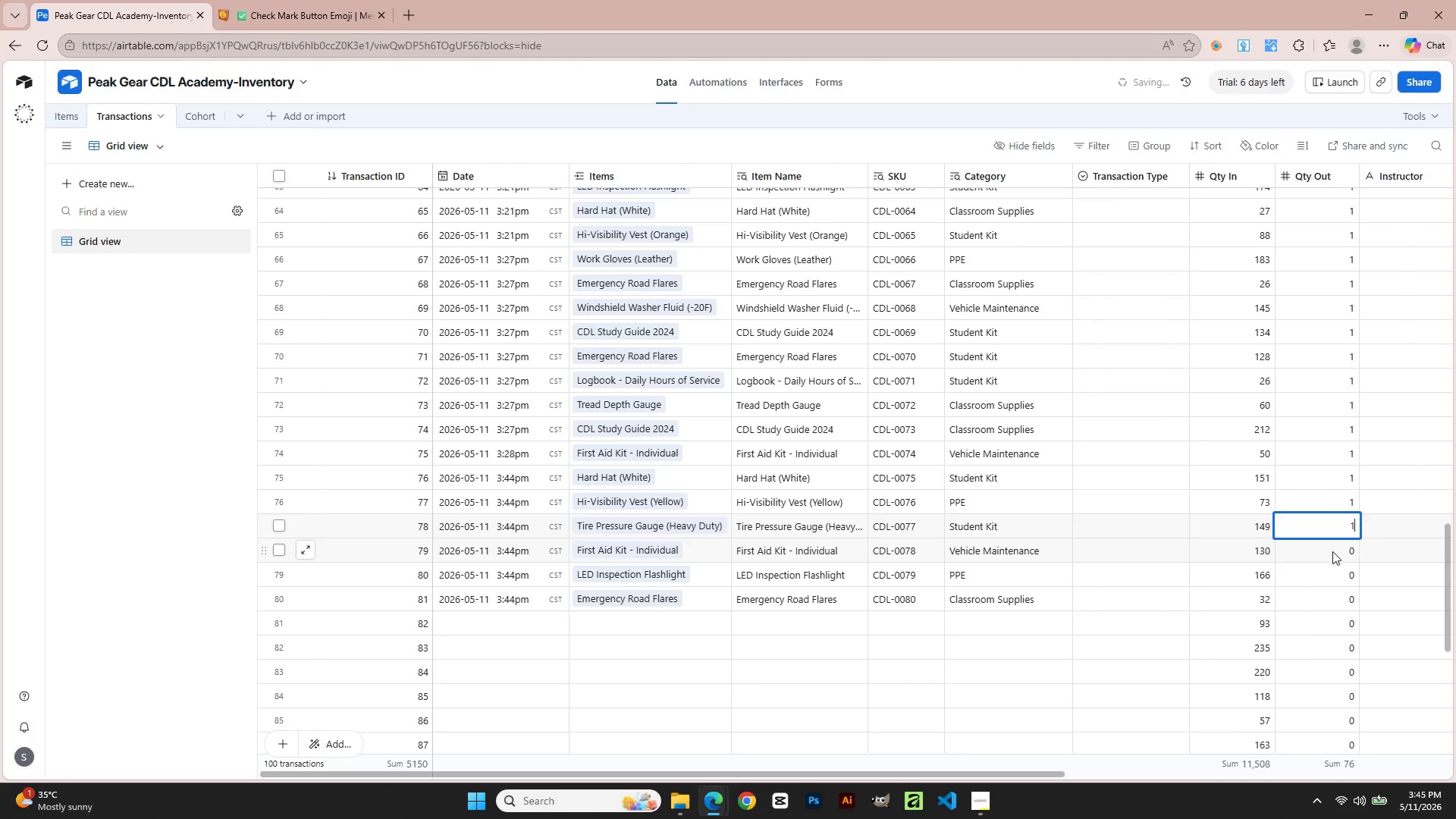 
double_click([1332, 551])
 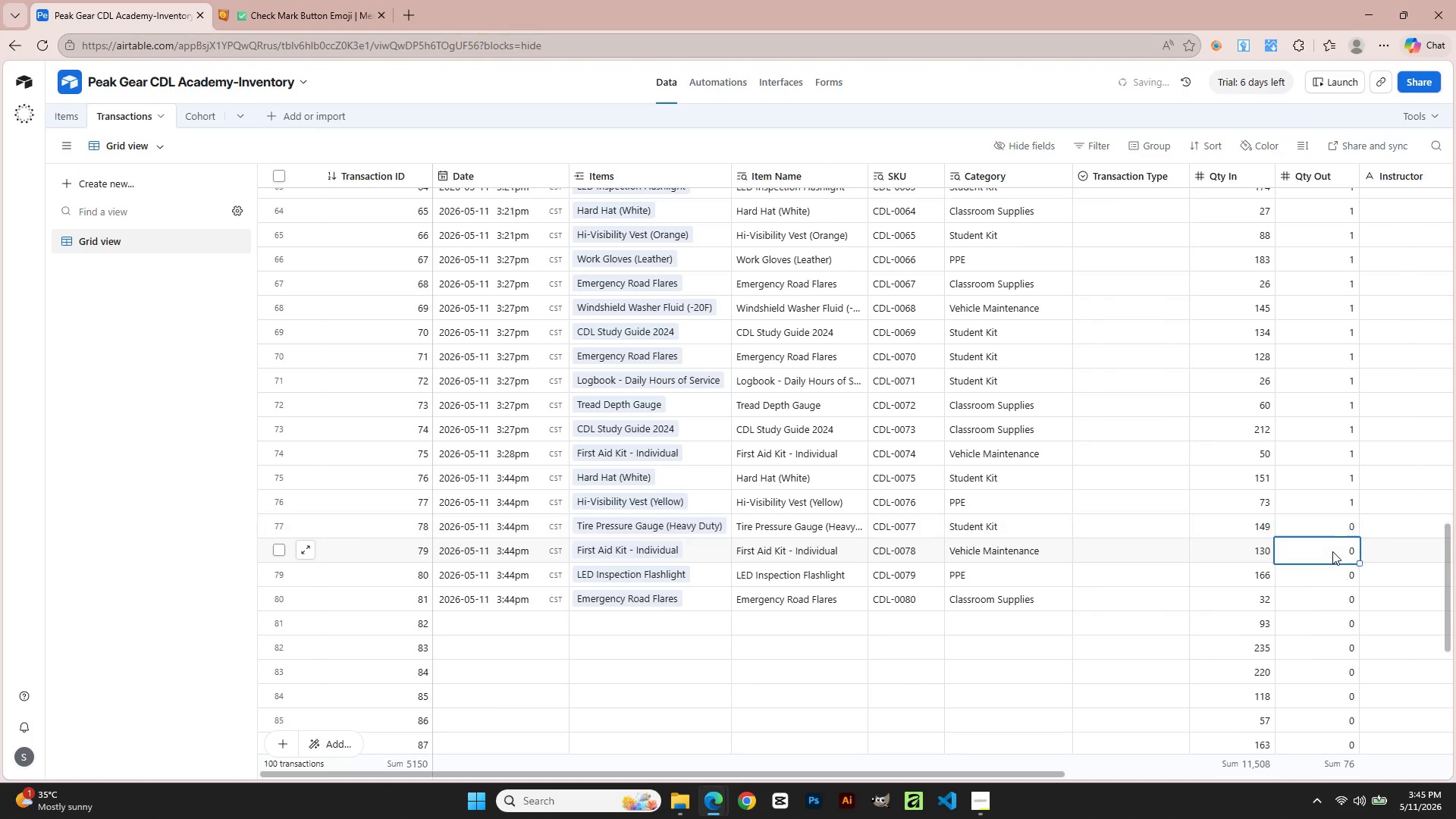 
key(Numpad1)
 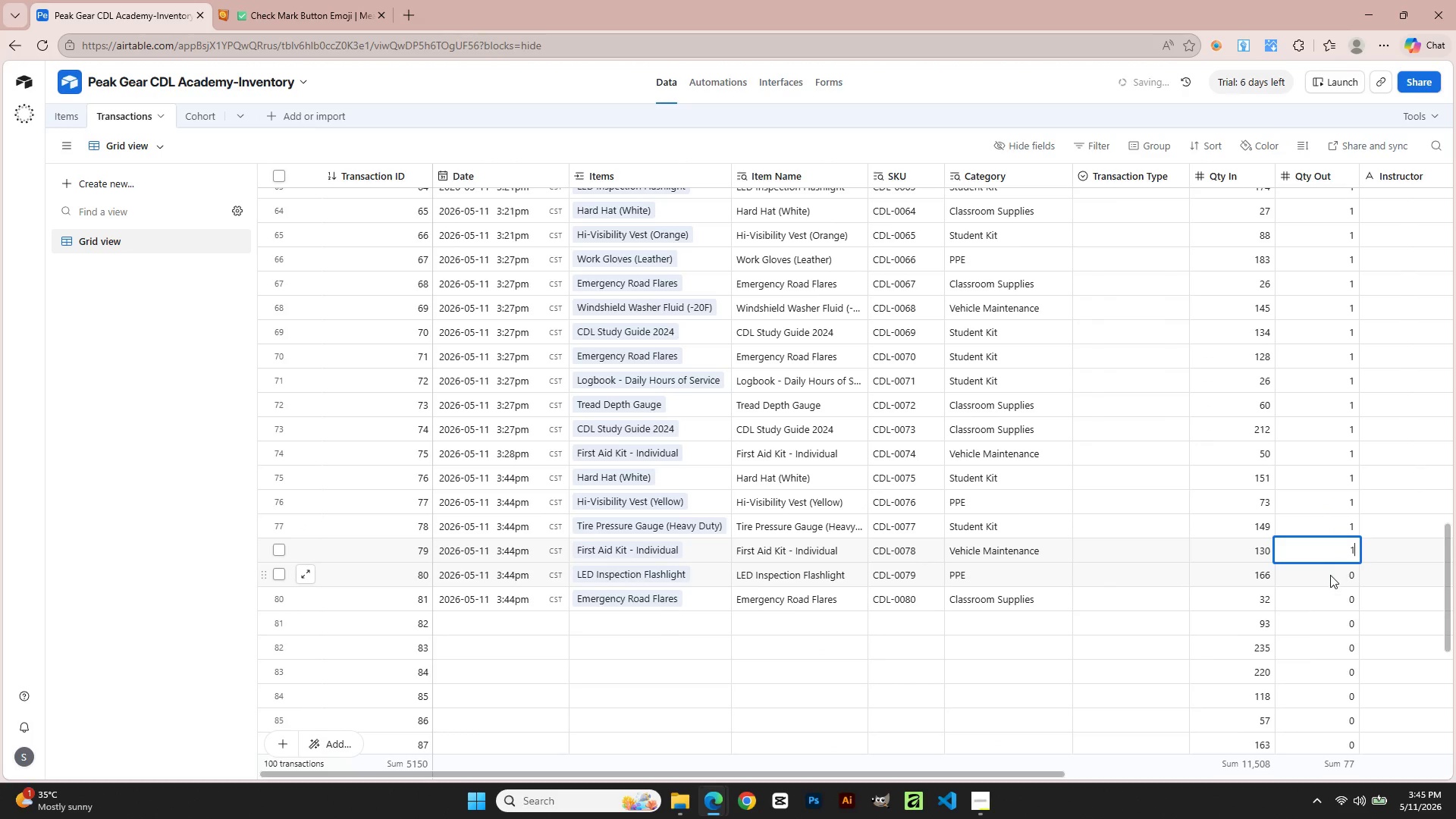 
left_click([1330, 576])
 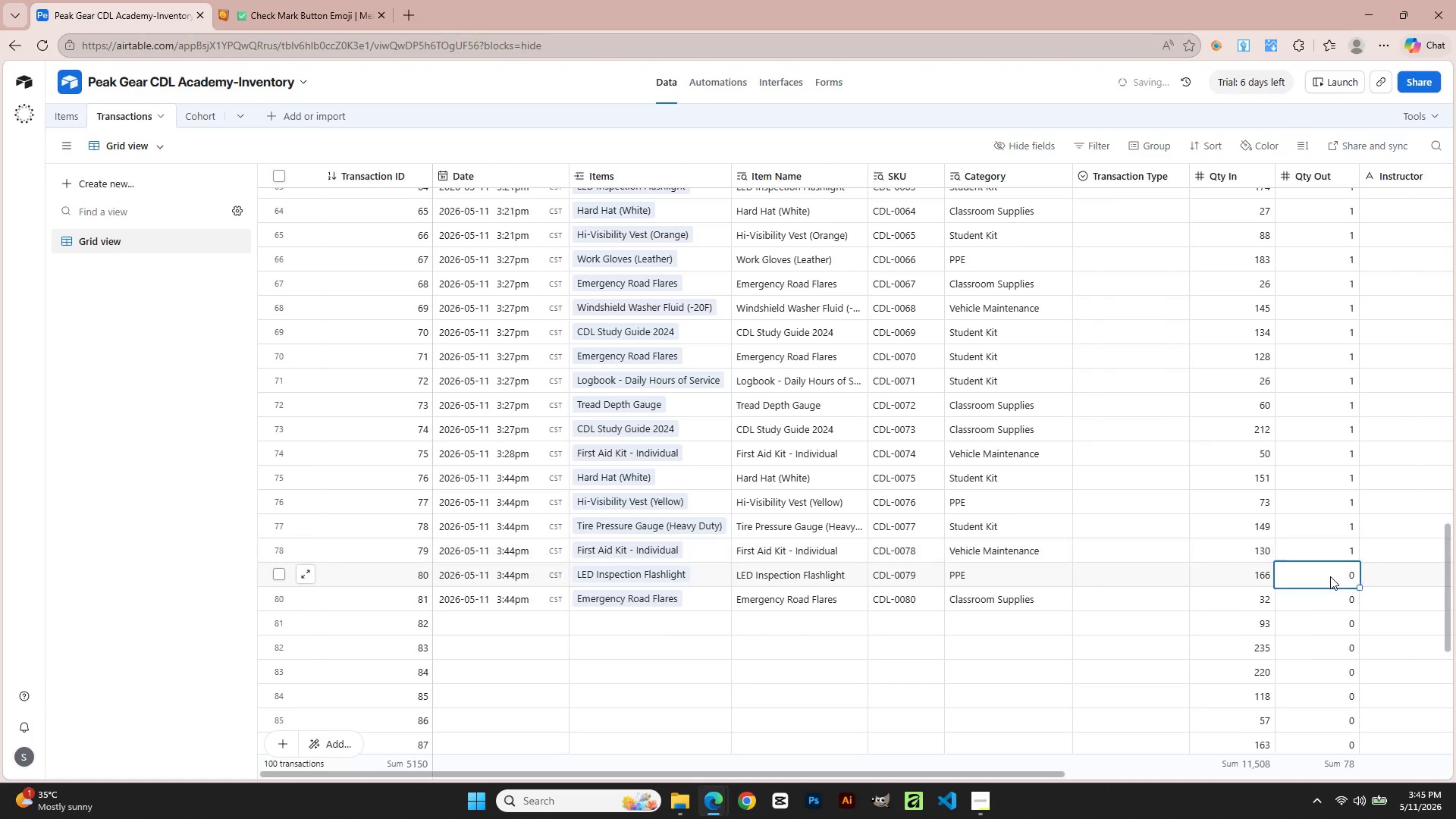 
key(Numpad1)
 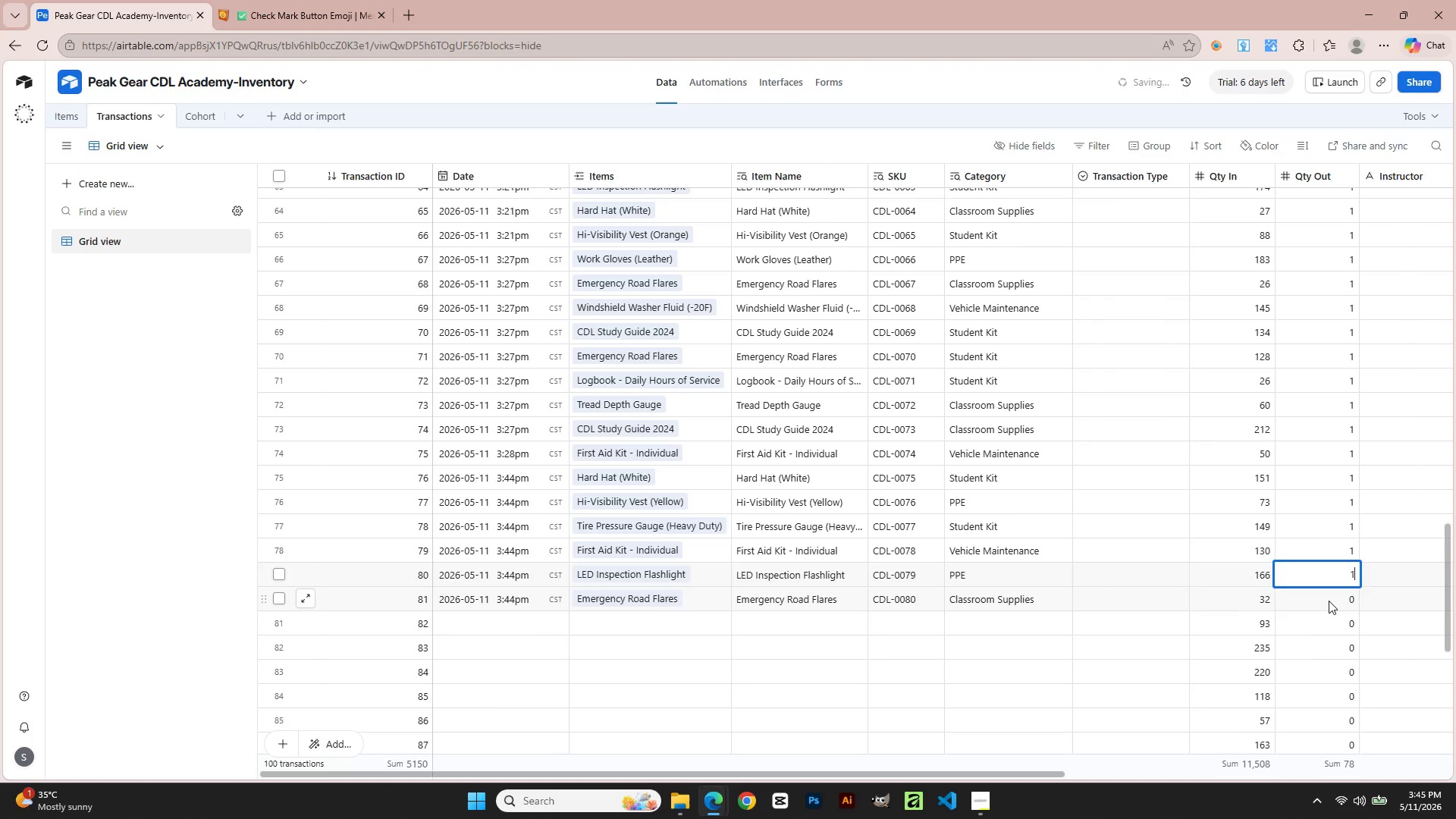 
double_click([1329, 601])
 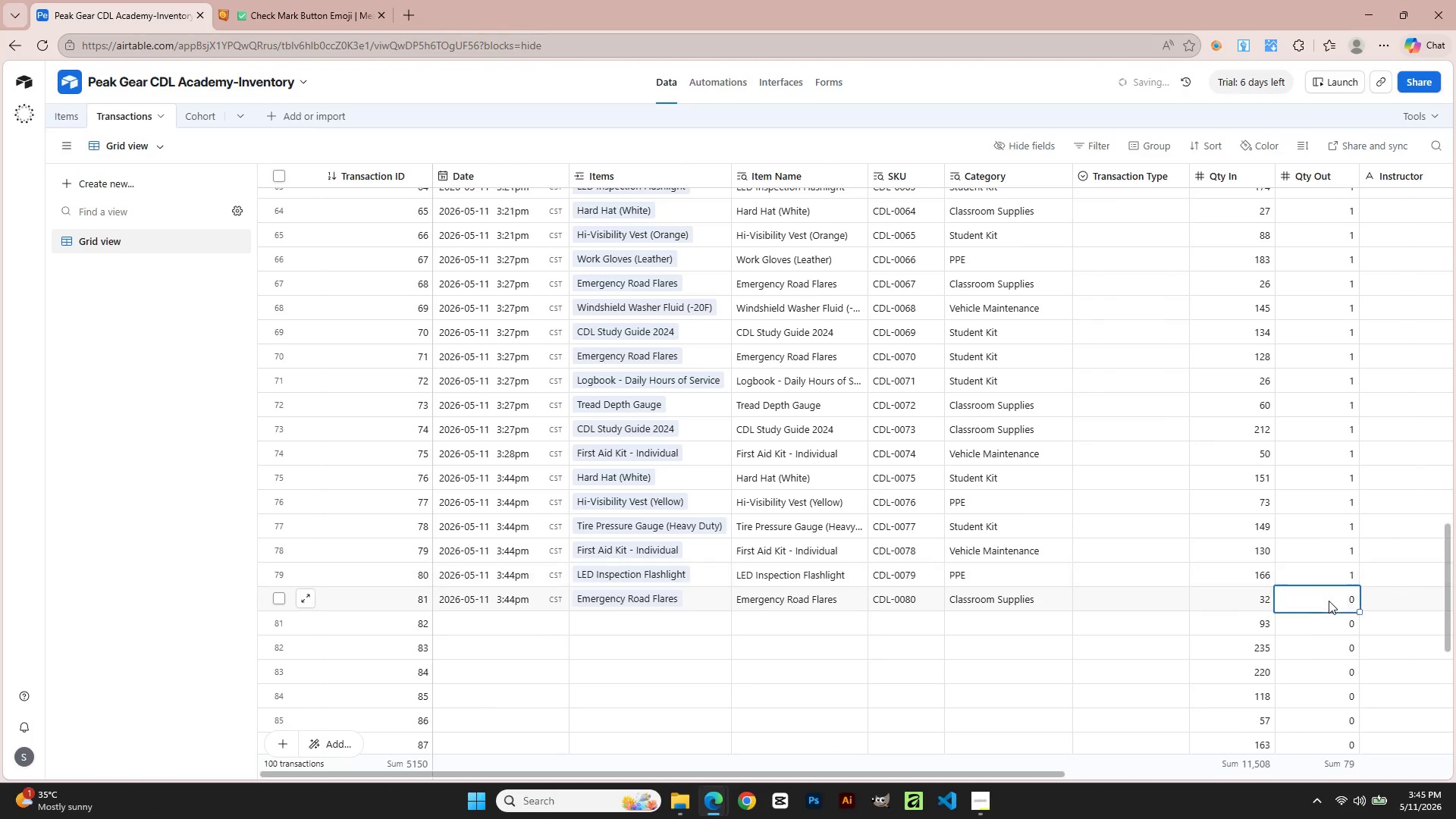 
key(Numpad1)
 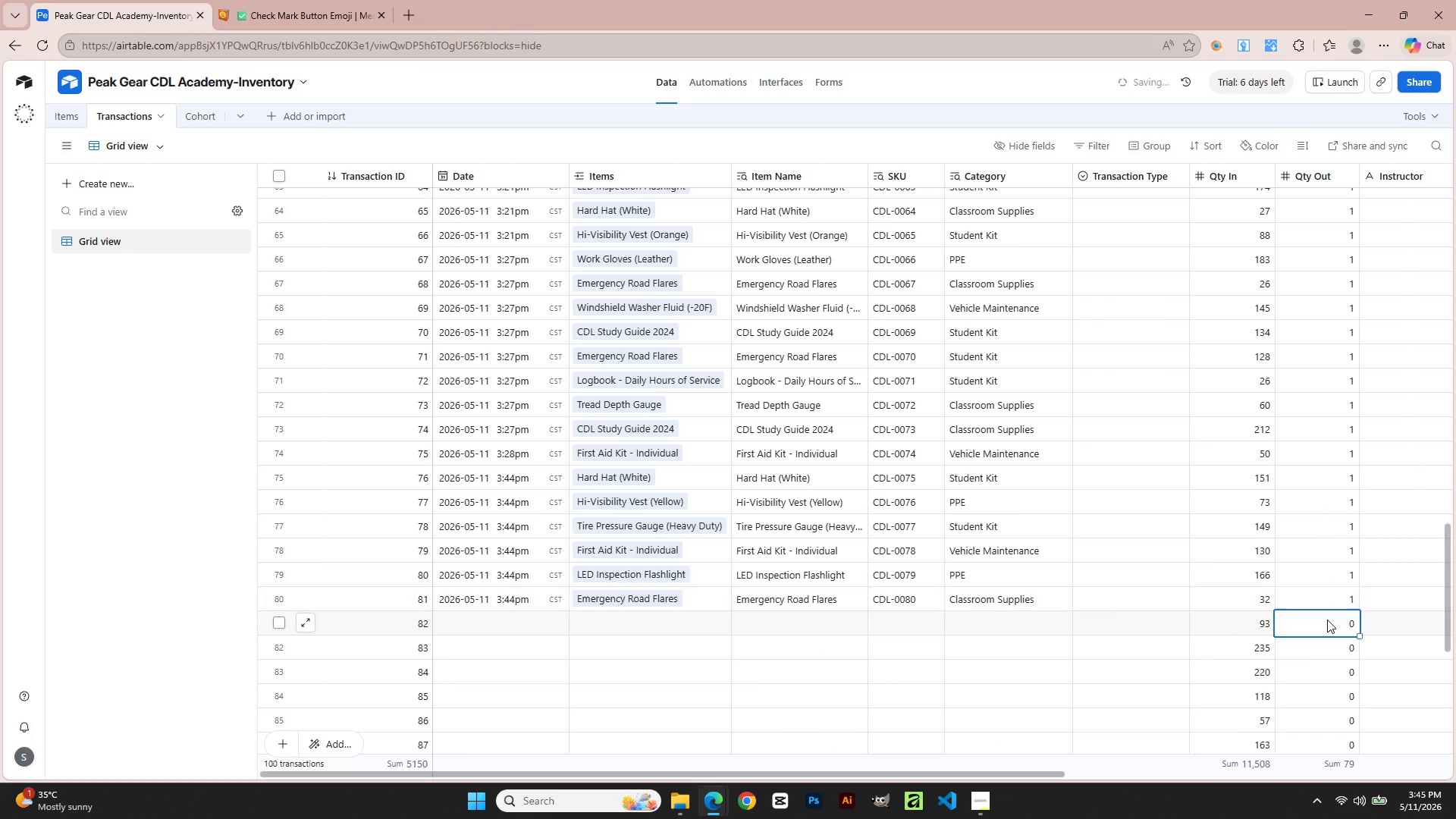 
key(Numpad1)
 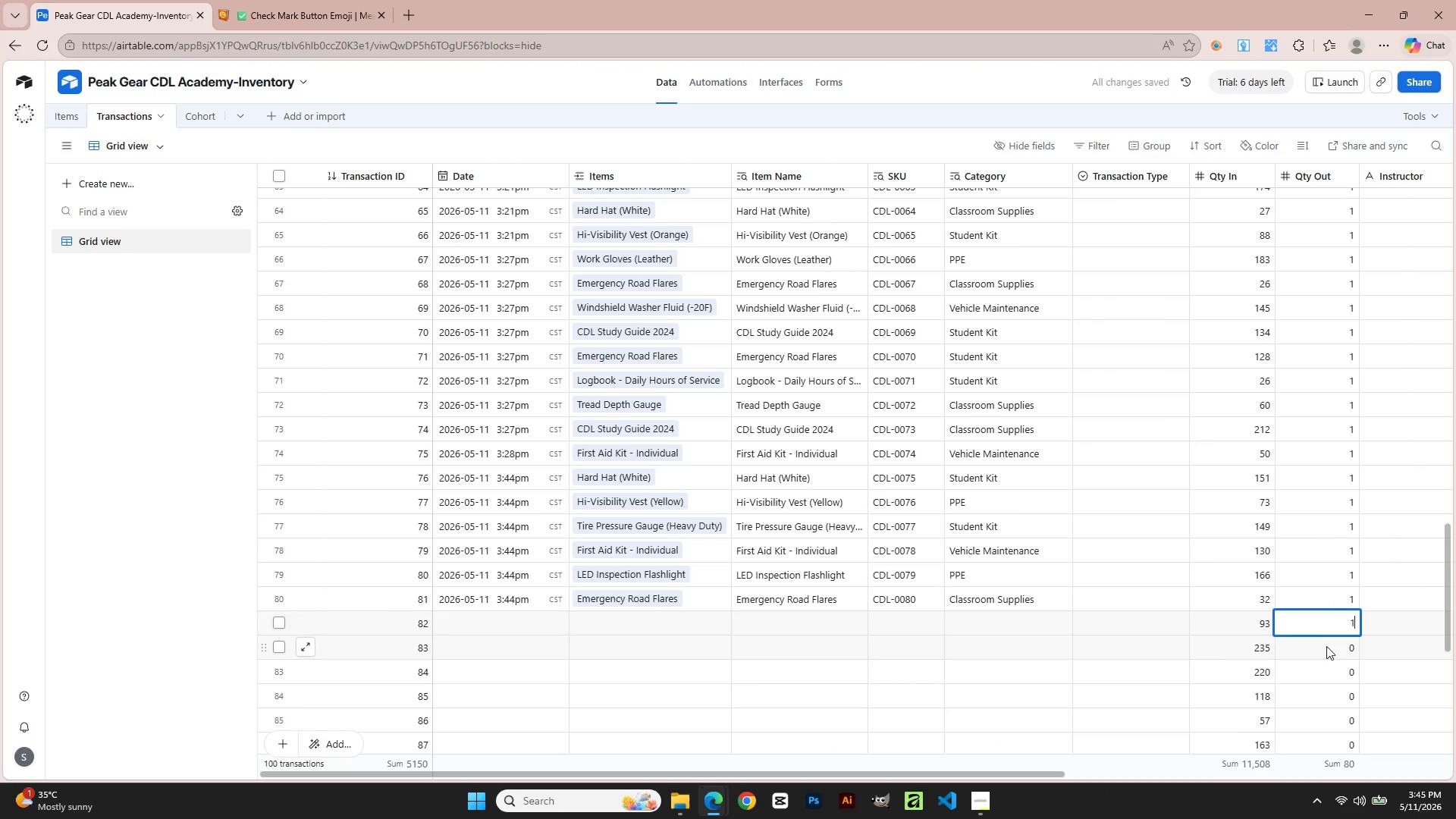 
left_click([1326, 651])
 